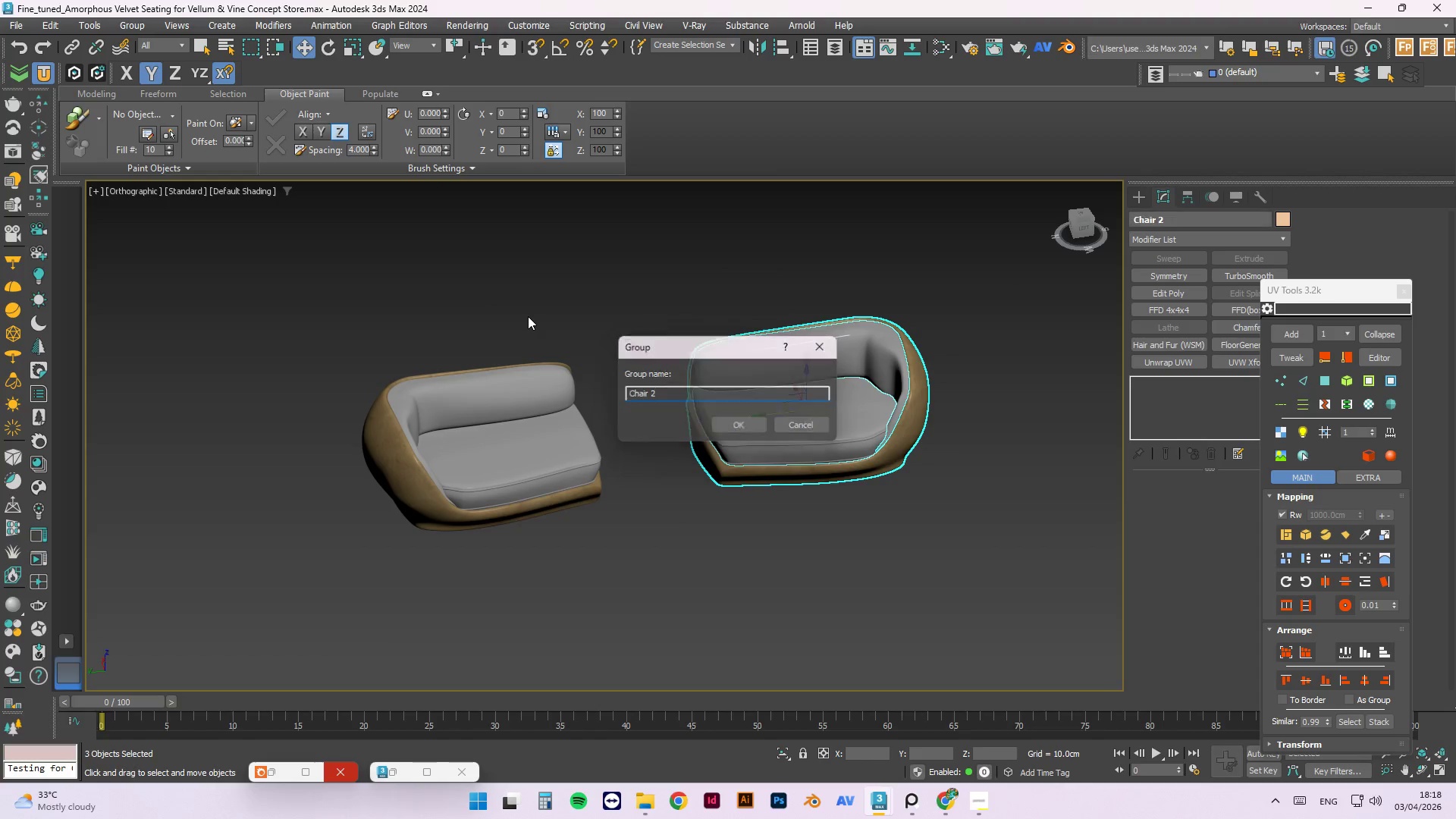 
key(Enter)
 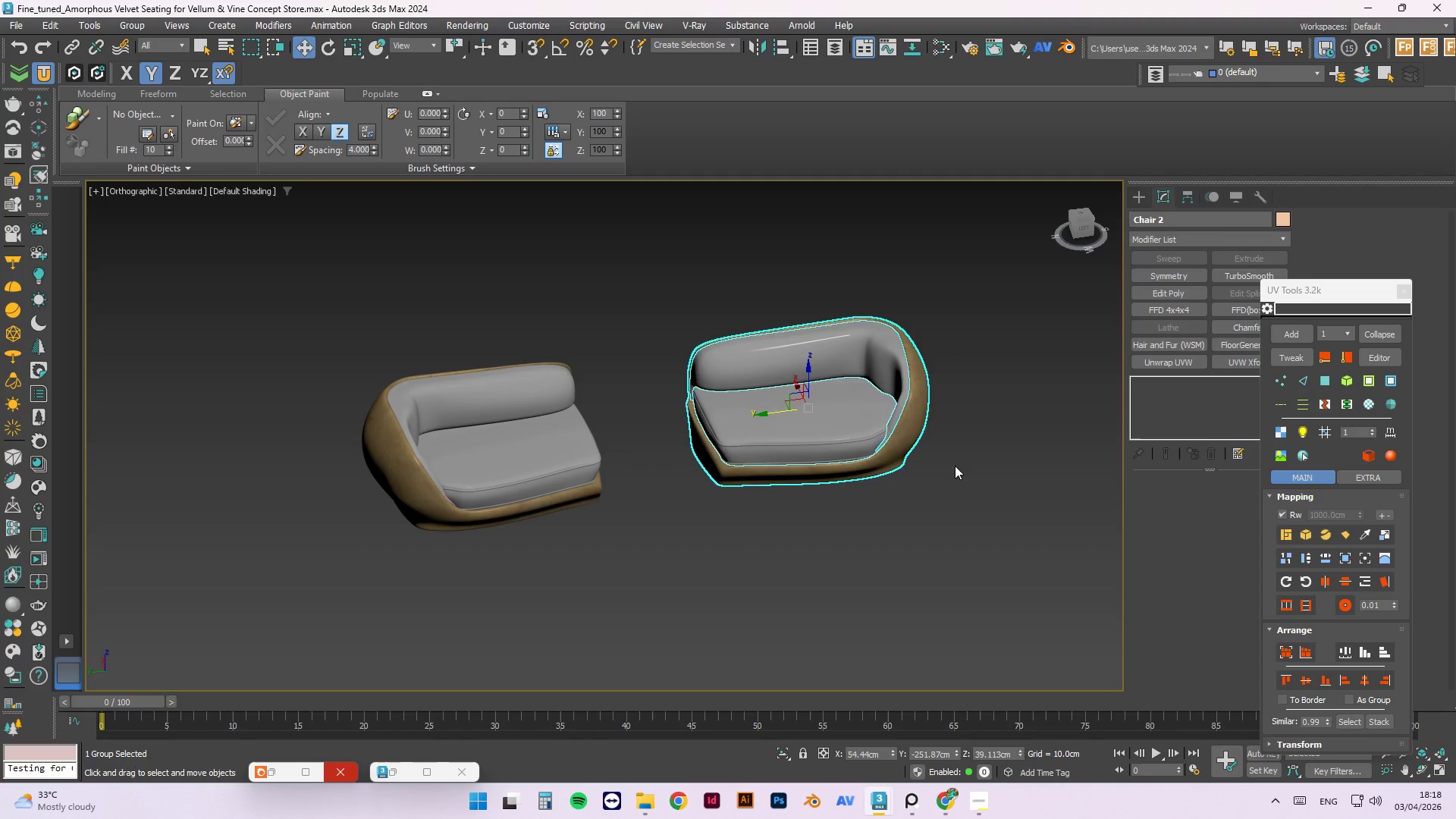 
double_click([860, 419])
 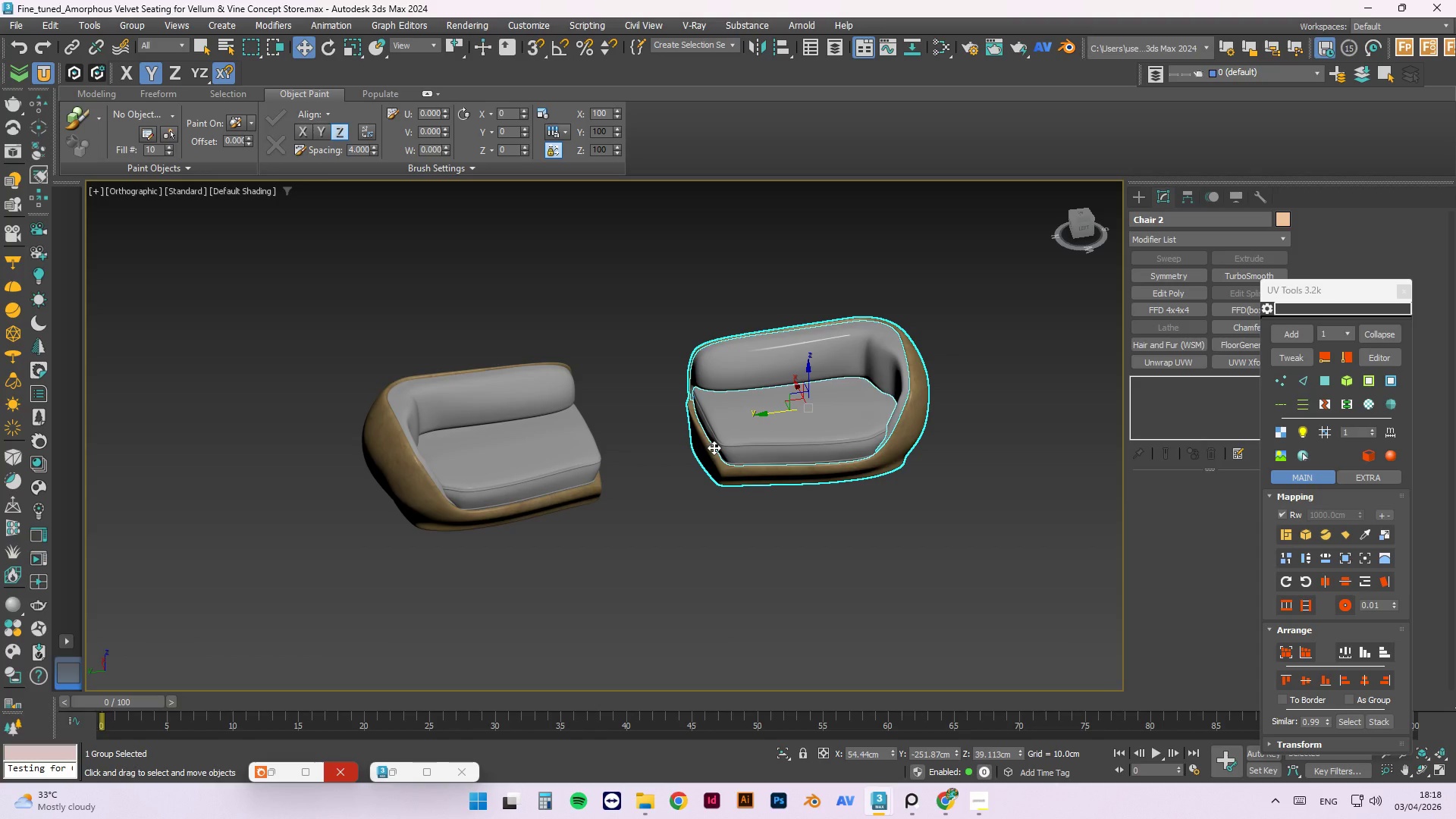 
wait(16.11)
 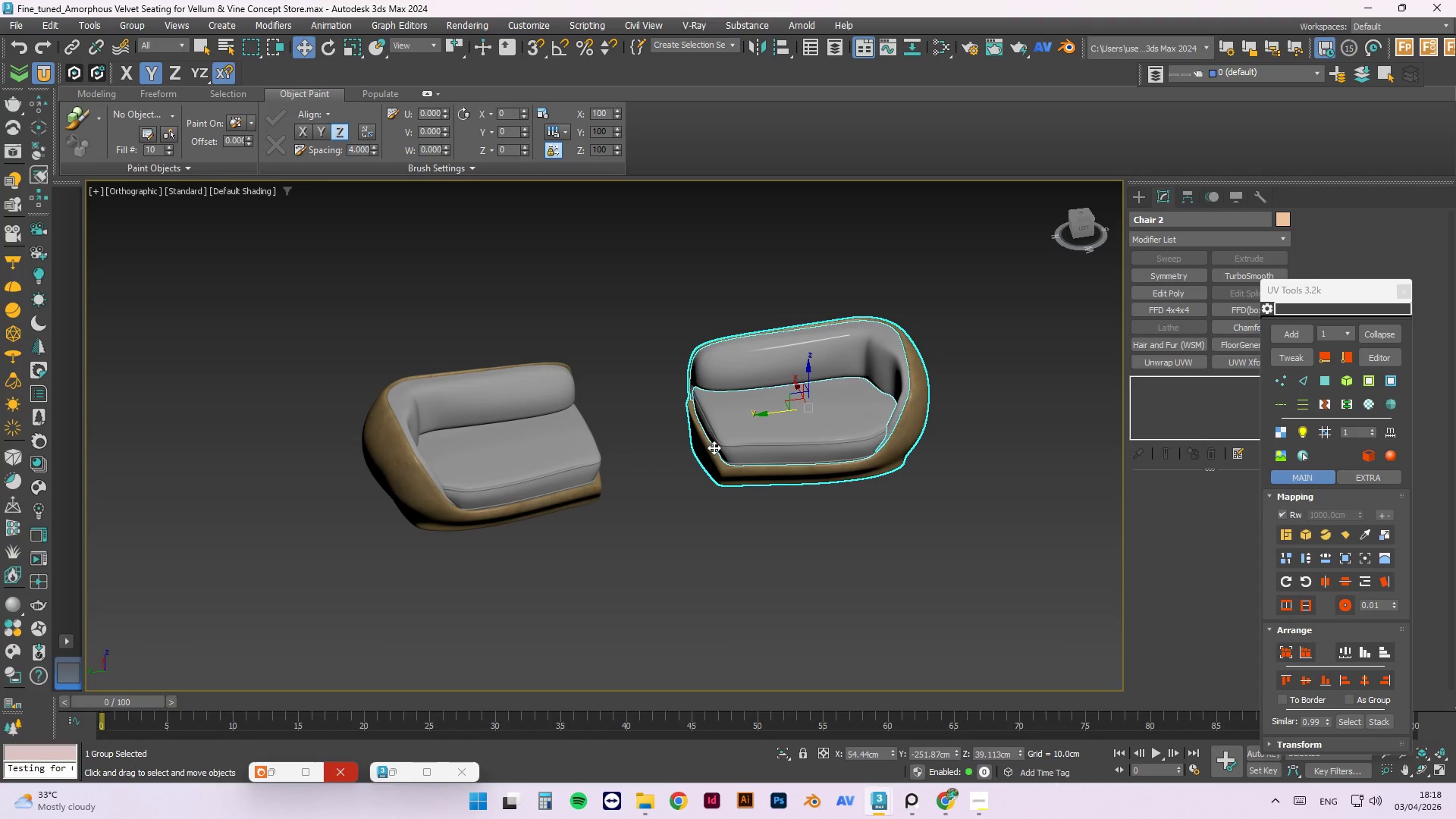 
left_click([969, 617])
 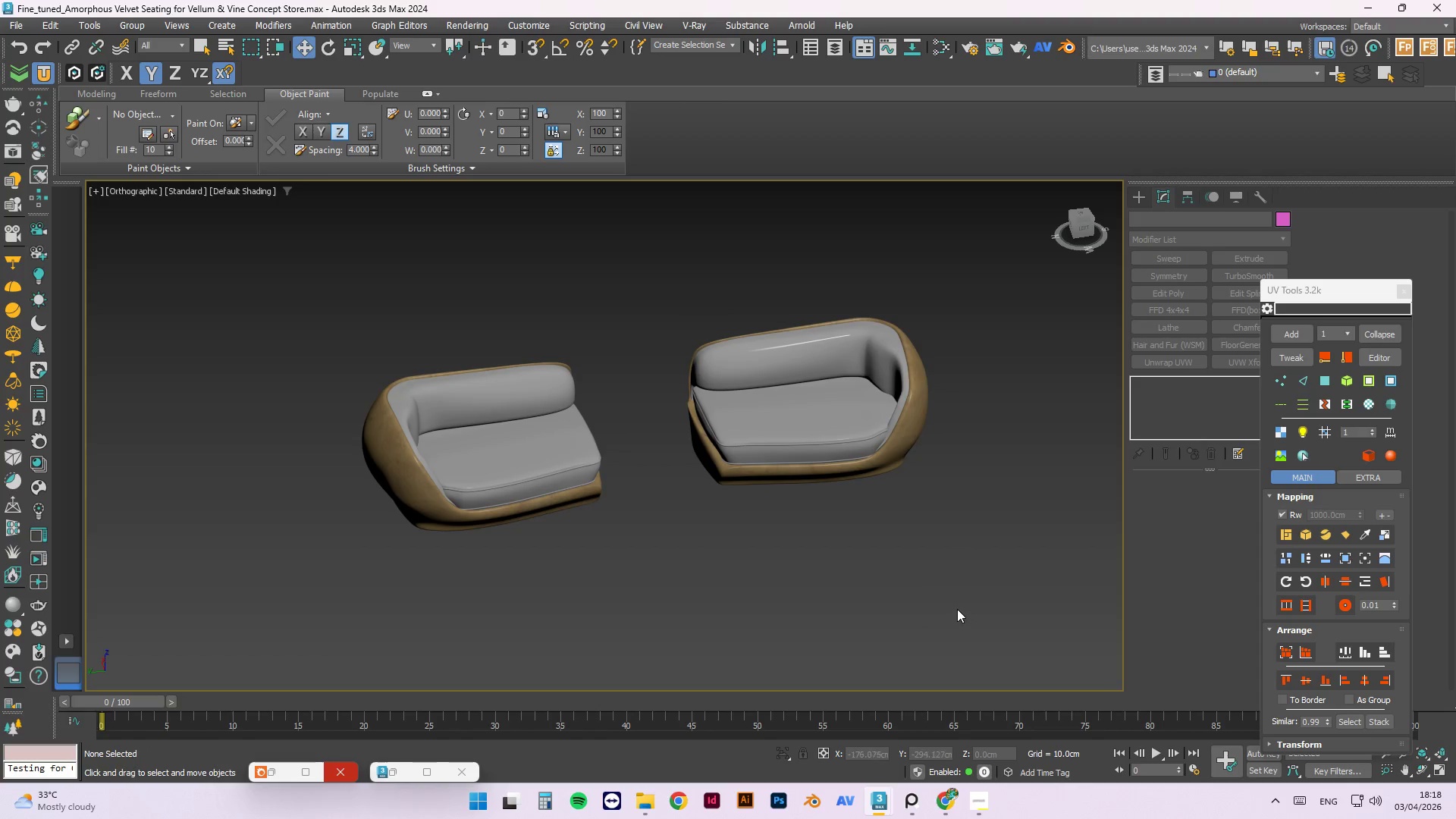 
key(T)
 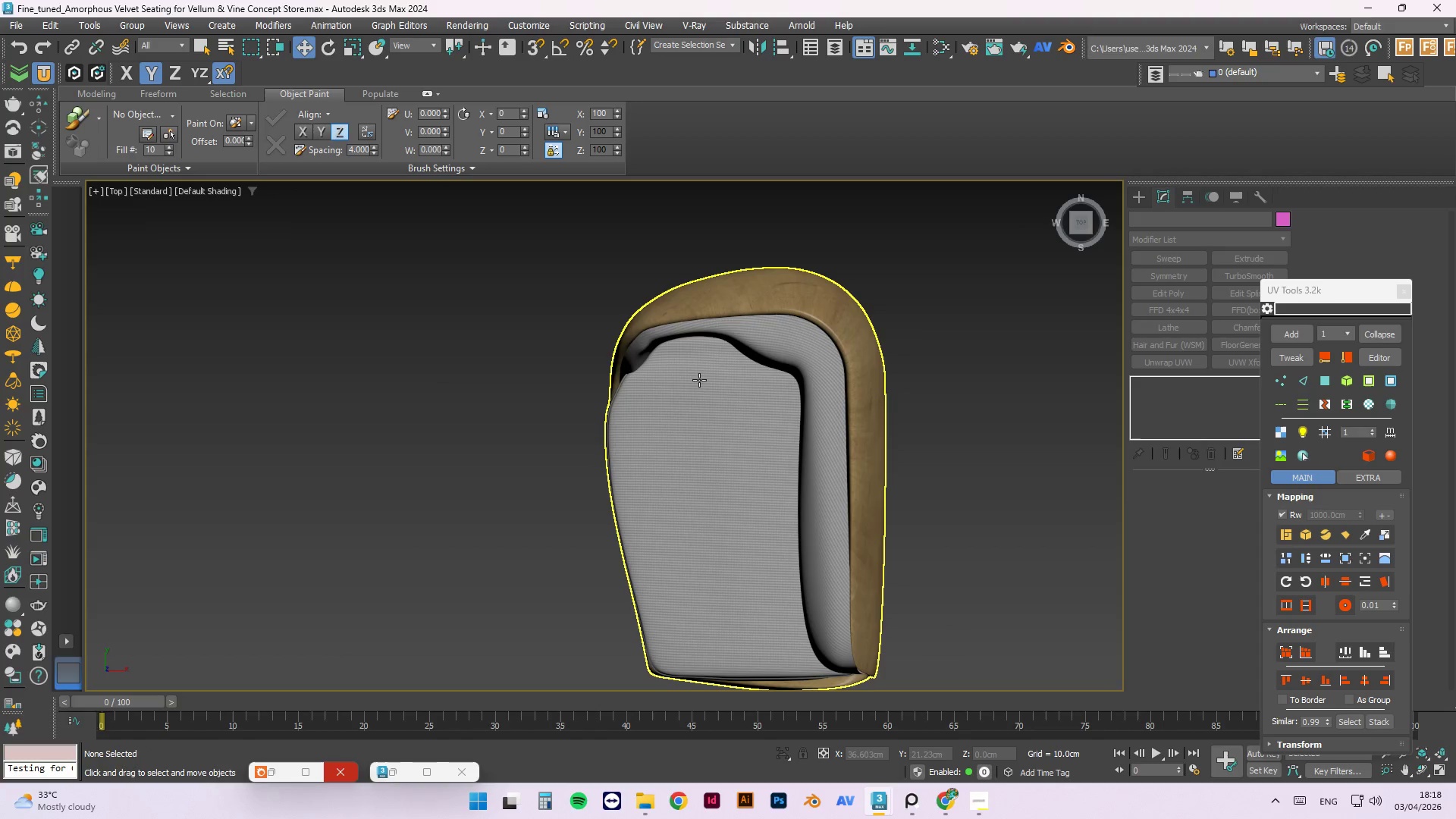 
left_click([758, 486])
 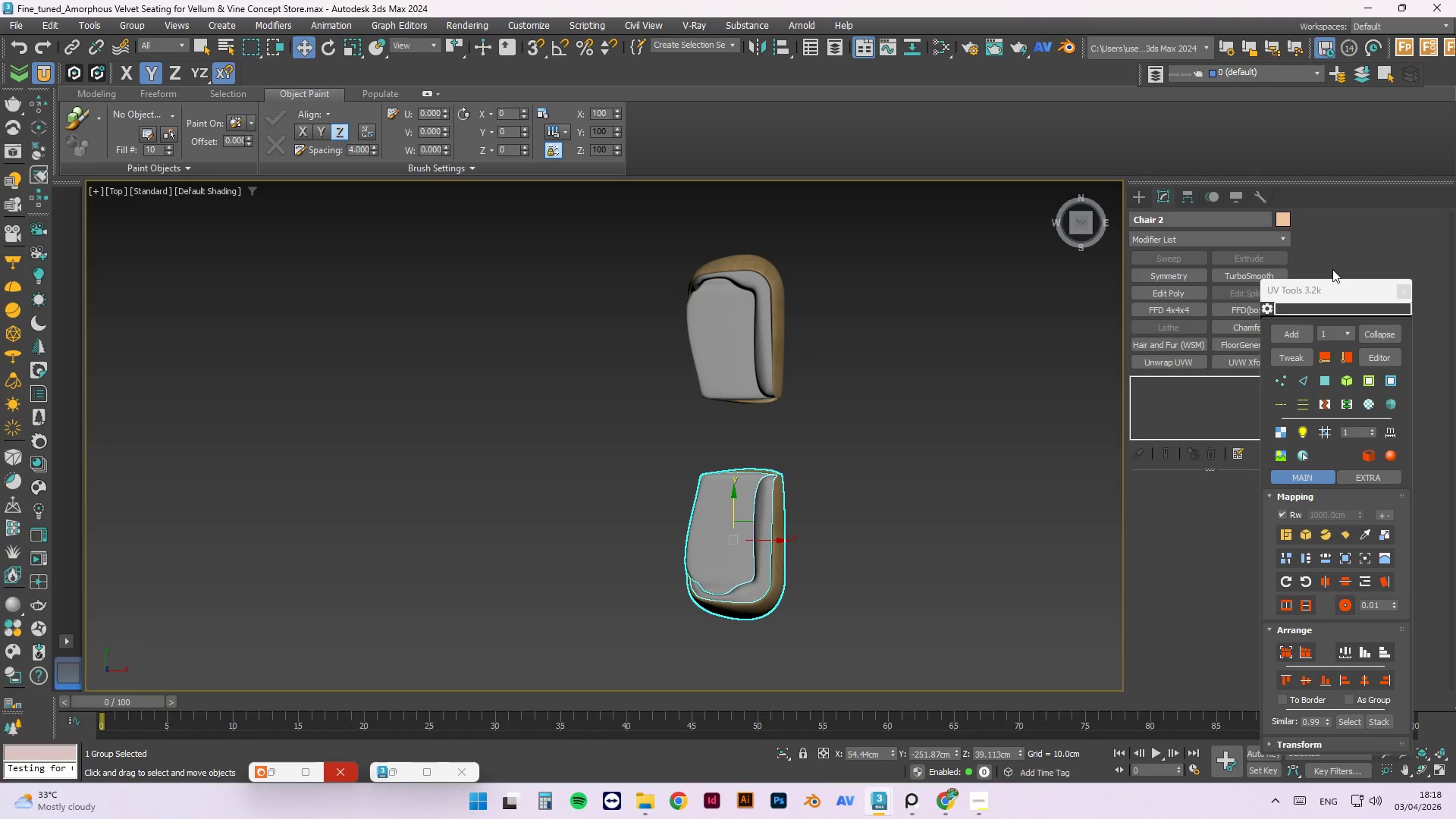 
scroll: coordinate [688, 468], scroll_direction: down, amount: 3.0
 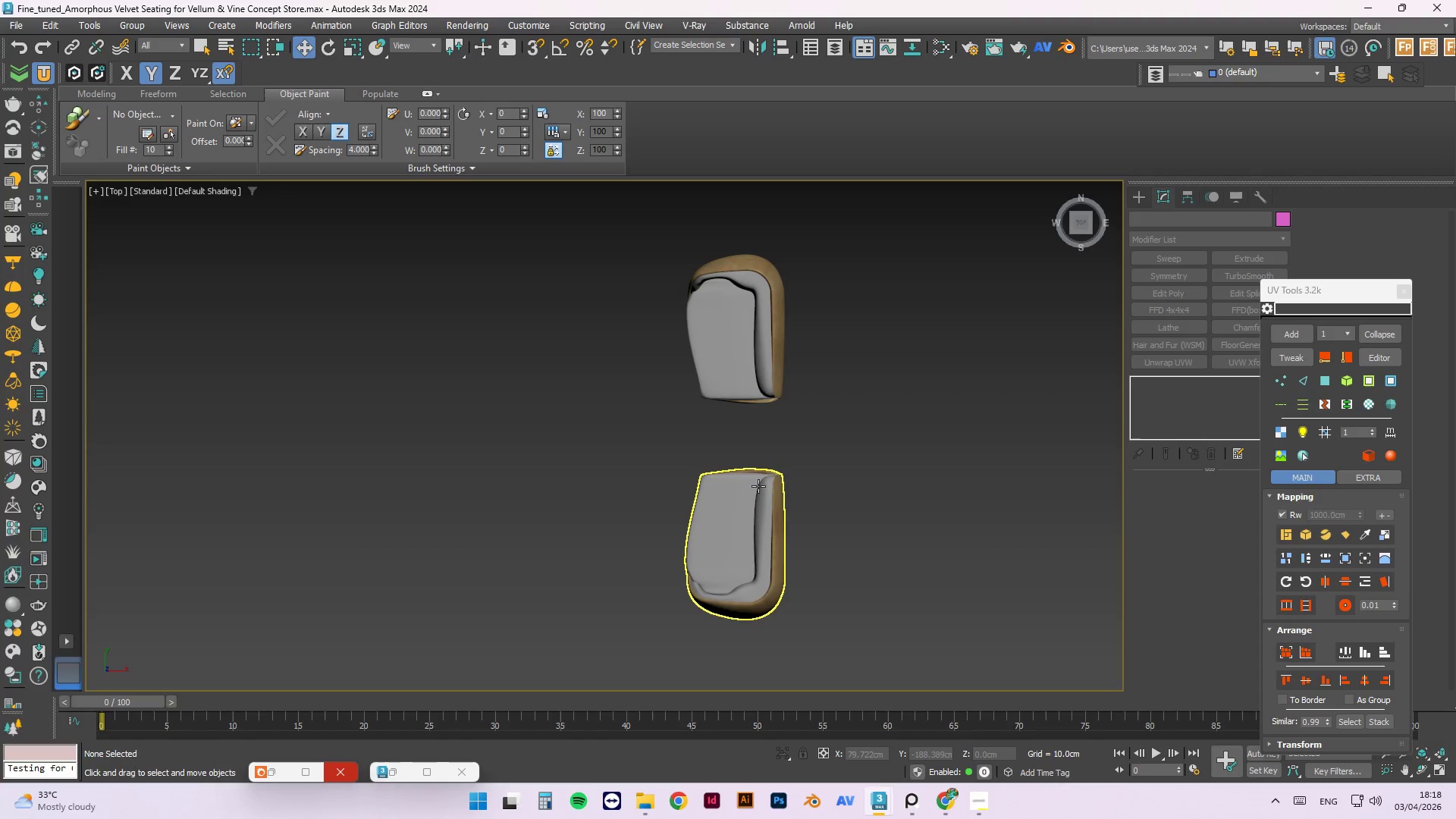 
left_click_drag(start_coordinate=[1361, 293], to_coordinate=[1401, 272])
 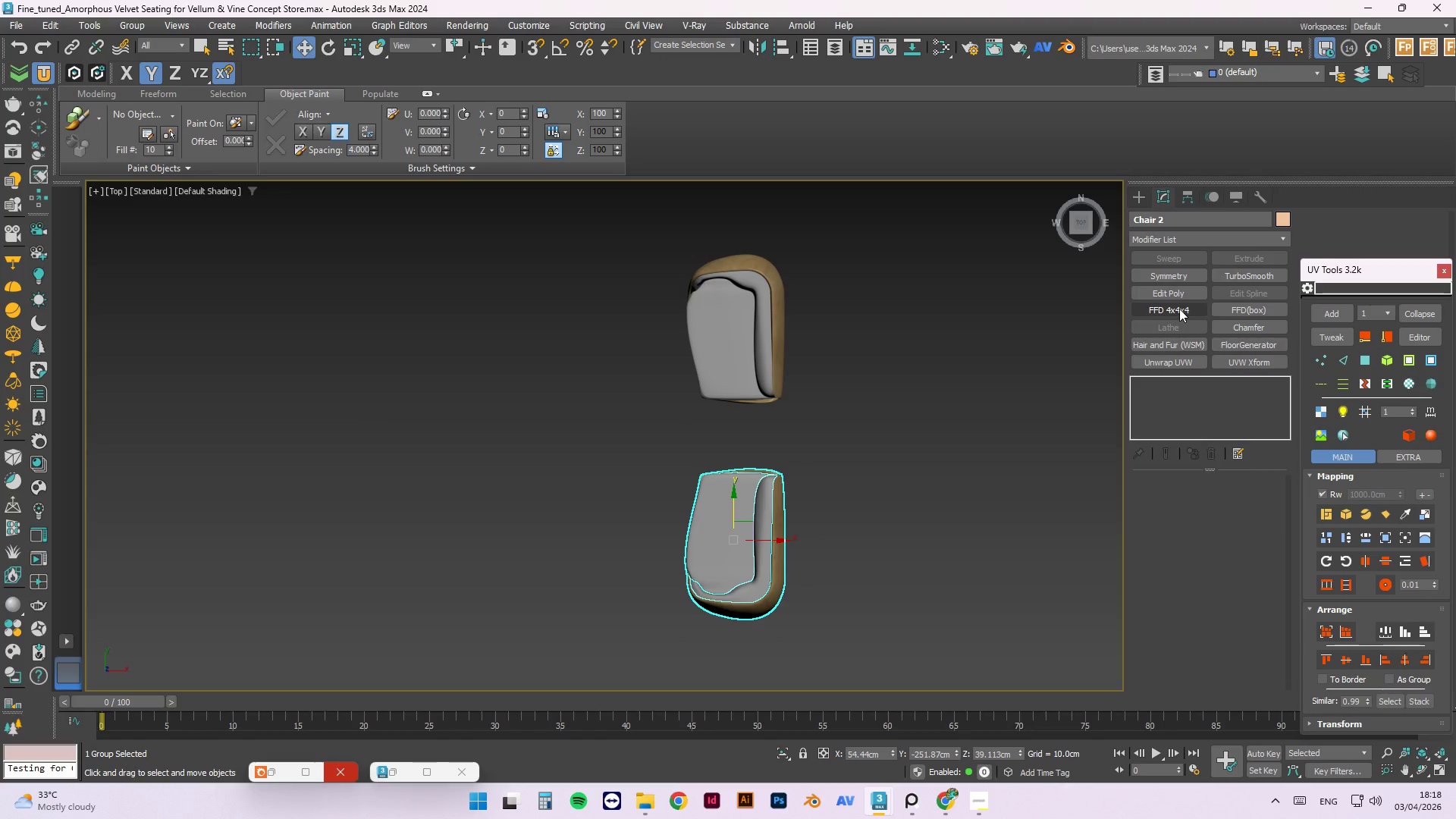 
left_click([1179, 309])
 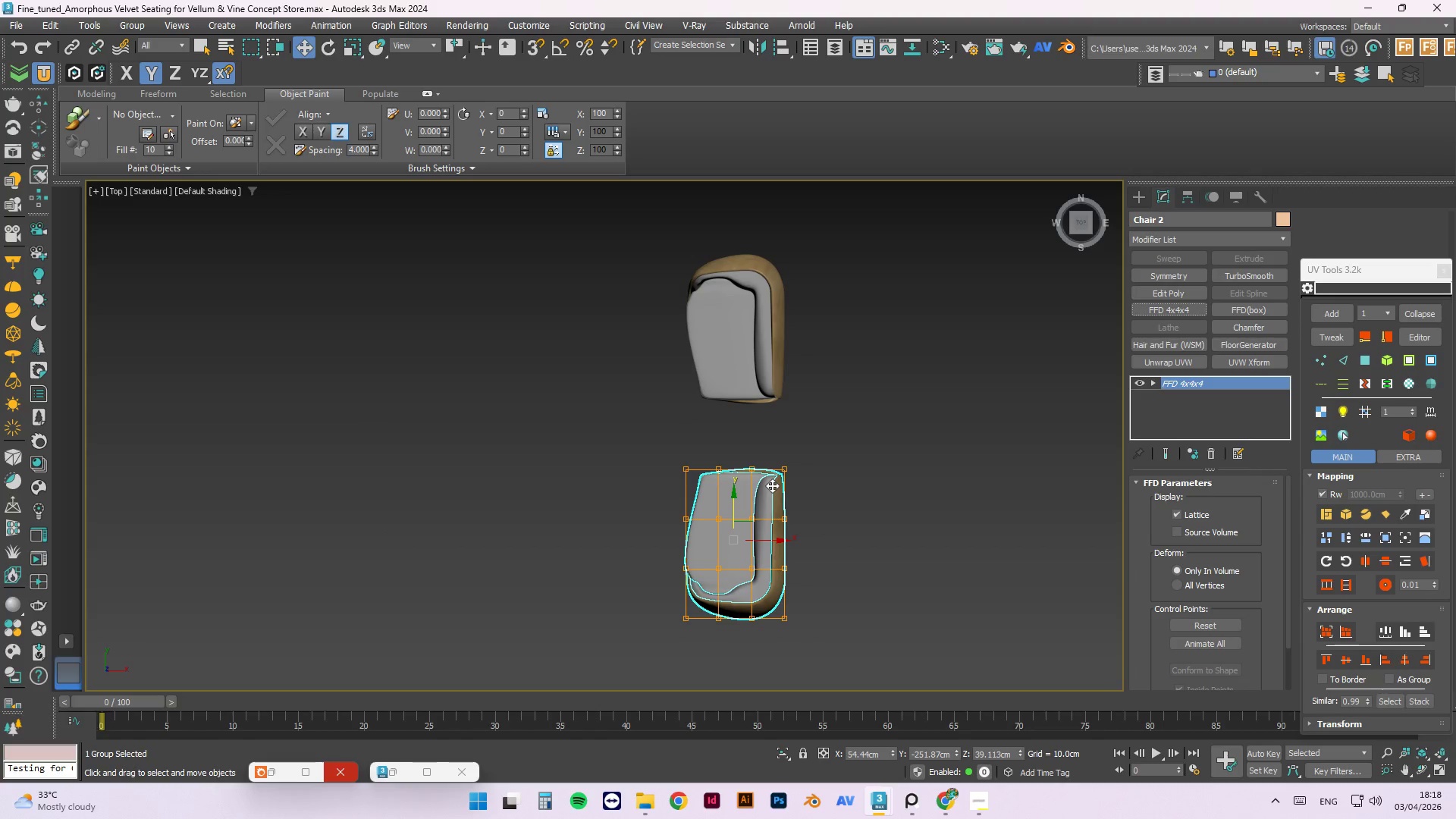 
wait(5.03)
 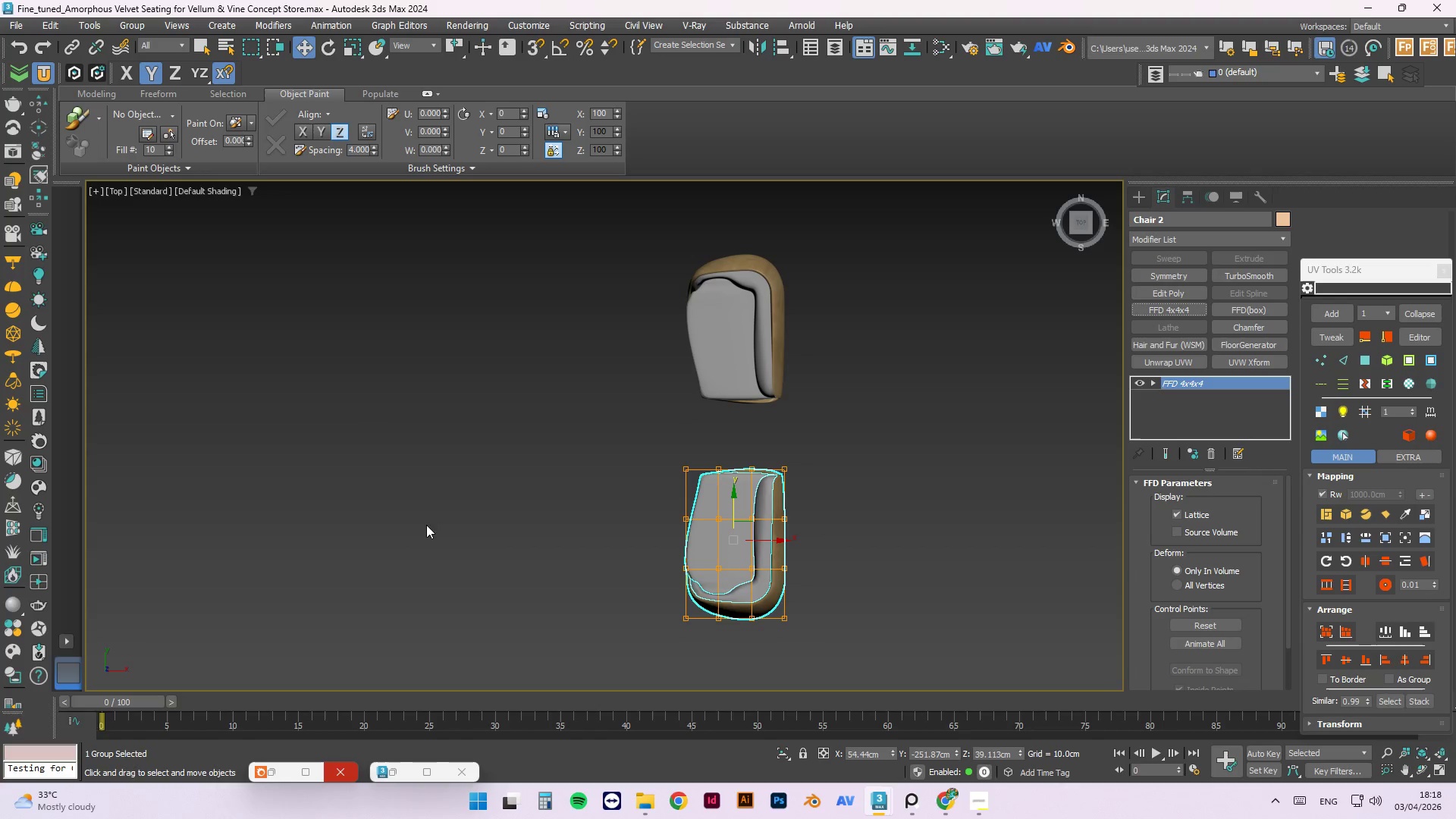 
key(1)
 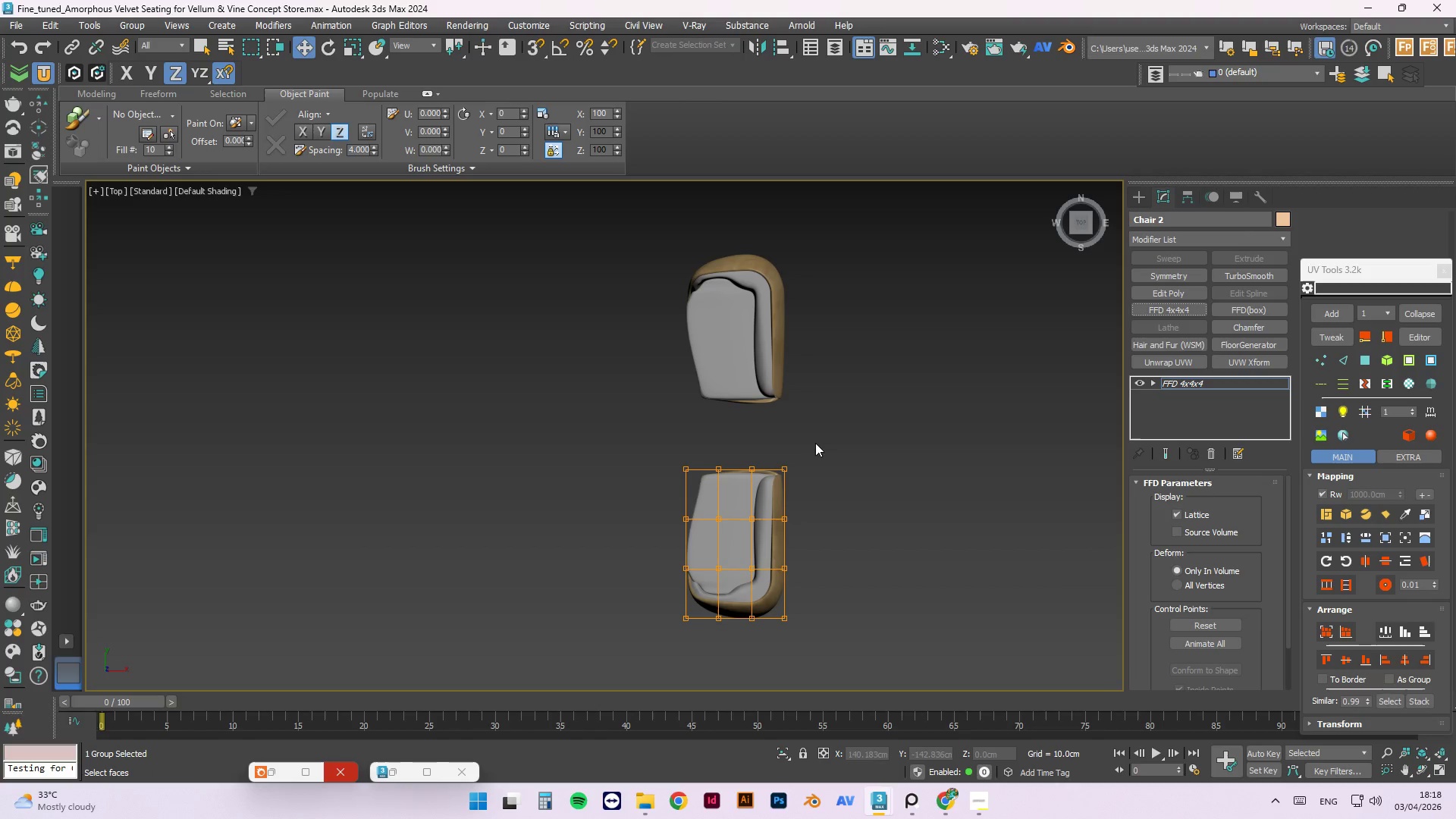 
left_click_drag(start_coordinate=[817, 441], to_coordinate=[648, 500])
 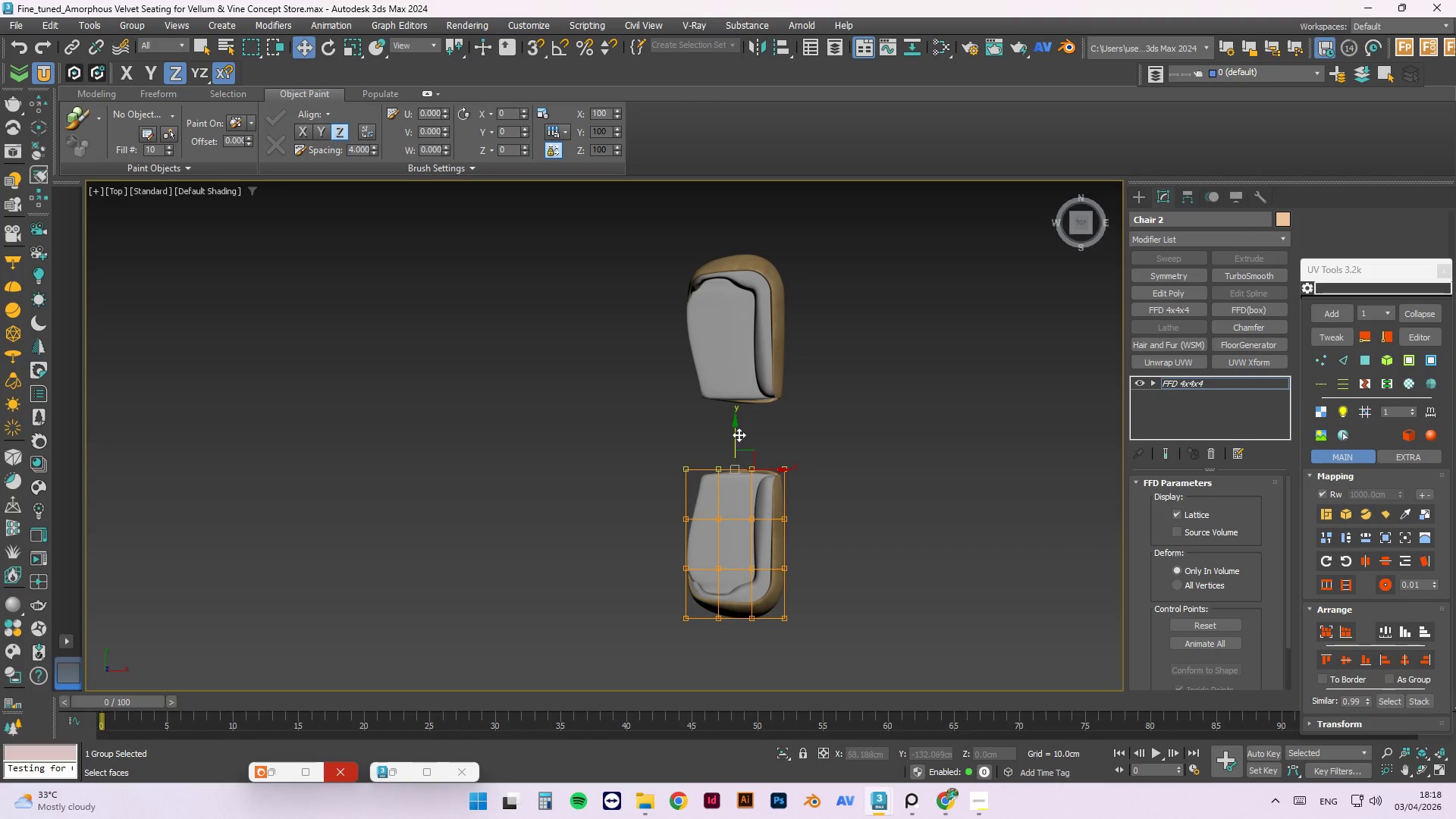 
left_click_drag(start_coordinate=[738, 435], to_coordinate=[723, 368])
 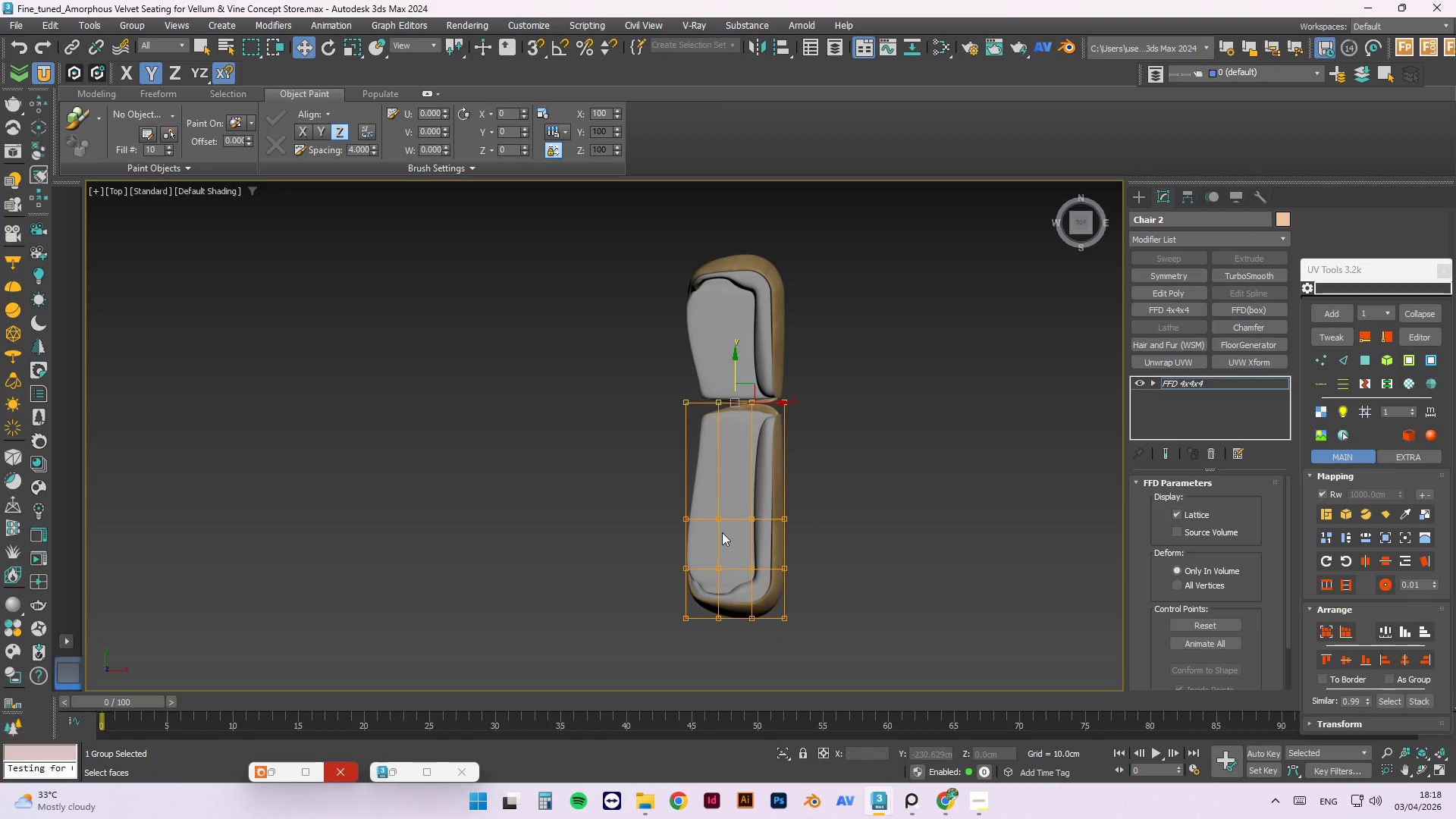 
hold_key(key=AltLeft, duration=1.5)
 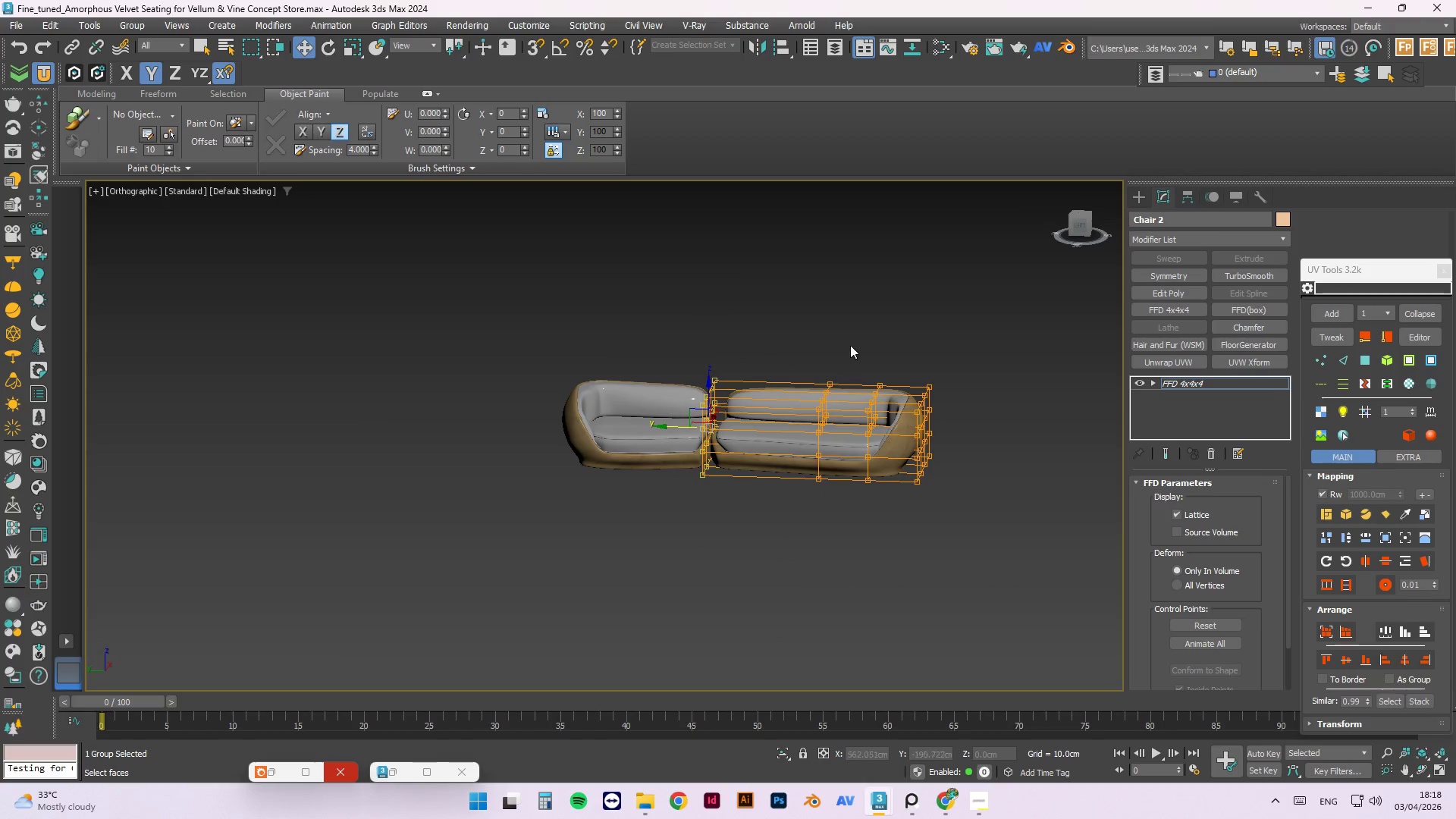 
hold_key(key=AltLeft, duration=0.33)
 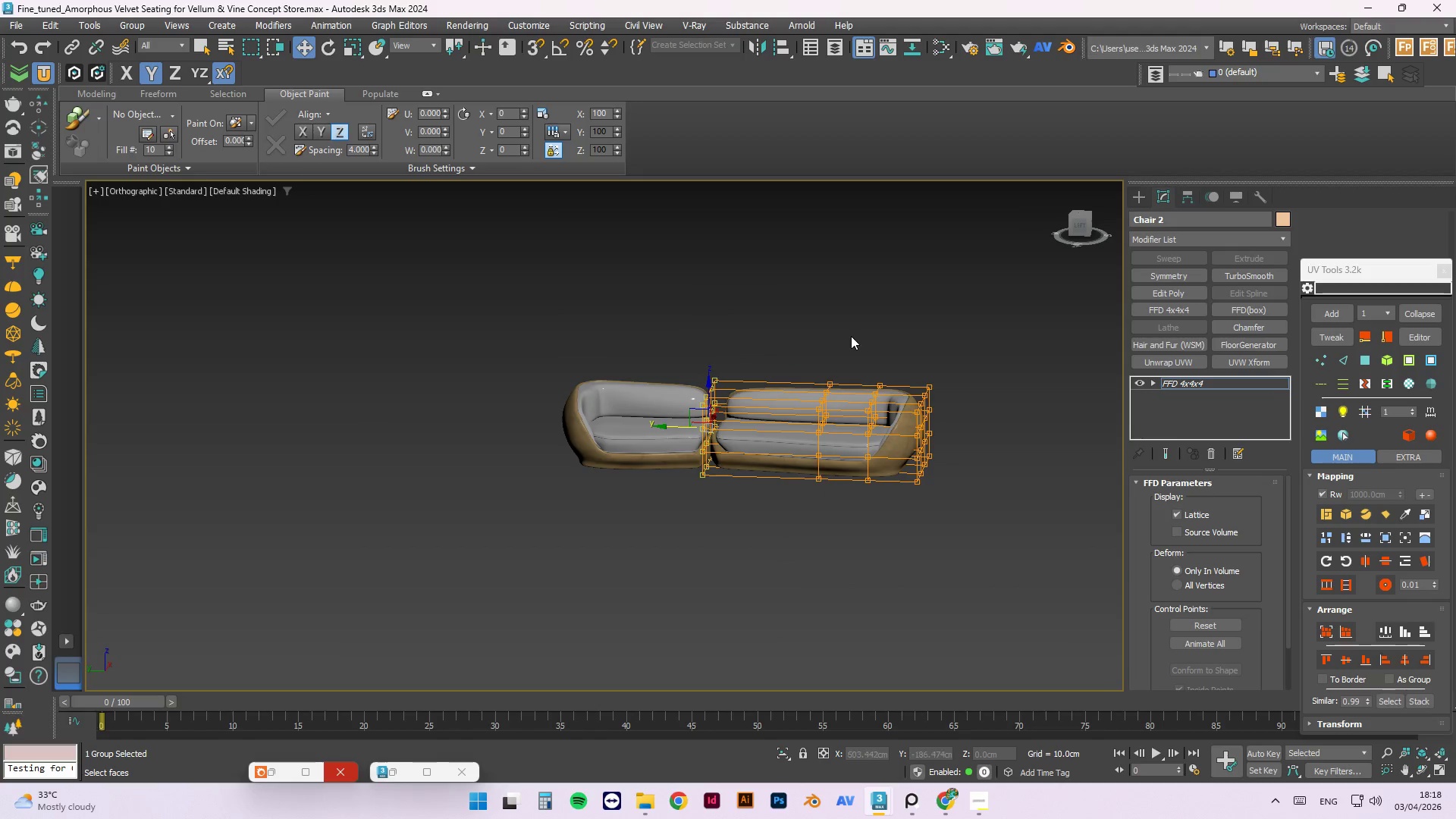 
left_click_drag(start_coordinate=[851, 336], to_coordinate=[789, 536])
 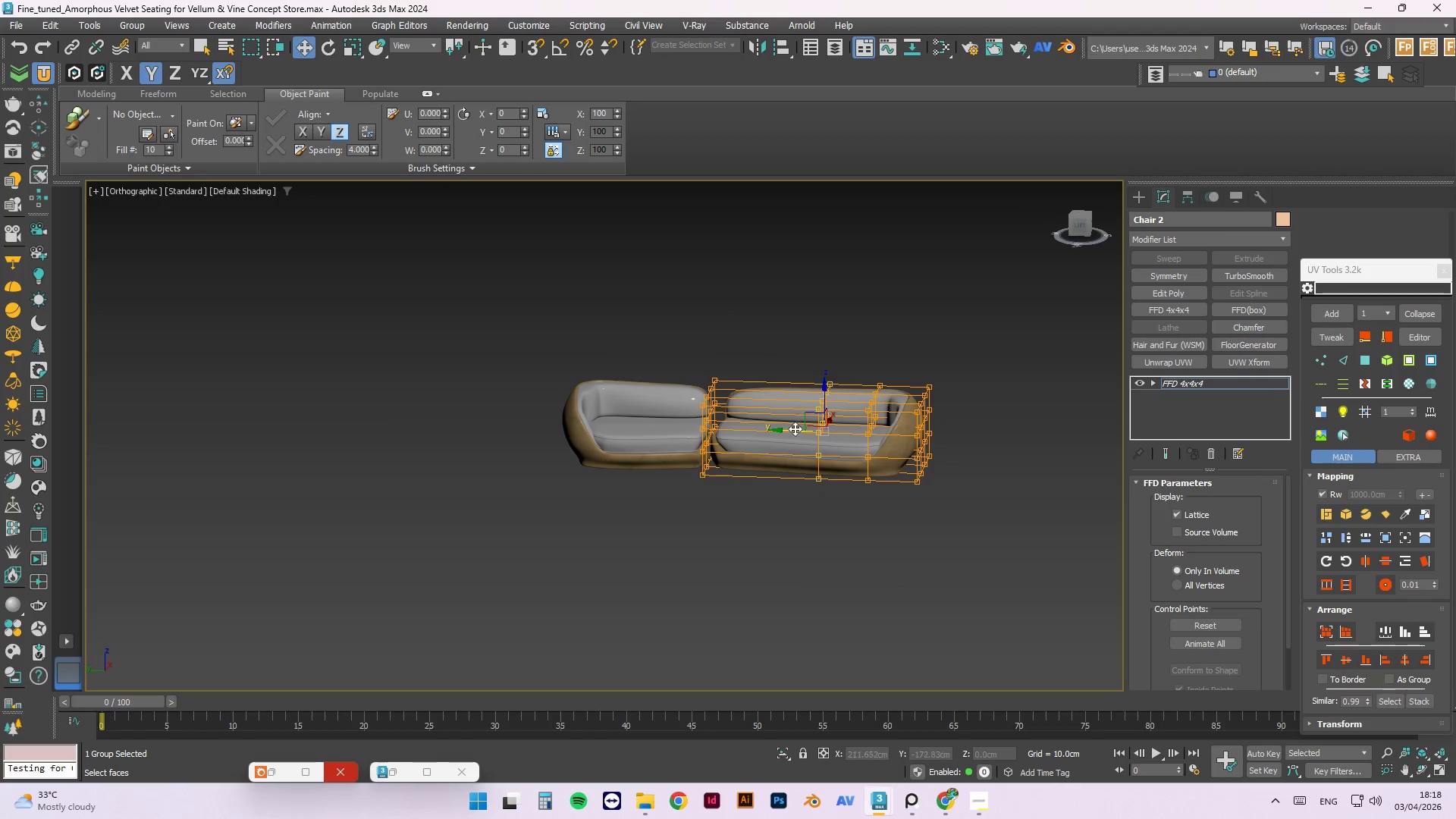 
left_click_drag(start_coordinate=[792, 431], to_coordinate=[767, 431])
 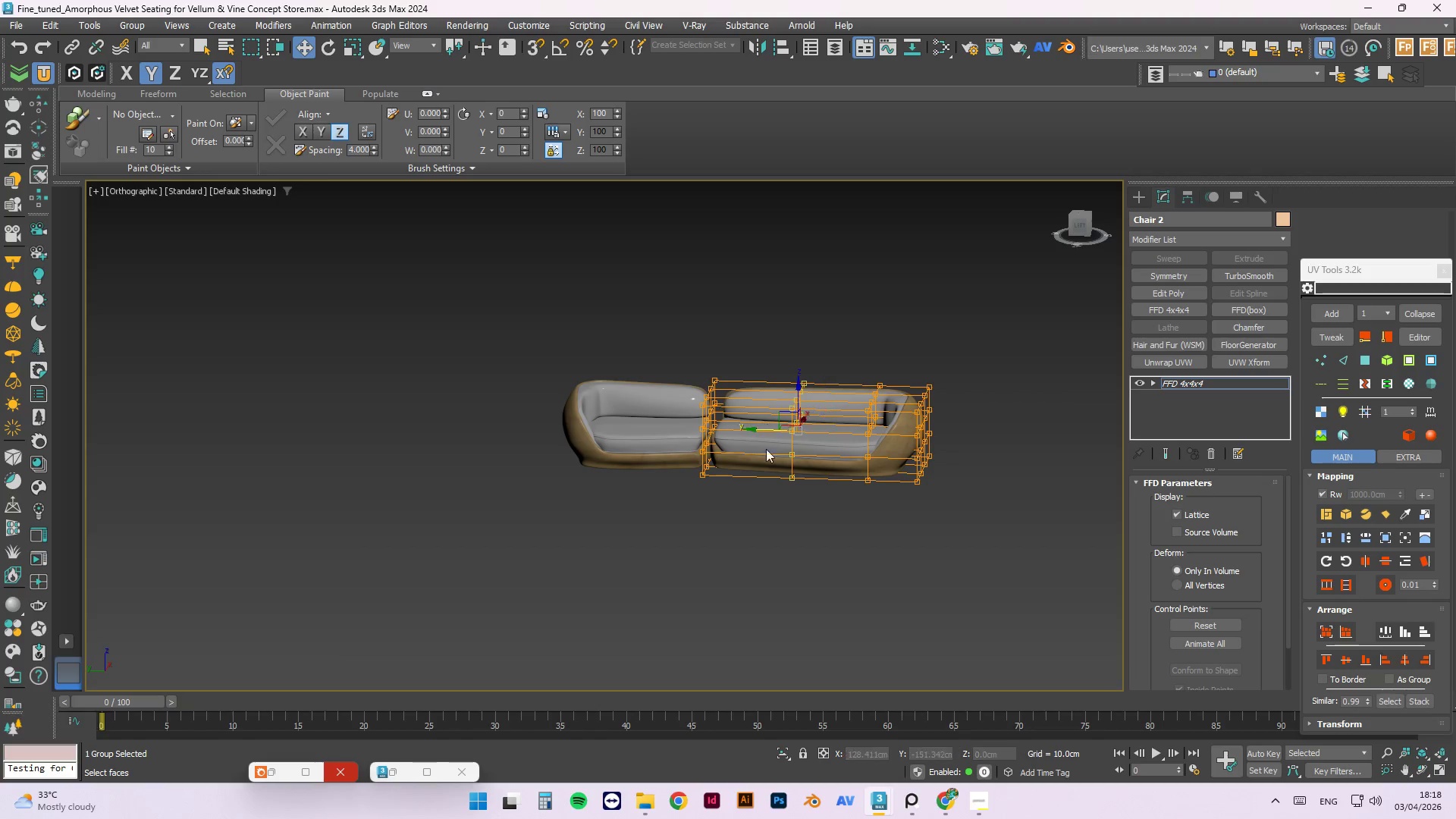 
hold_key(key=AltLeft, duration=1.26)
 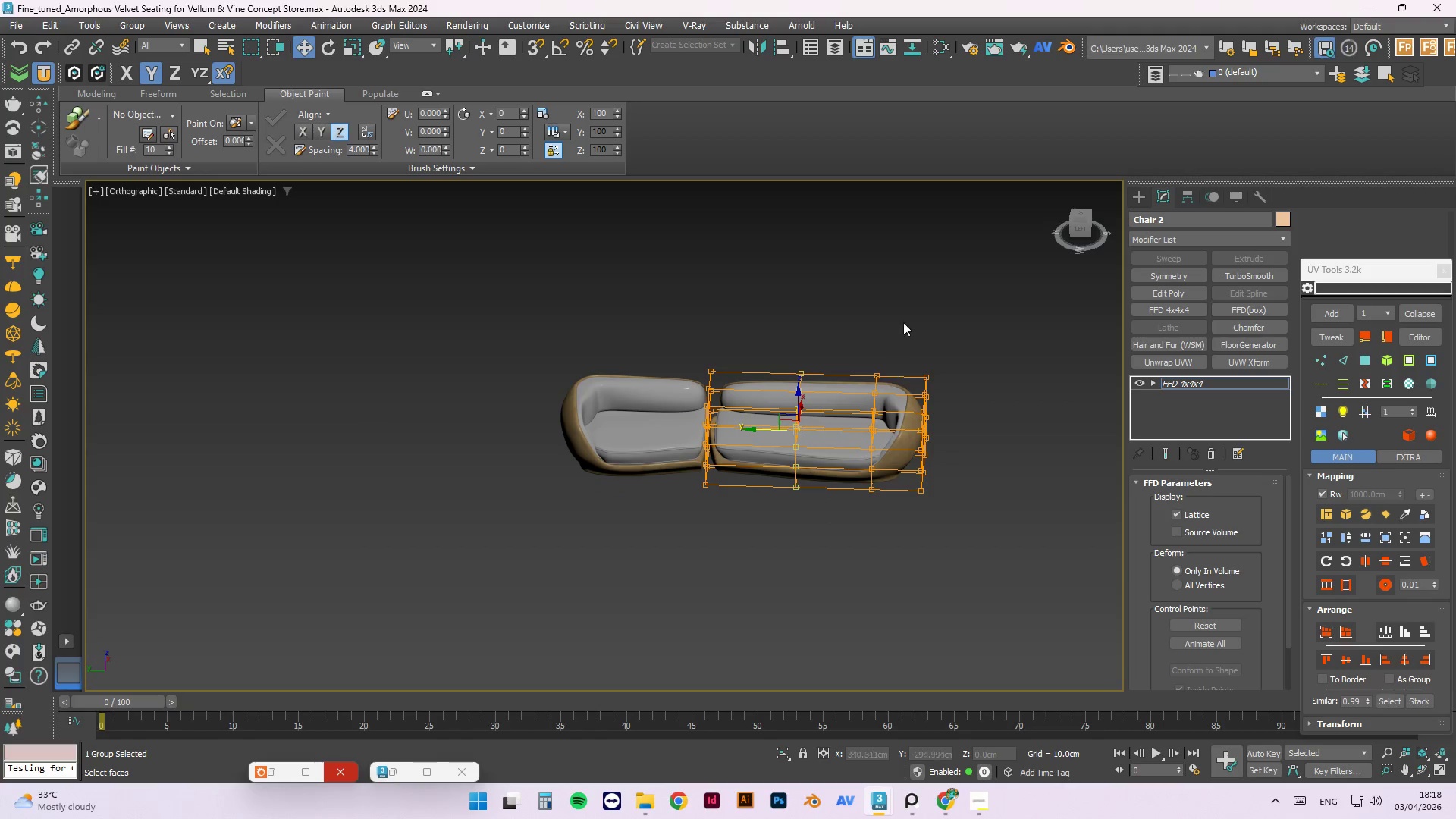 
hold_key(key=AltLeft, duration=6.47)
left_click_drag(start_coordinate=[903, 322], to_coordinate=[849, 522])
 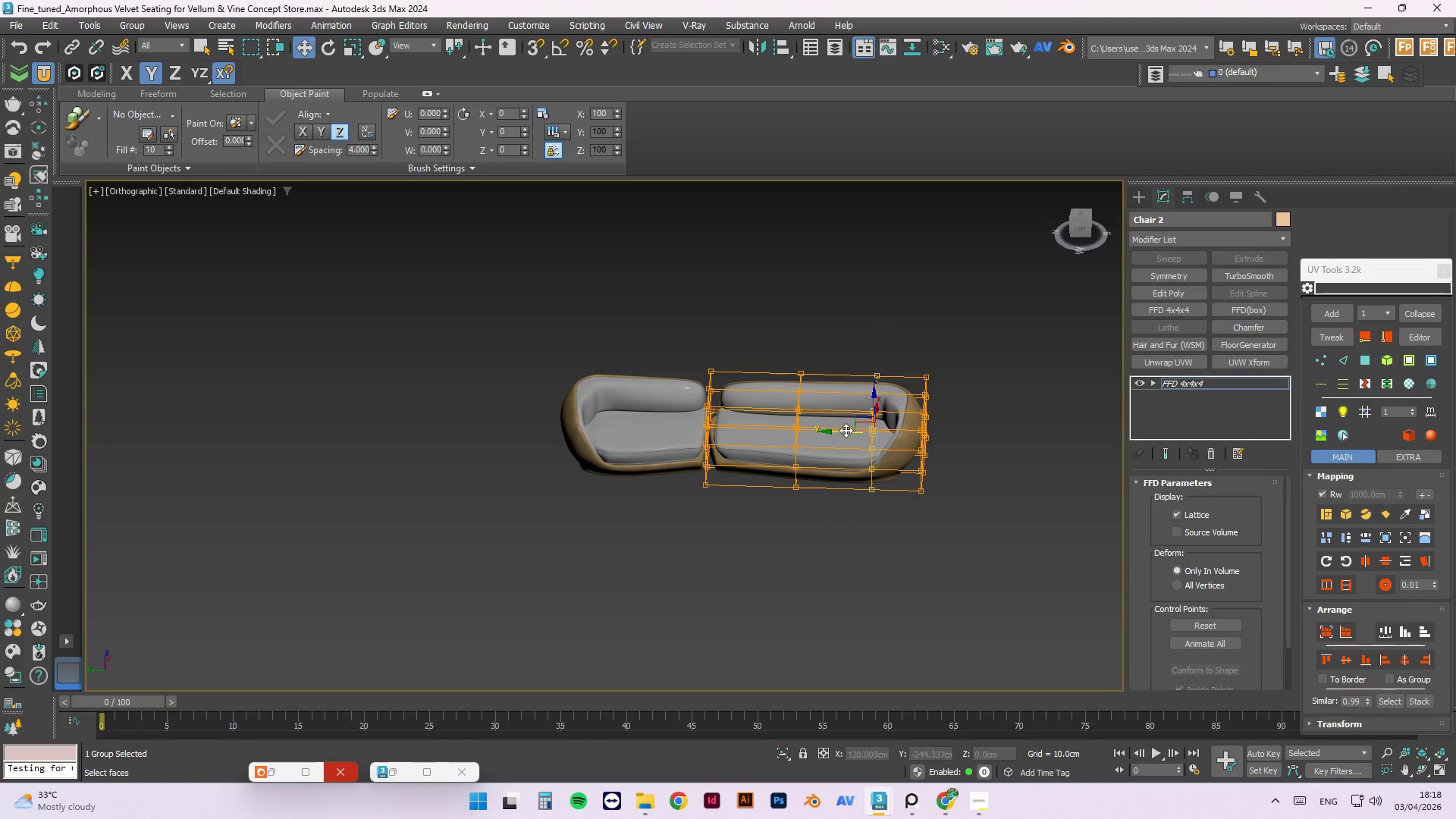 
left_click_drag(start_coordinate=[841, 430], to_coordinate=[818, 431])
 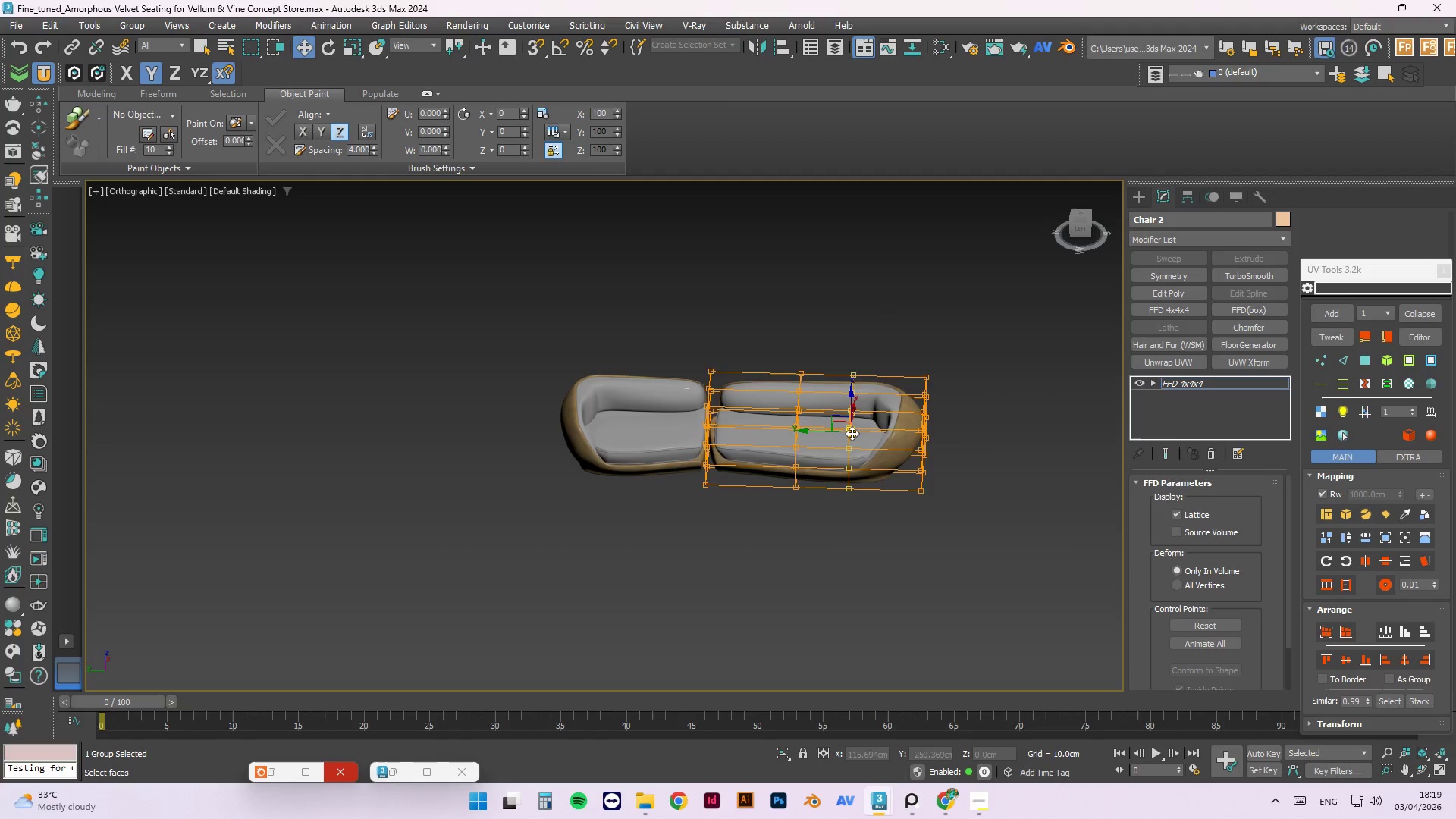 
scroll: coordinate [863, 457], scroll_direction: up, amount: 2.0
 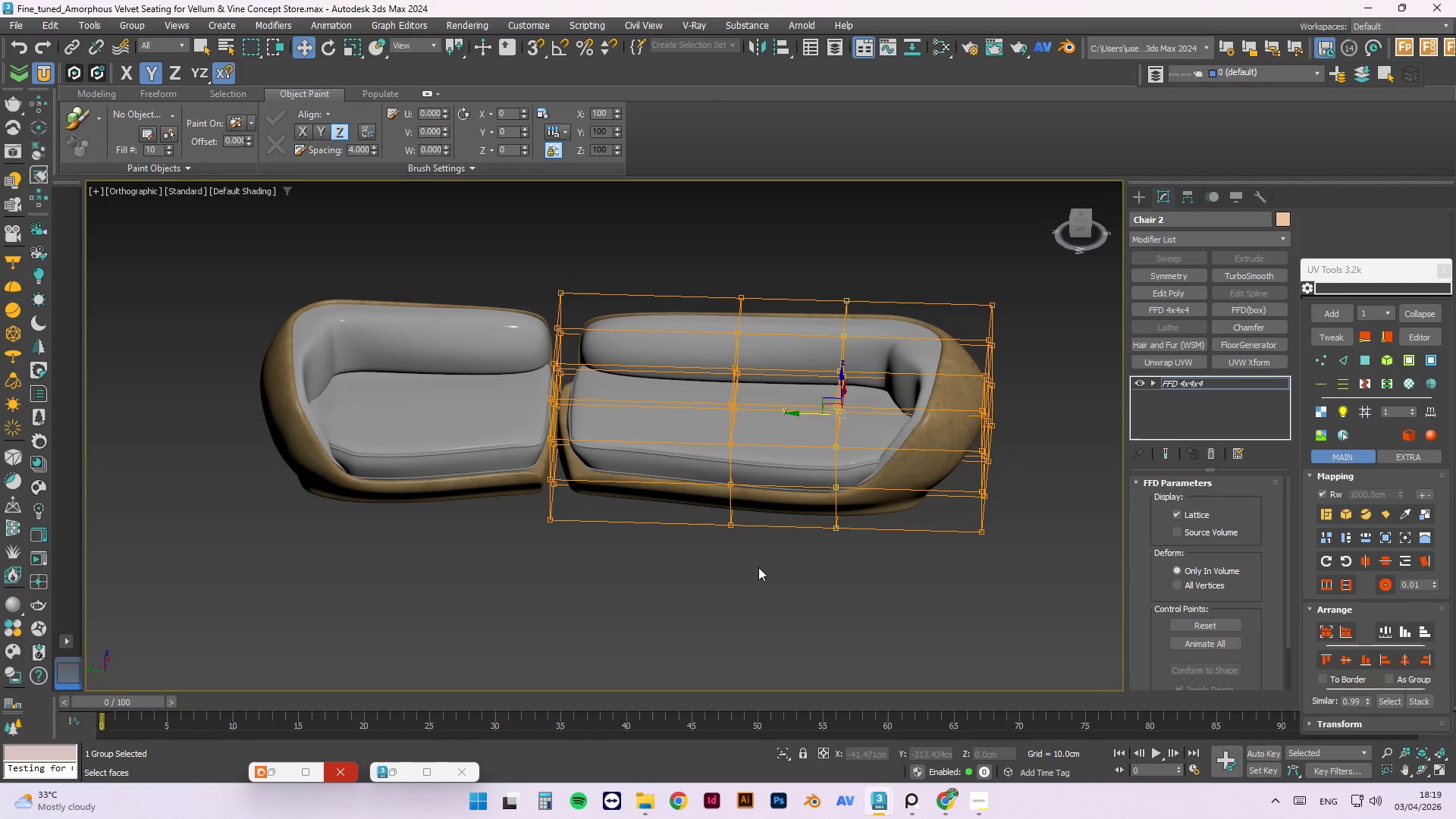 
hold_key(key=AltLeft, duration=1.12)
 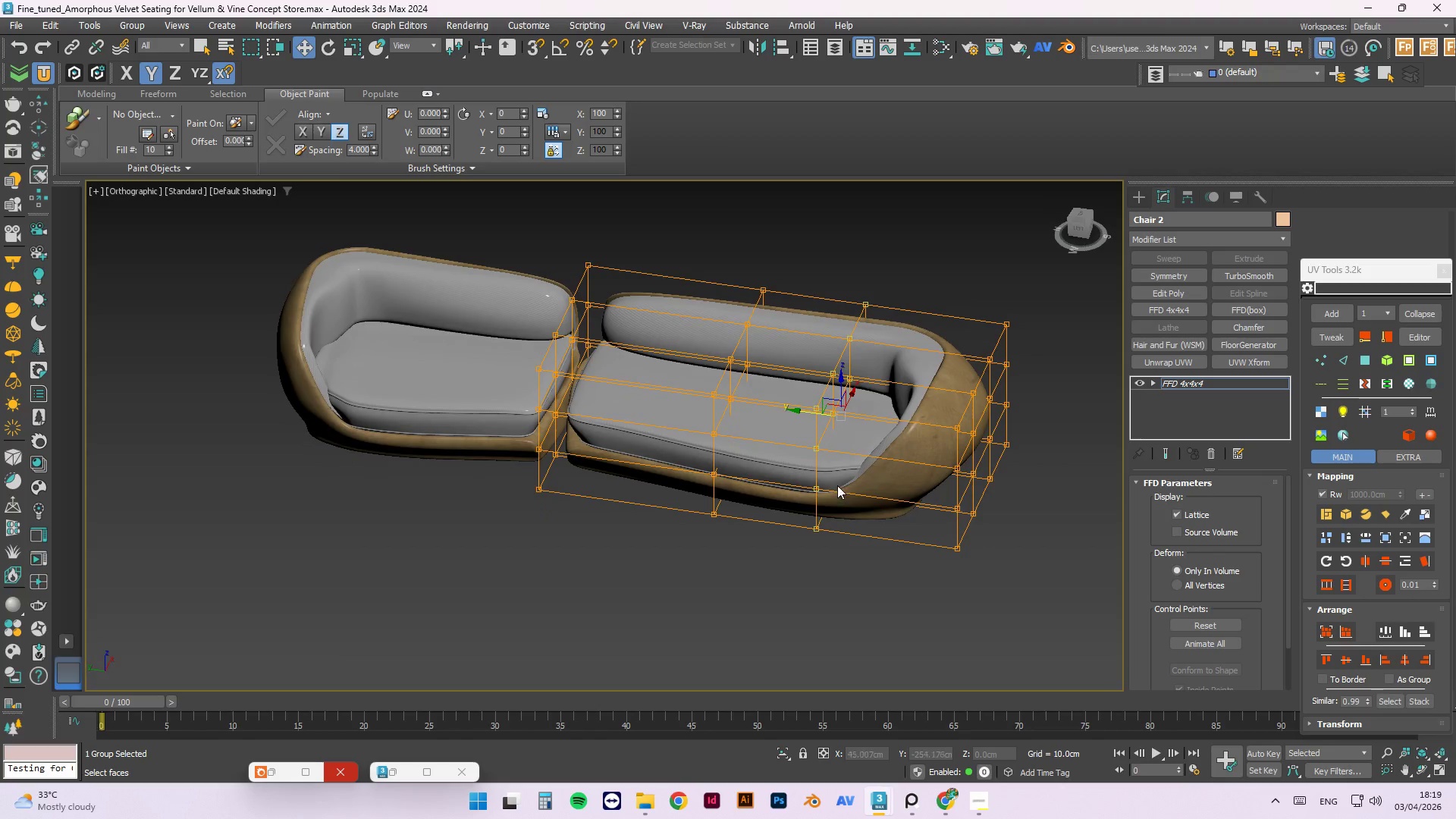 
scroll: coordinate [833, 488], scroll_direction: down, amount: 2.0
 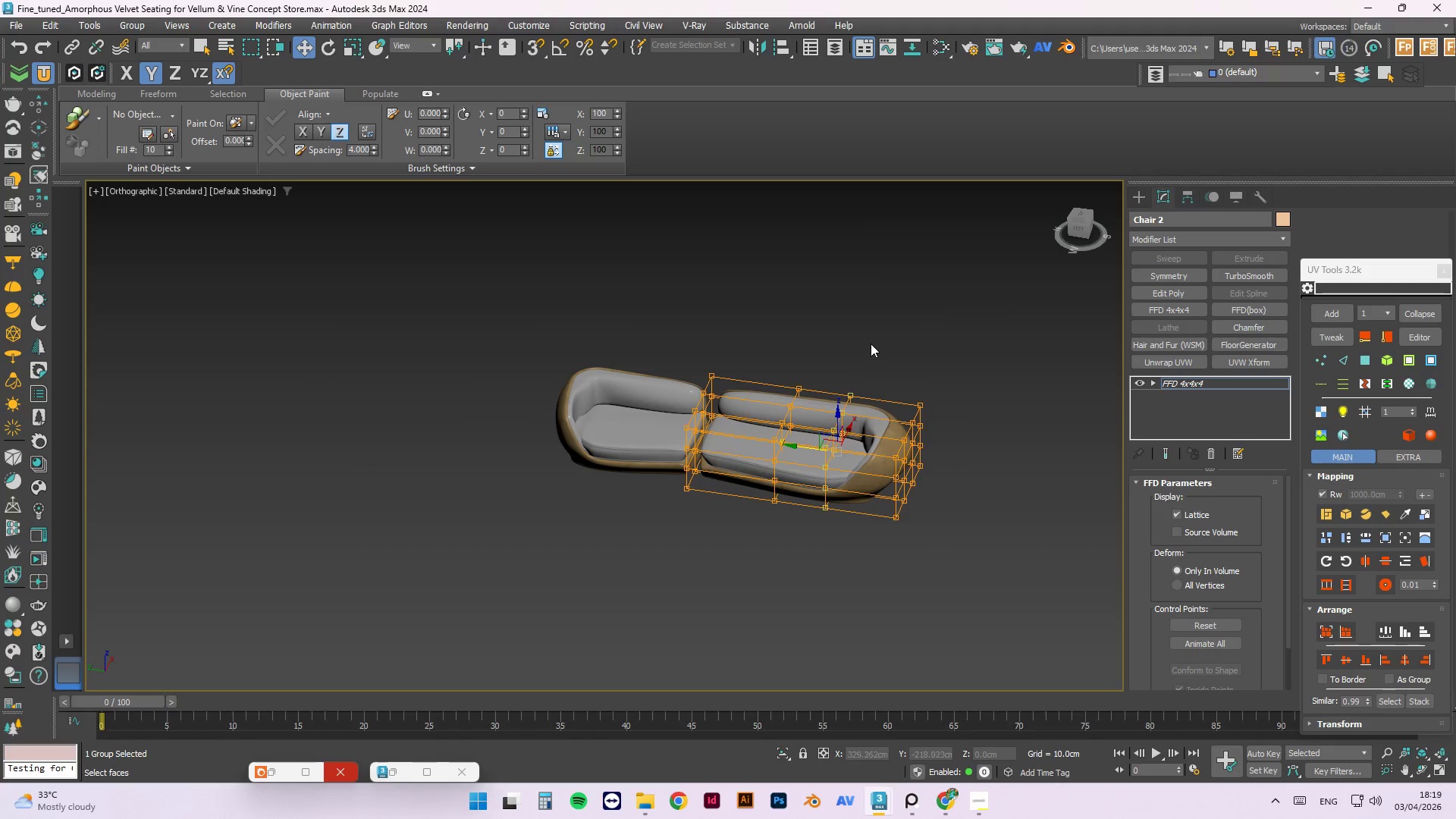 
left_click_drag(start_coordinate=[863, 343], to_coordinate=[755, 531])
 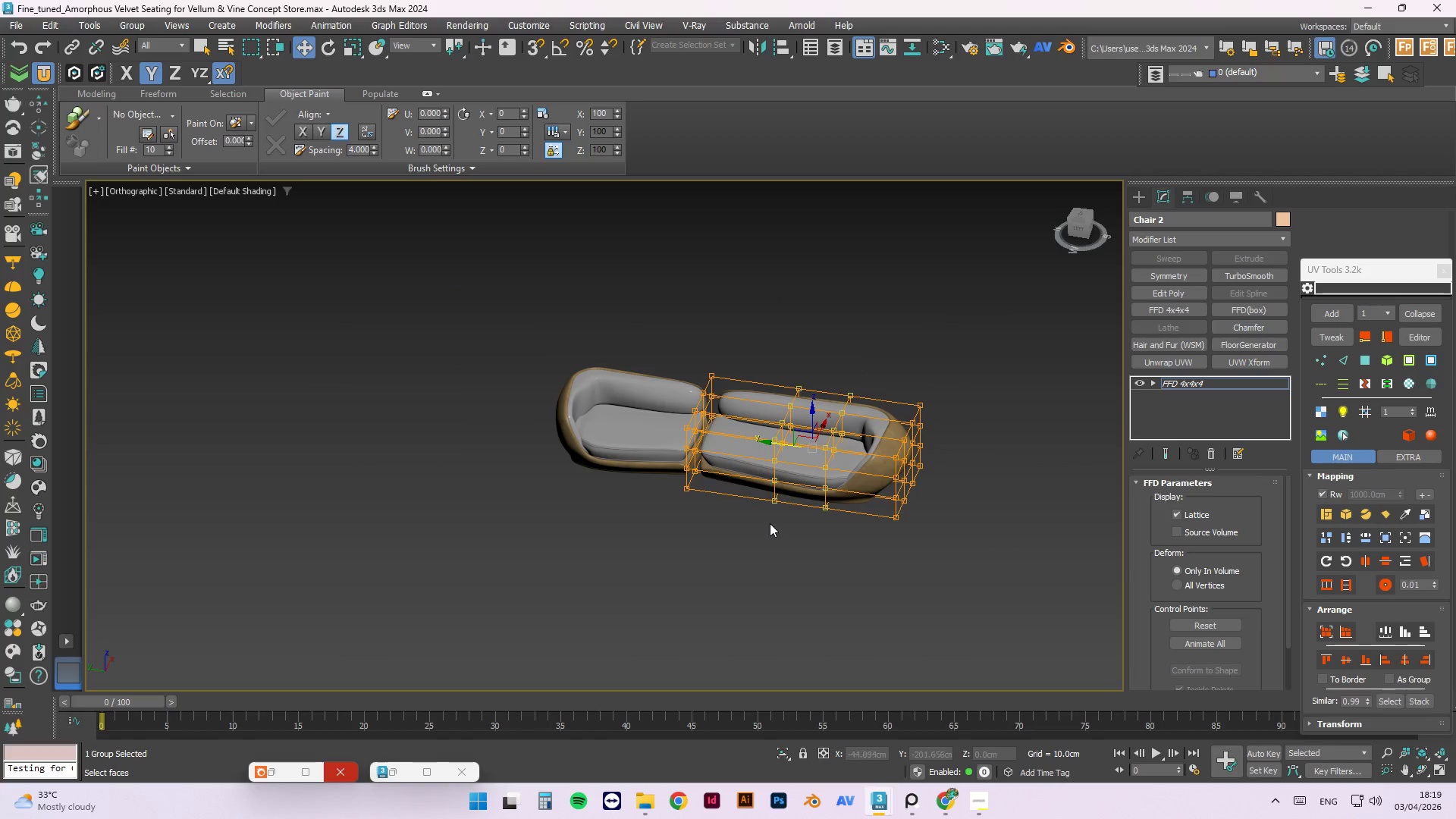 
key(E)
 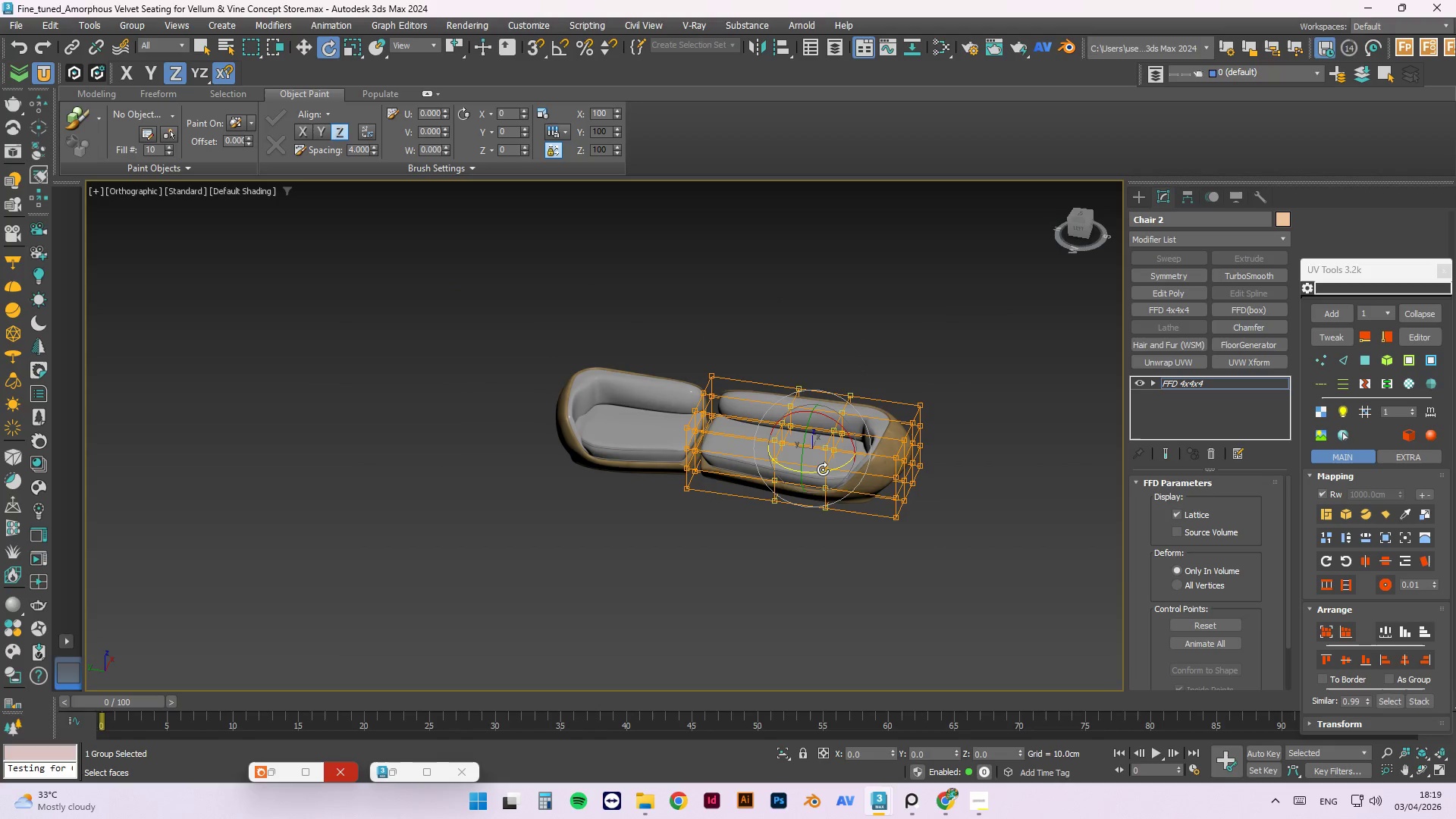 
left_click_drag(start_coordinate=[821, 469], to_coordinate=[738, 484])
 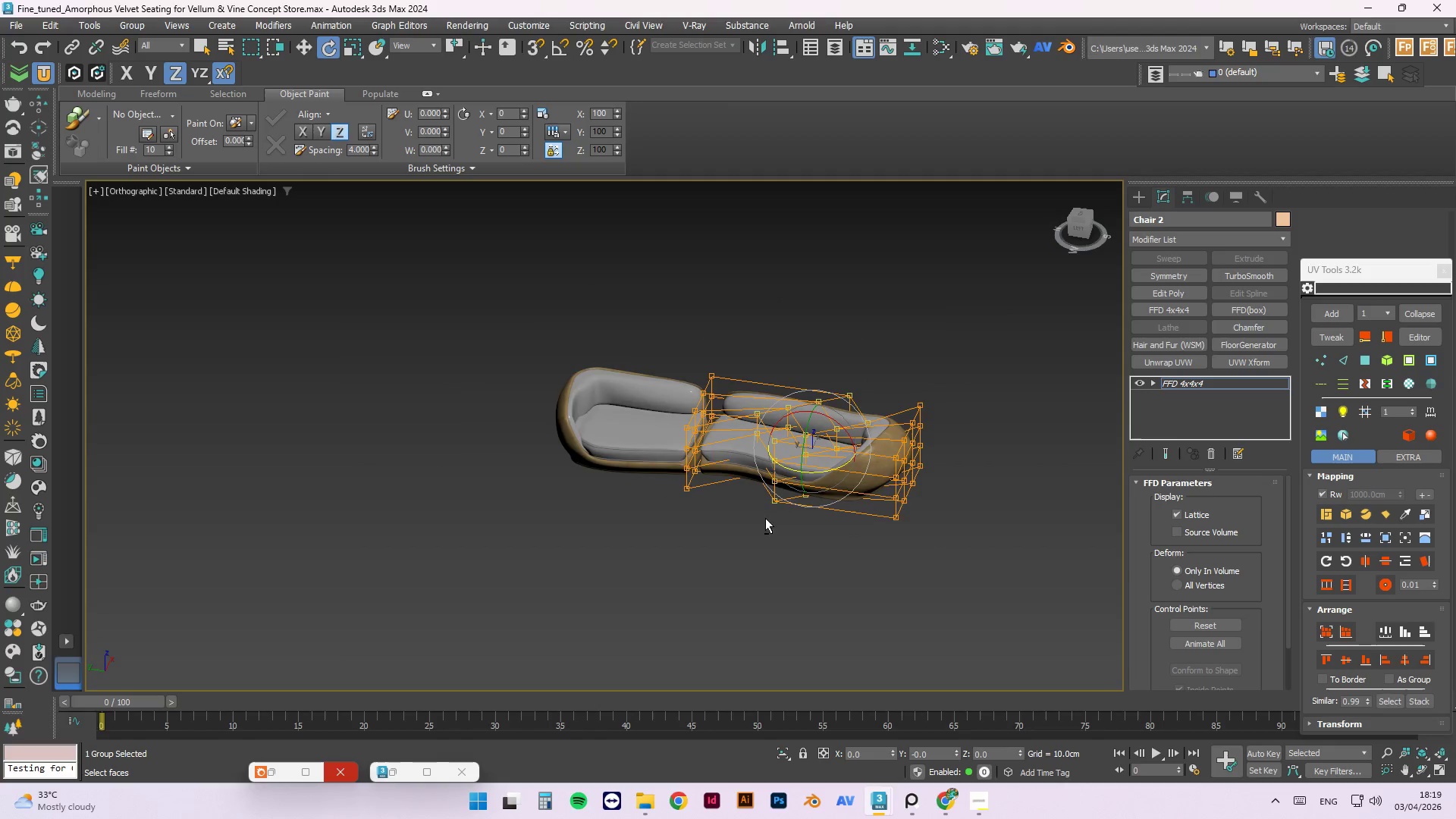 
hold_key(key=AltLeft, duration=1.5)
 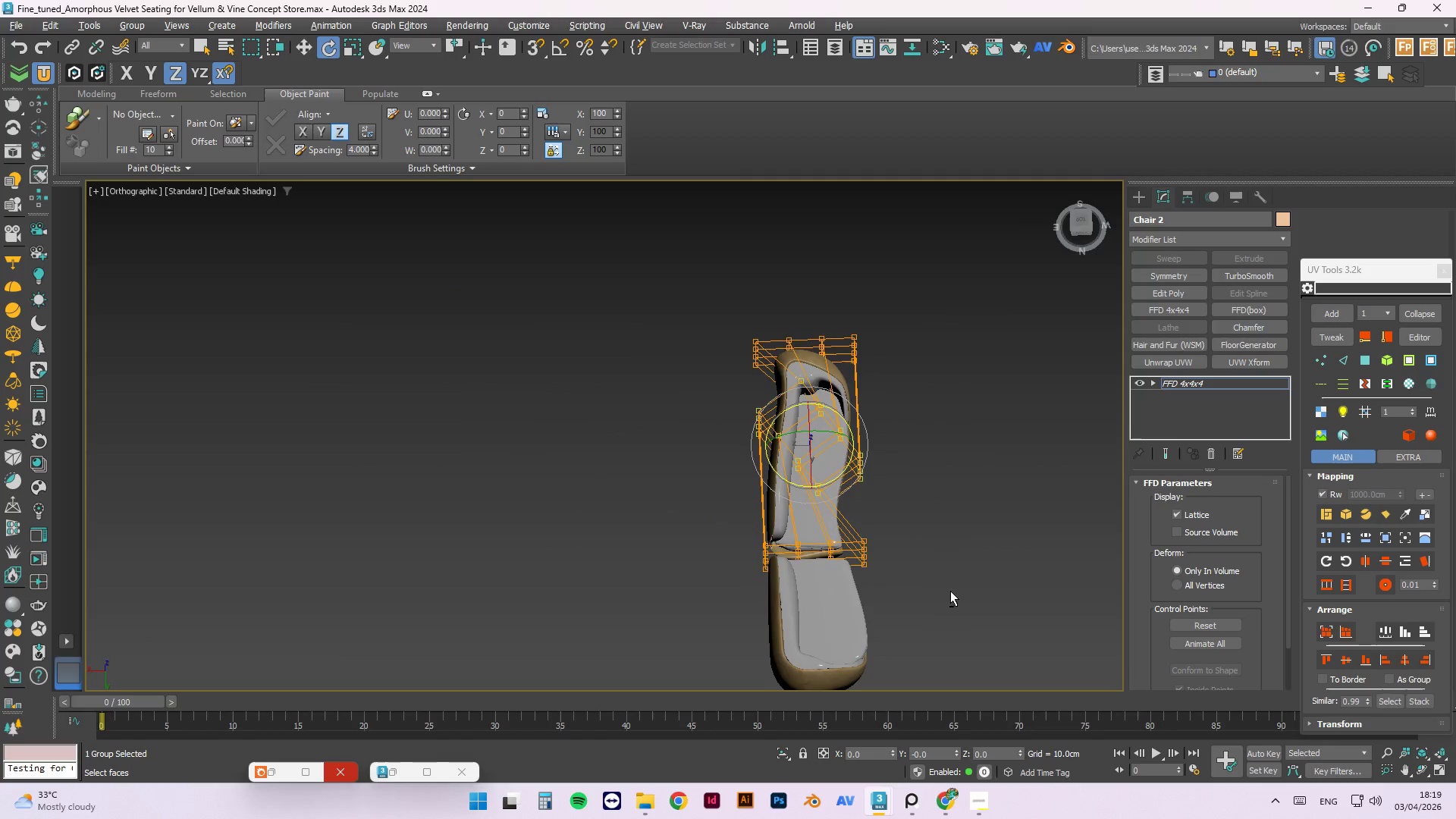 
hold_key(key=AltLeft, duration=1.52)
 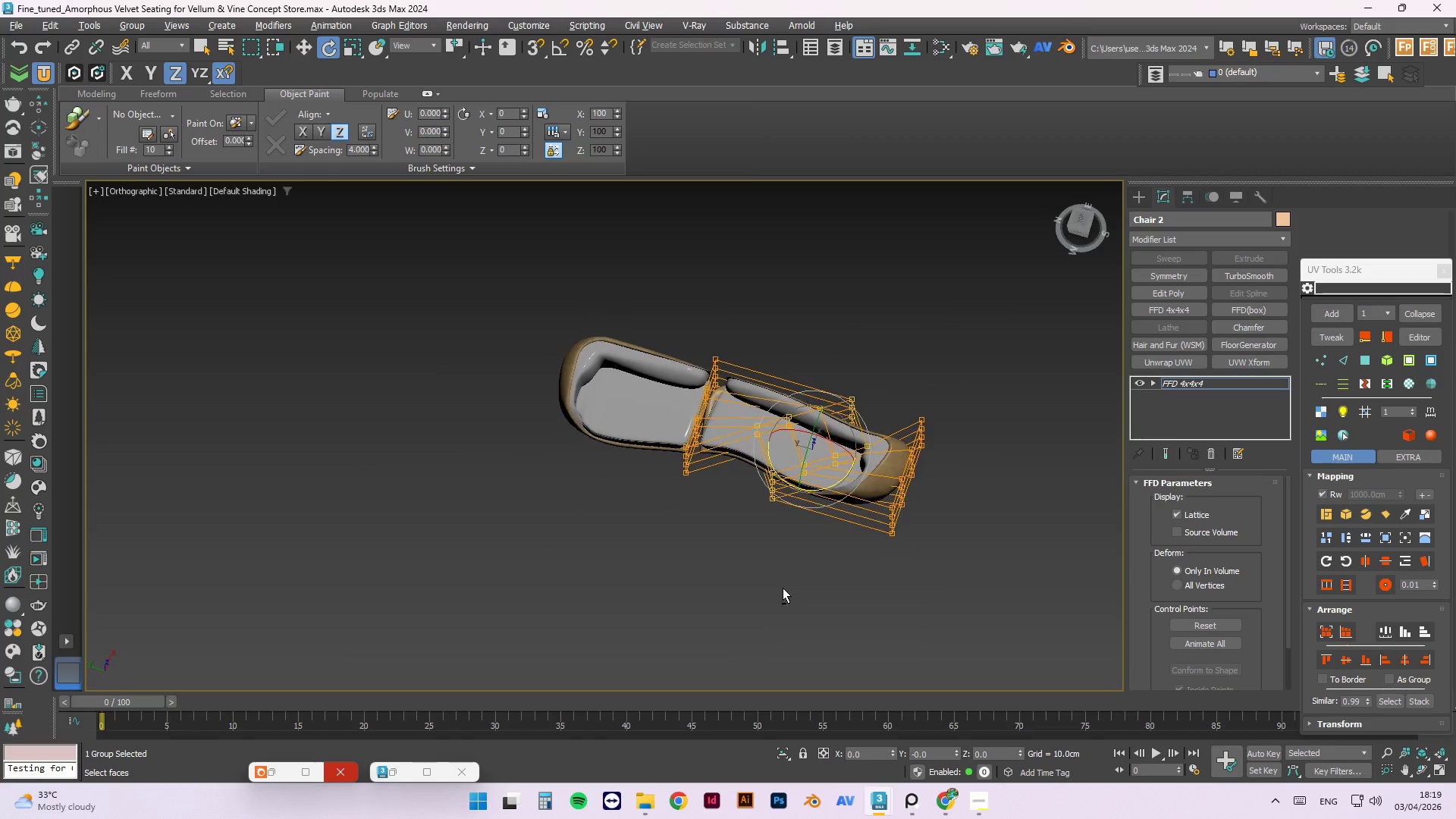 
hold_key(key=AltLeft, duration=0.84)
 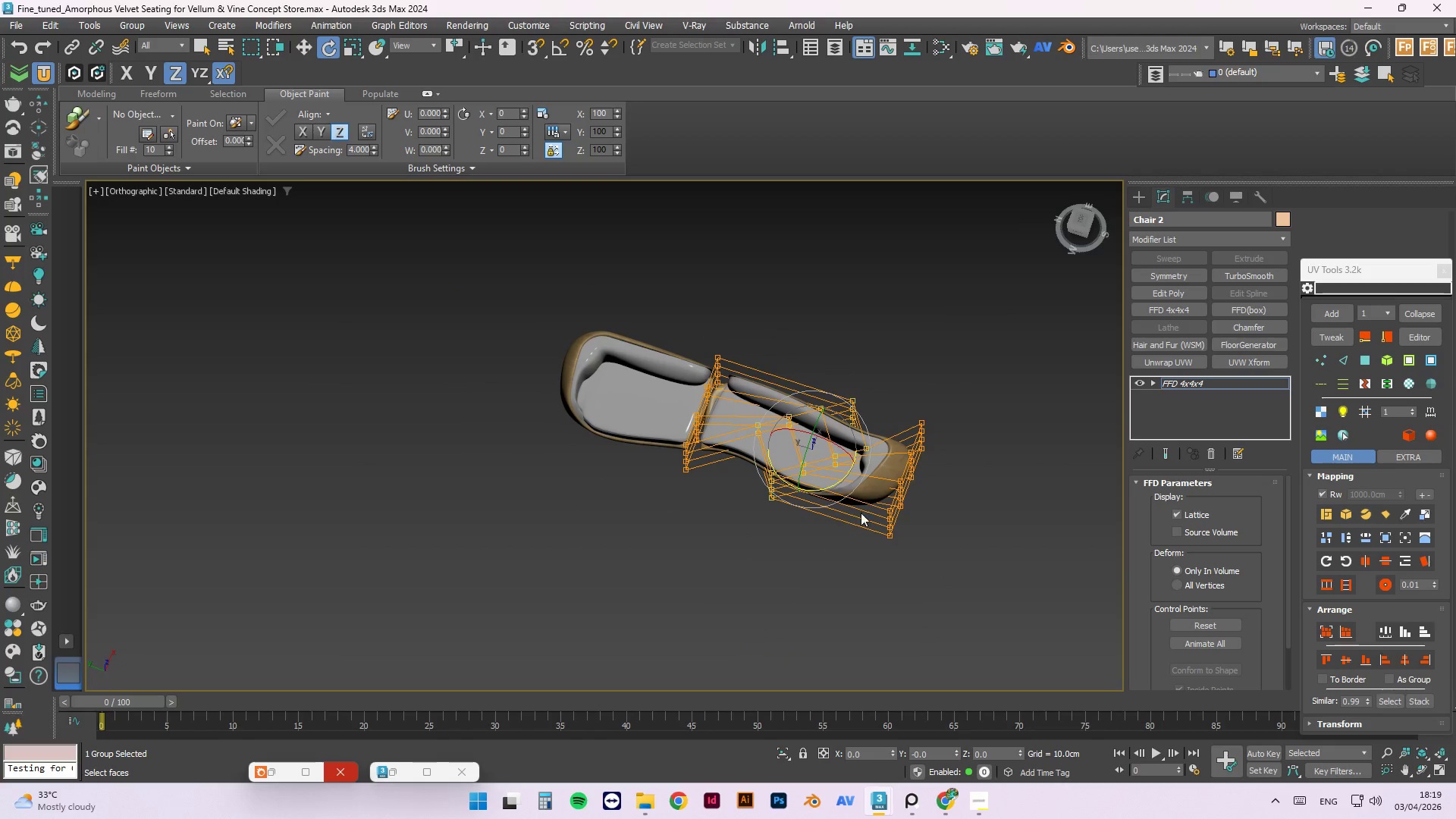 
key(Control+Z)
 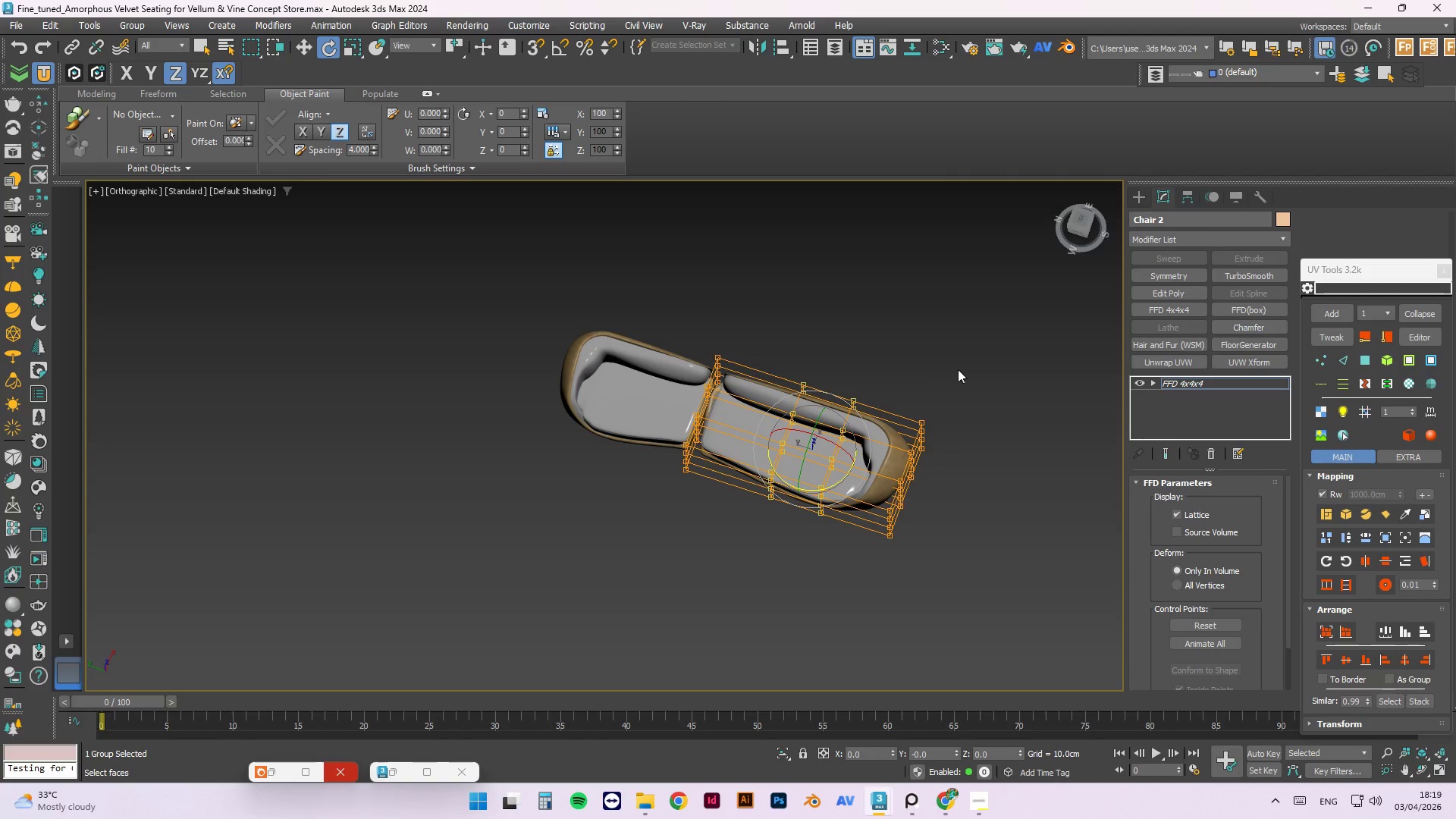 
left_click_drag(start_coordinate=[959, 371], to_coordinate=[758, 585])
 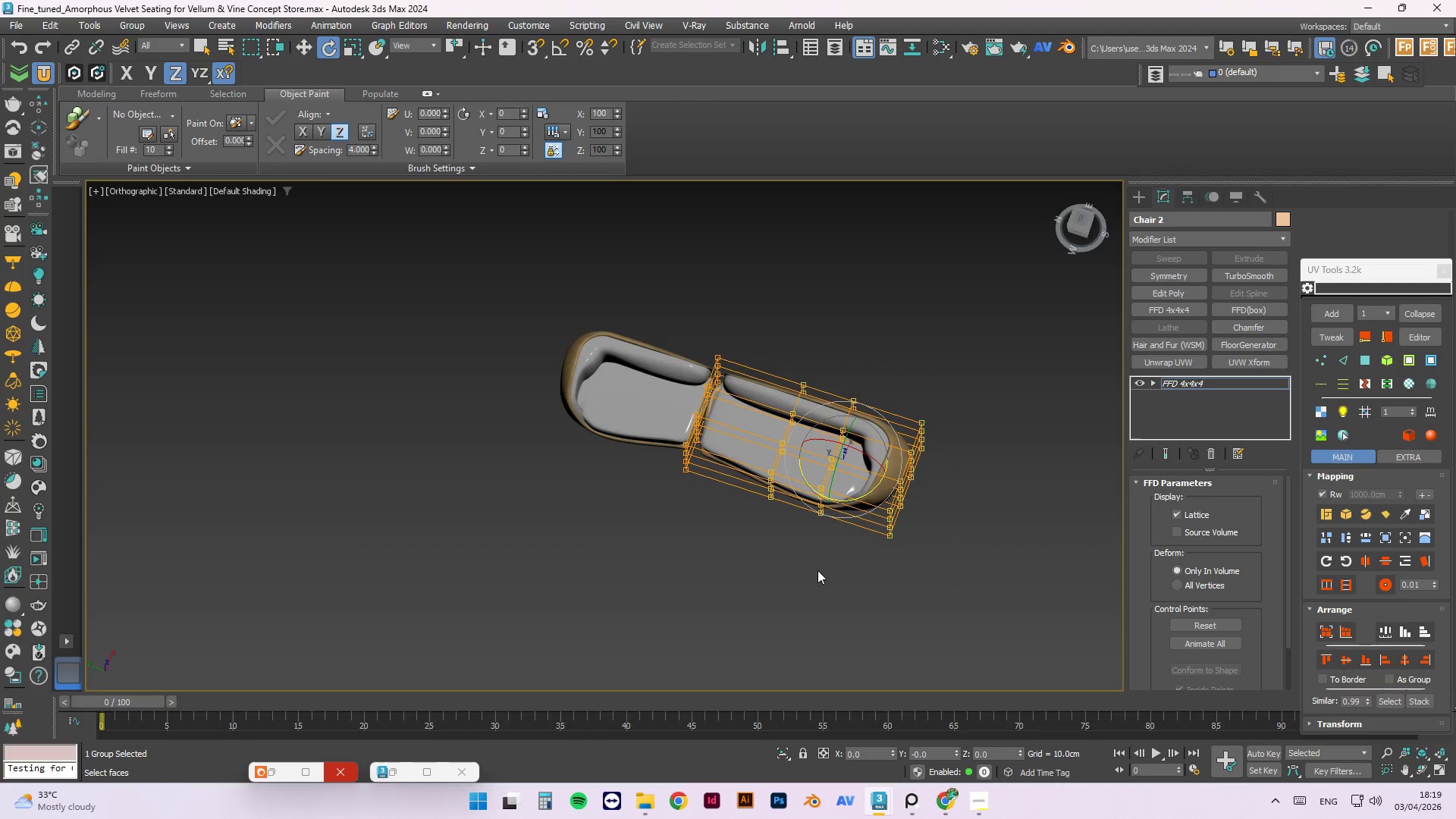 
hold_key(key=AltLeft, duration=0.94)
 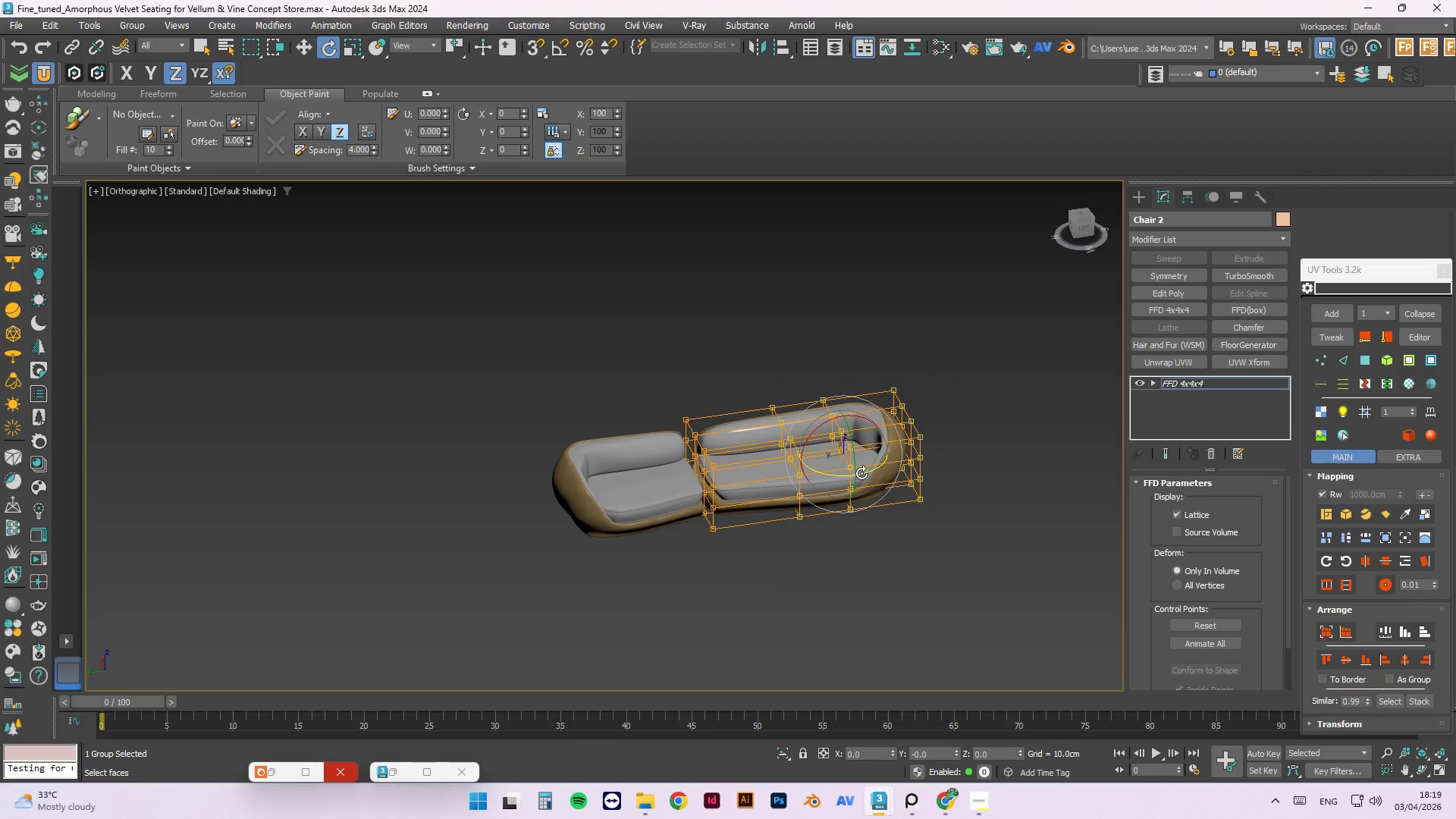 
left_click_drag(start_coordinate=[861, 473], to_coordinate=[828, 475])
 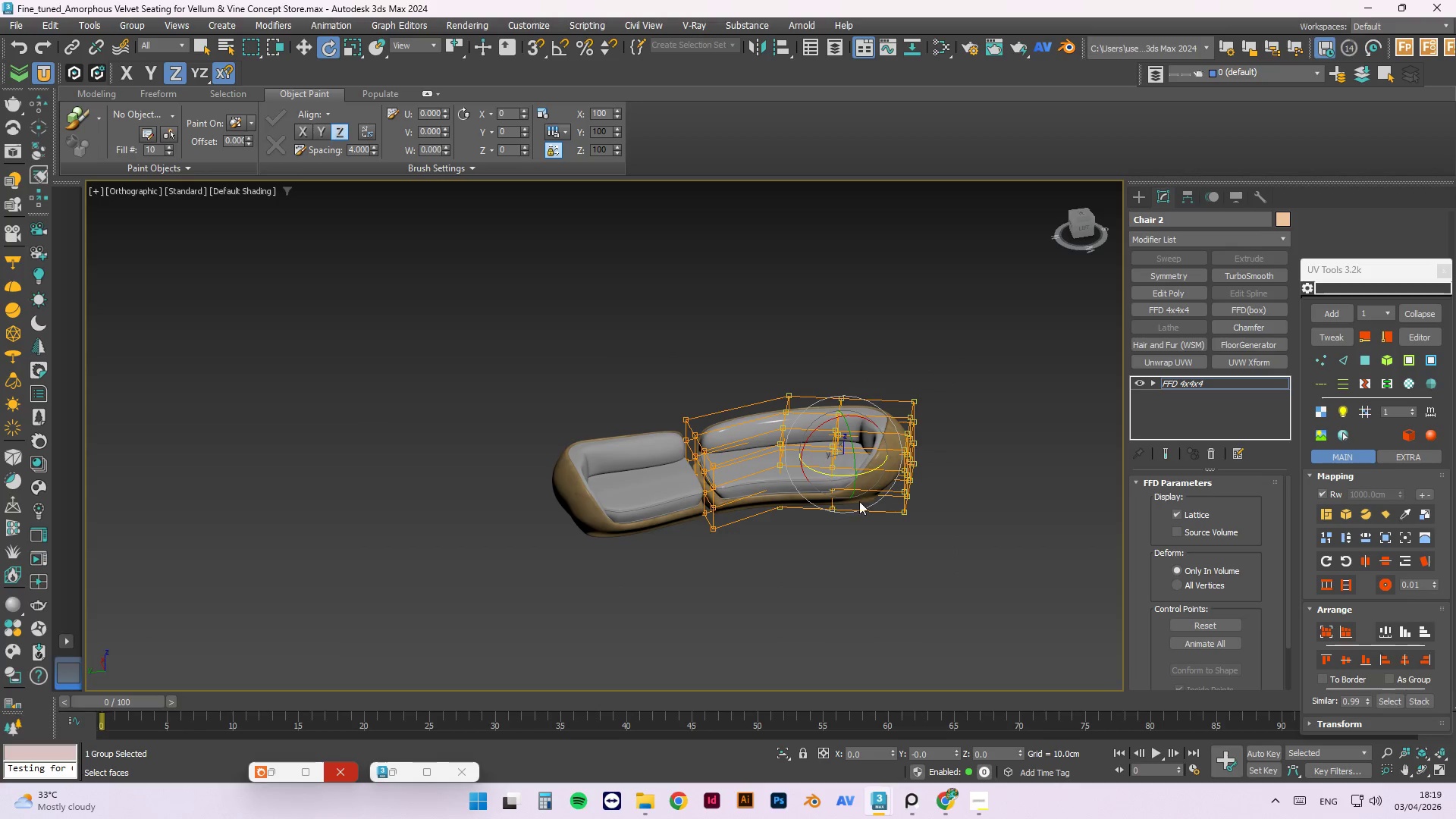 
hold_key(key=AltLeft, duration=1.5)
 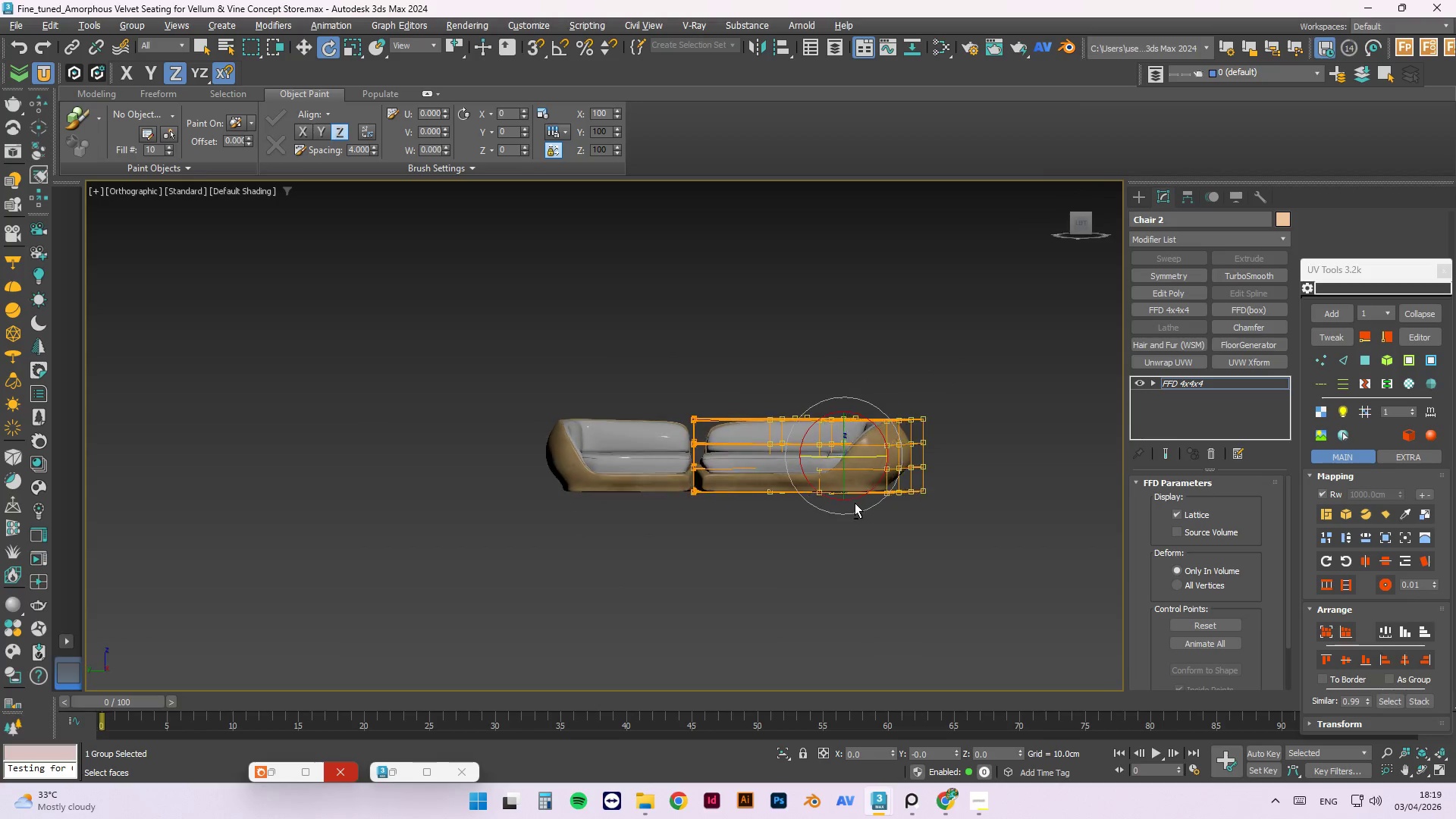 
hold_key(key=AltLeft, duration=1.25)
 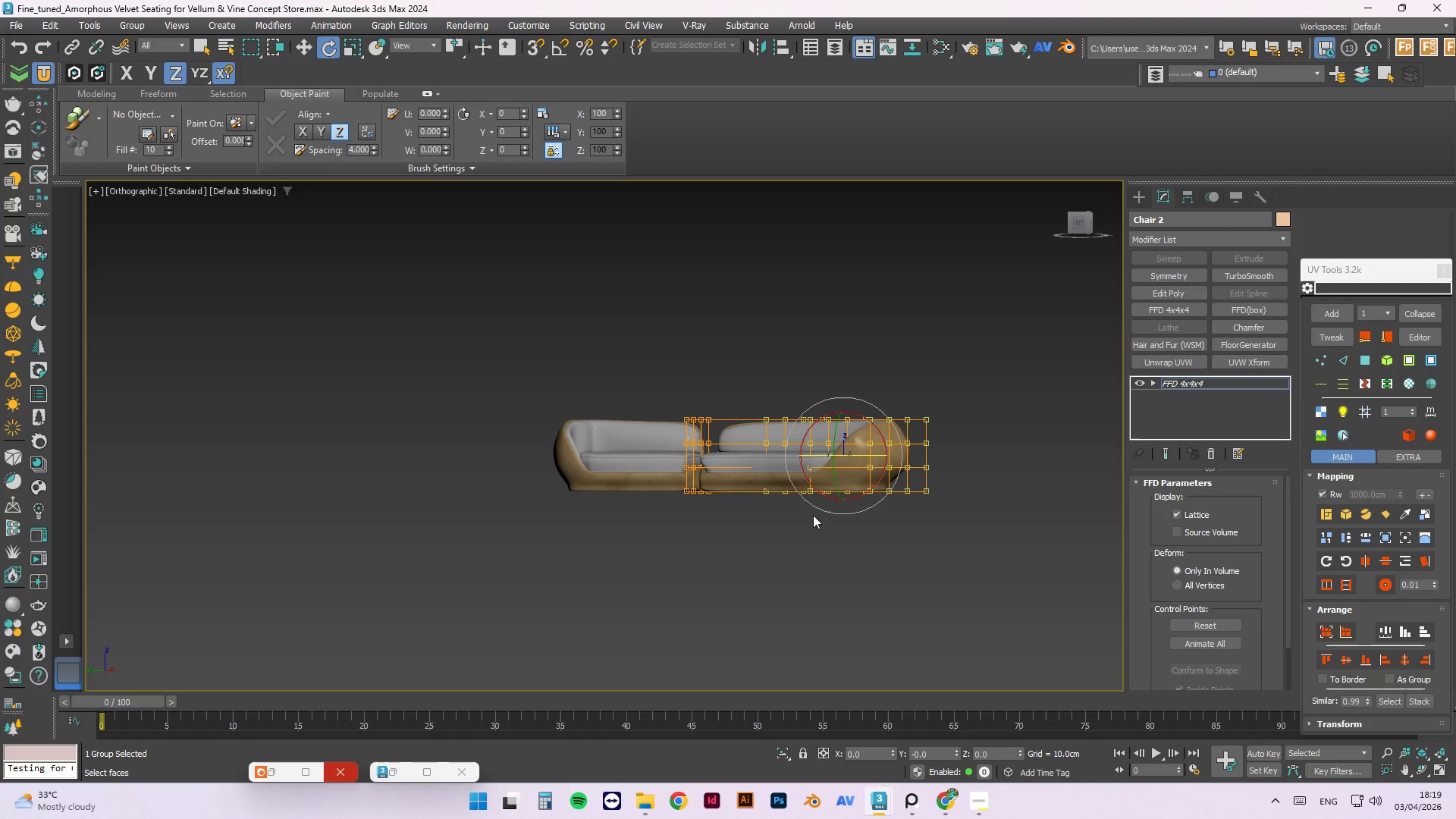 
wait(7.92)
 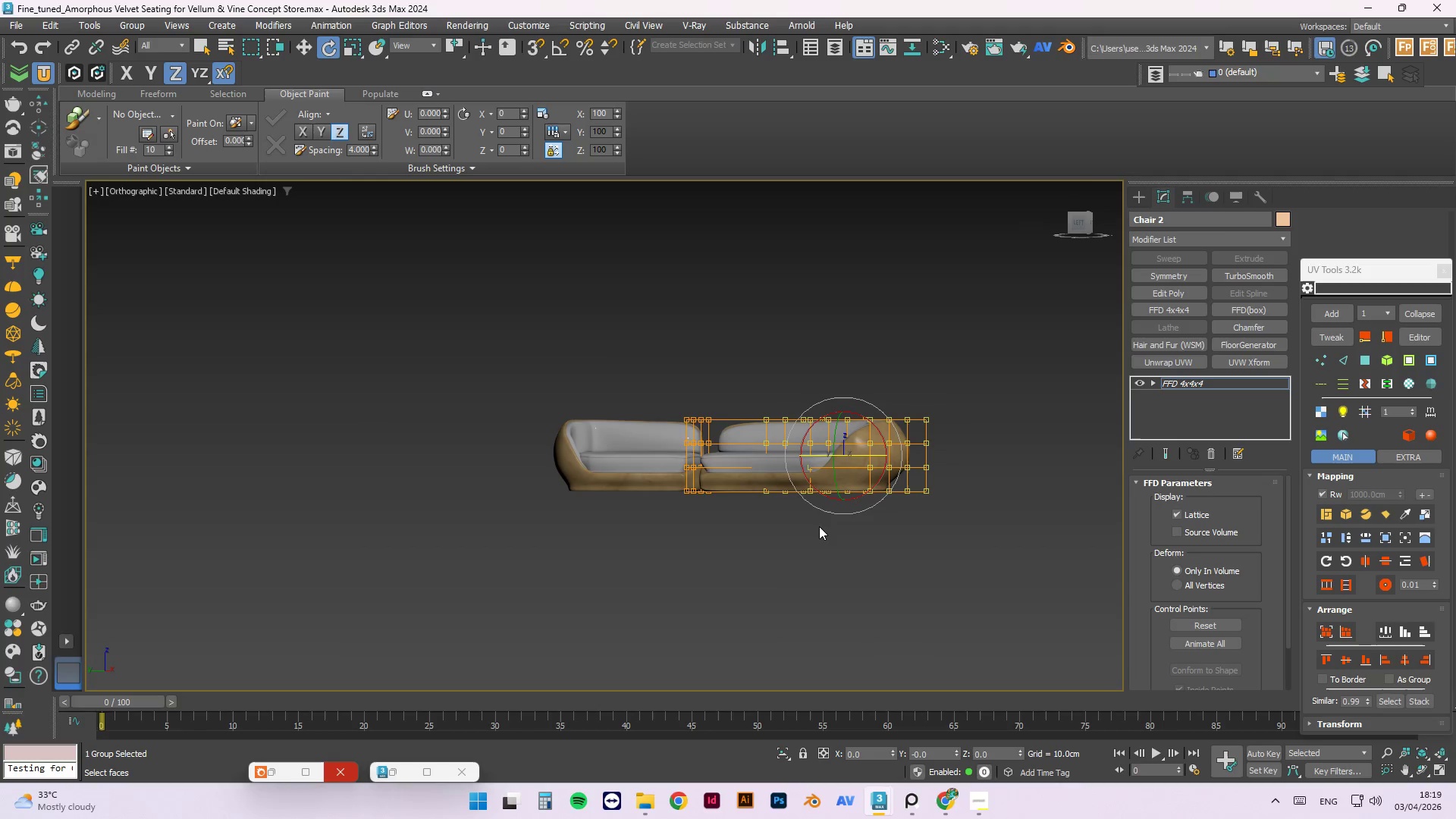 
hold_key(key=AltLeft, duration=1.5)
 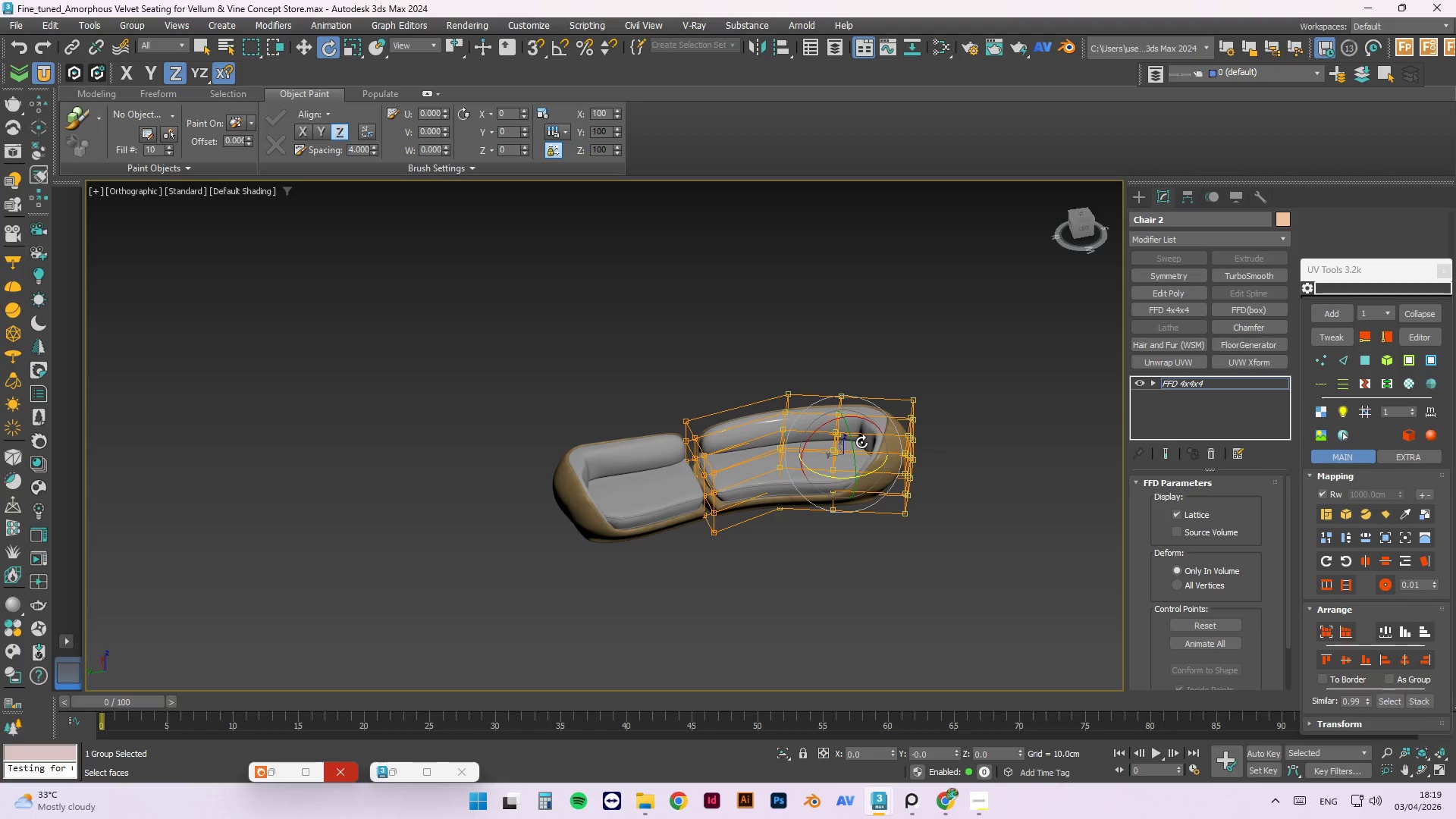 
key(W)
 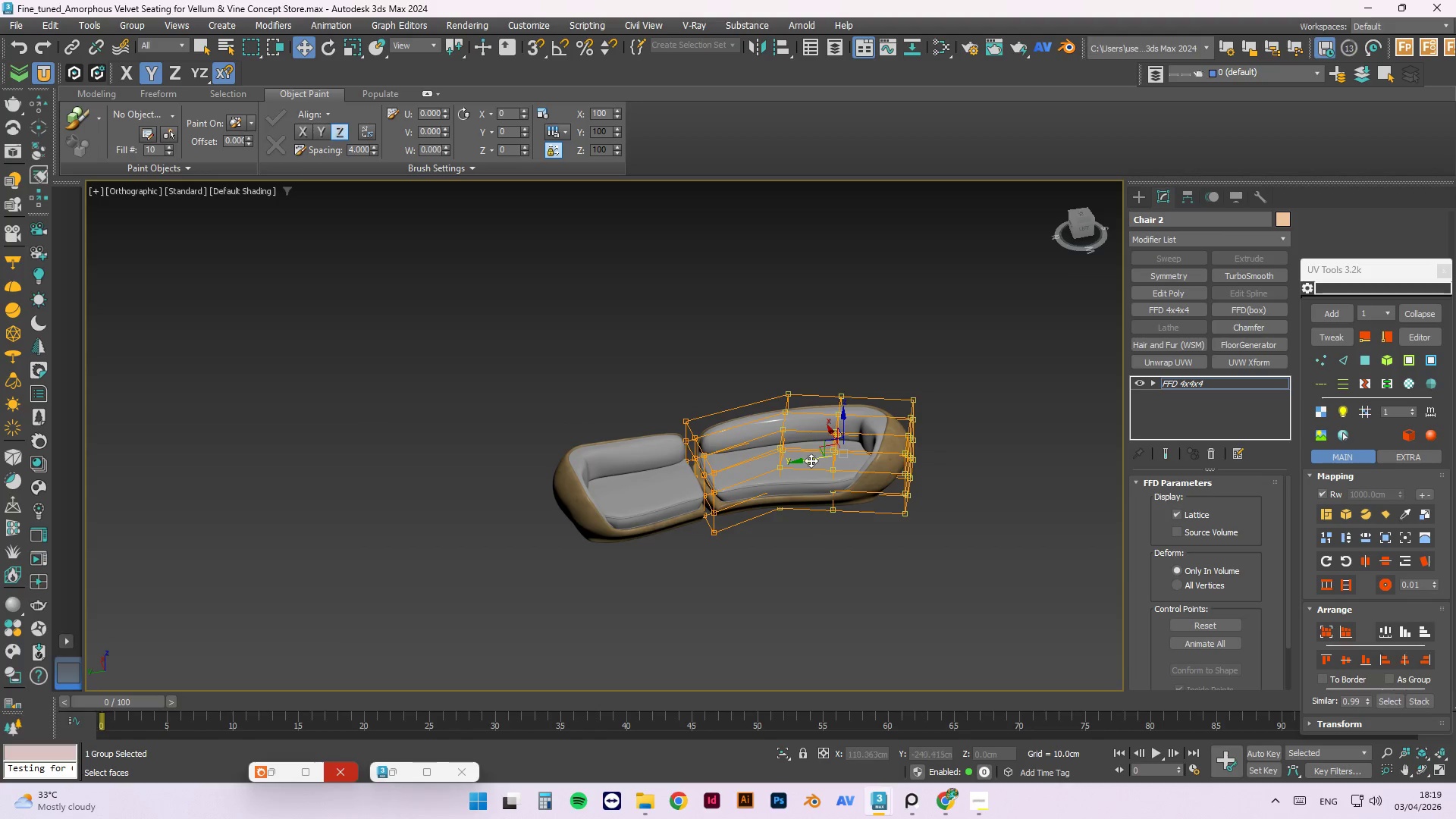 
left_click_drag(start_coordinate=[810, 461], to_coordinate=[836, 454])
 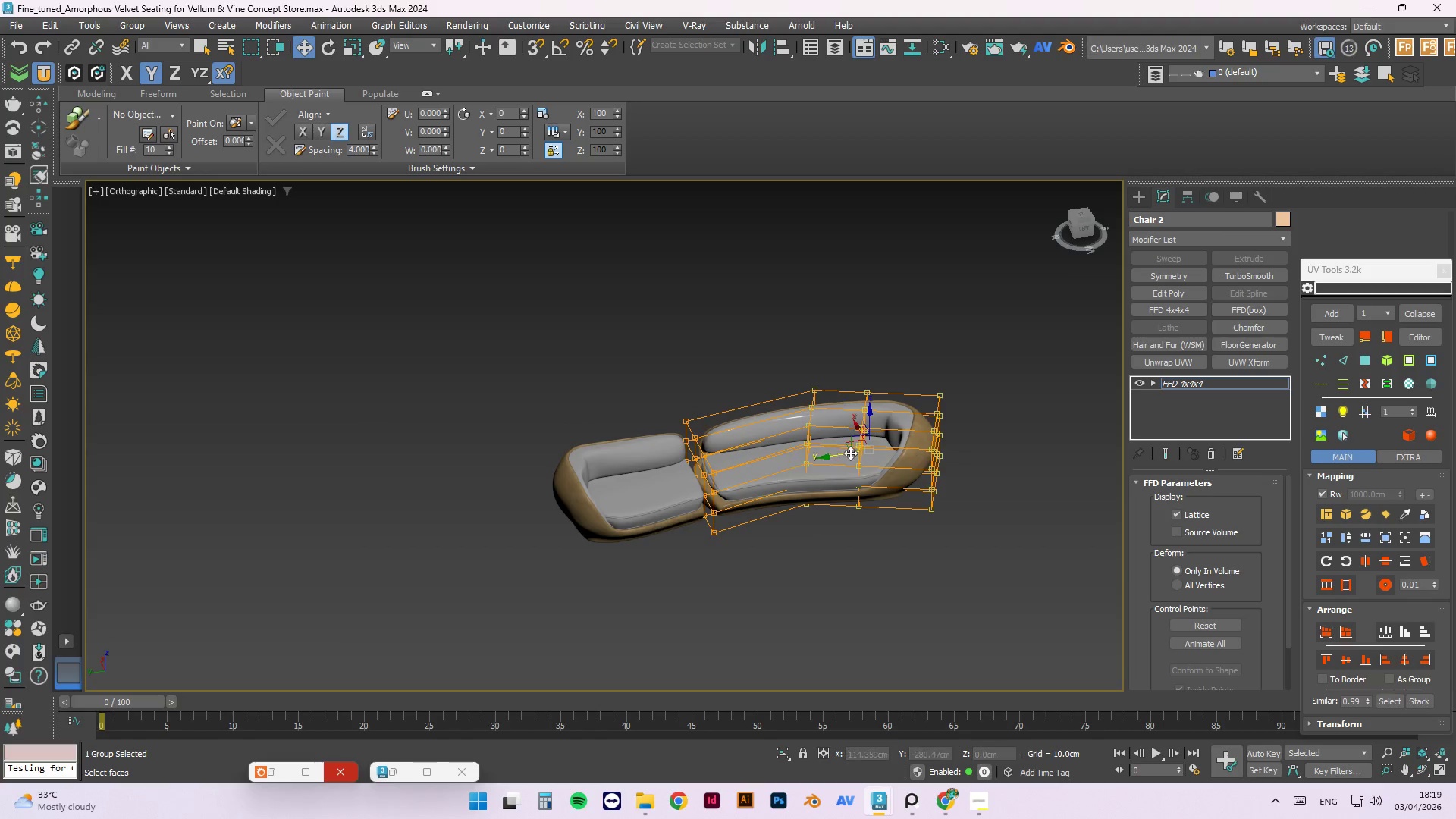 
hold_key(key=AltLeft, duration=1.5)
 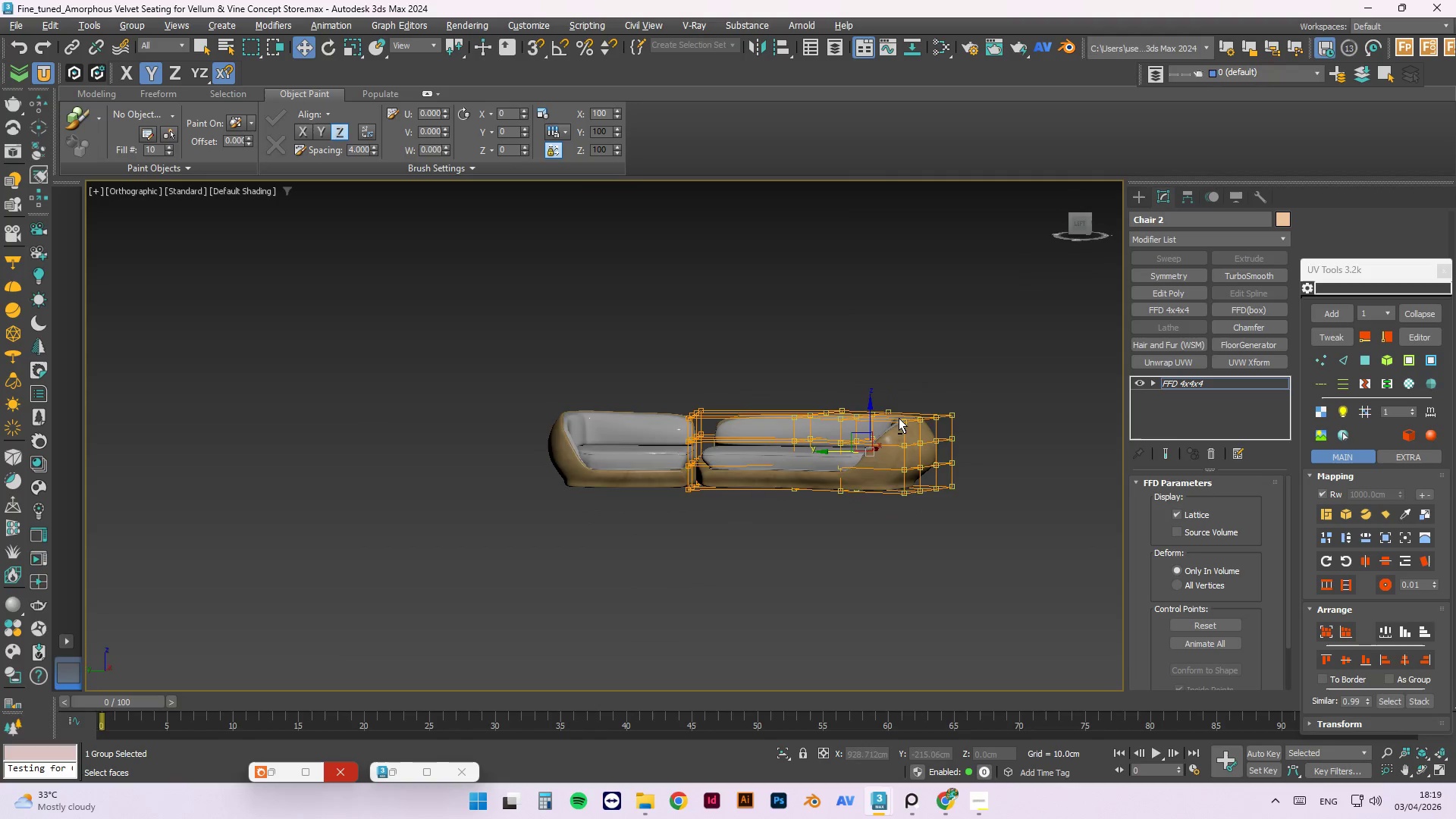 
hold_key(key=AltLeft, duration=1.5)
 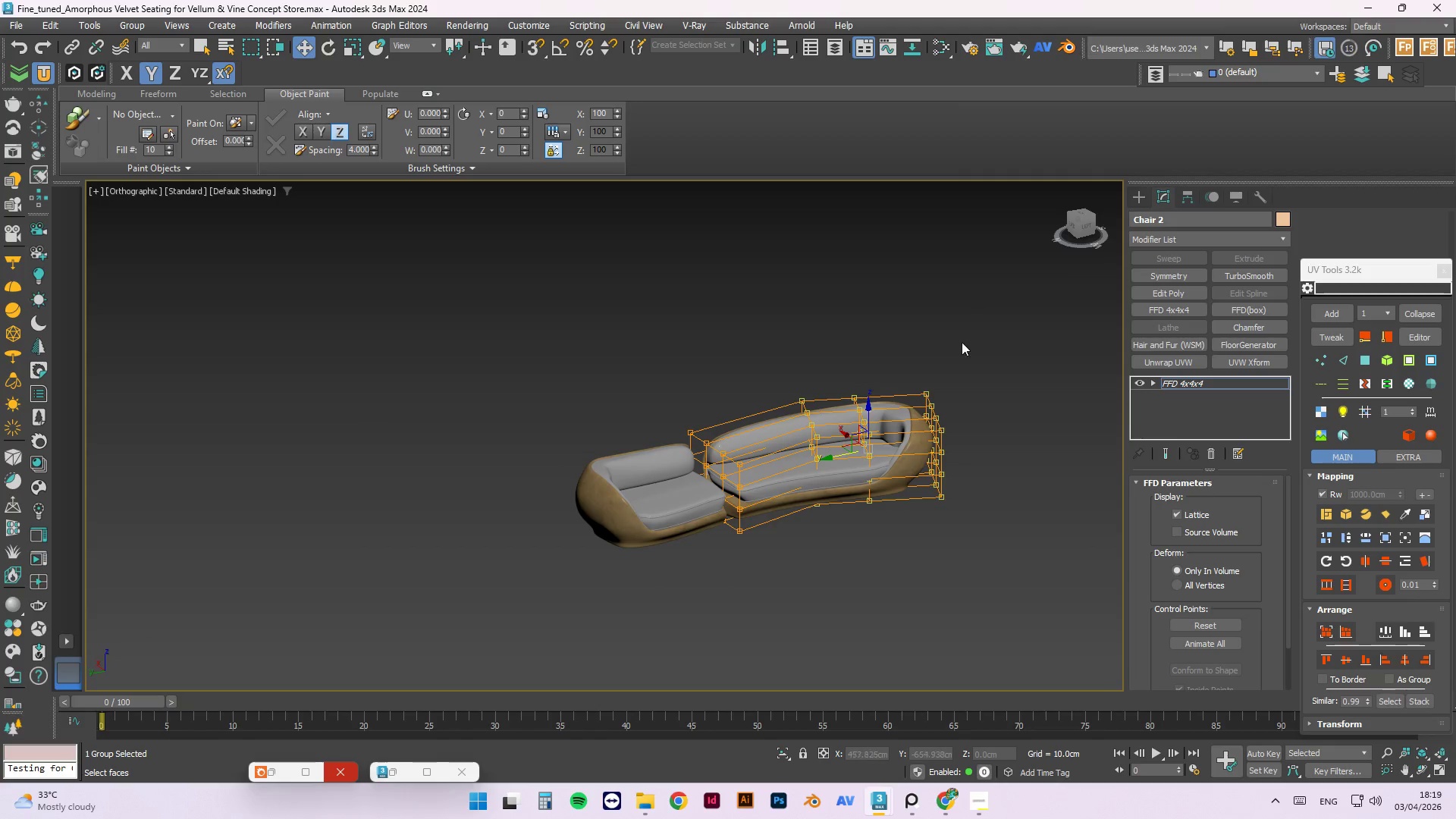 
key(Alt+AltLeft)
 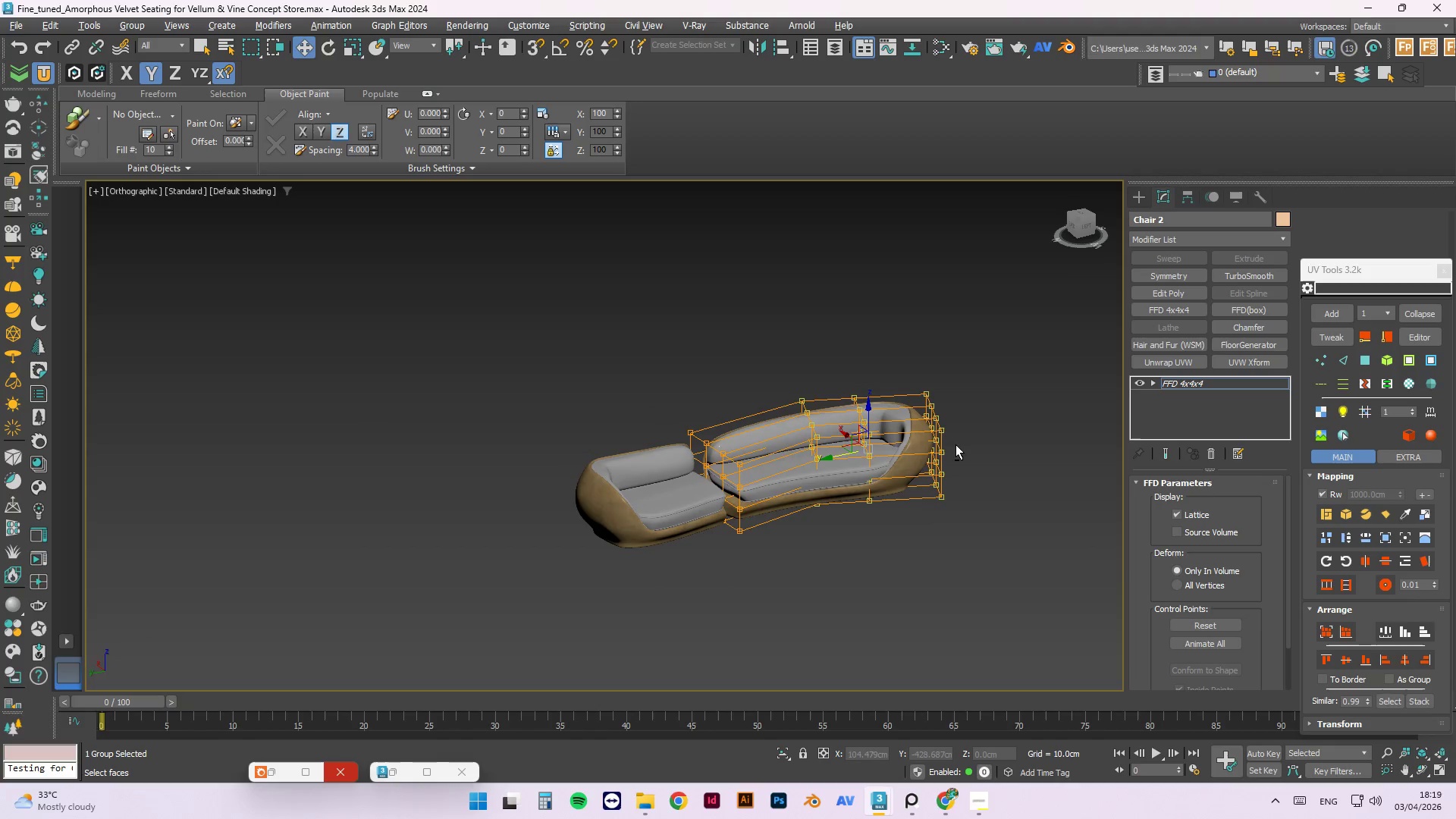 
key(Alt+AltLeft)
 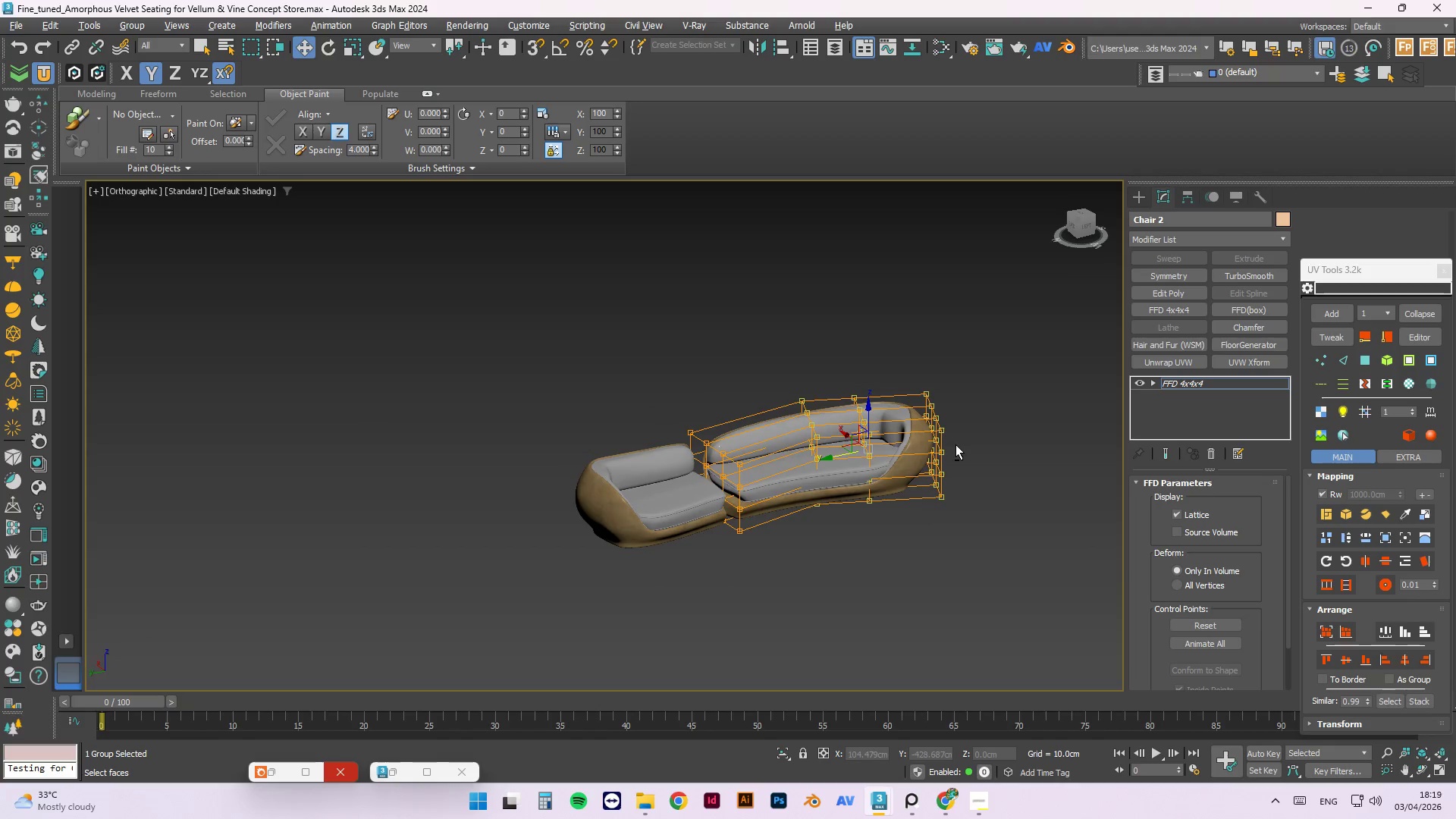 
key(Alt+AltLeft)
 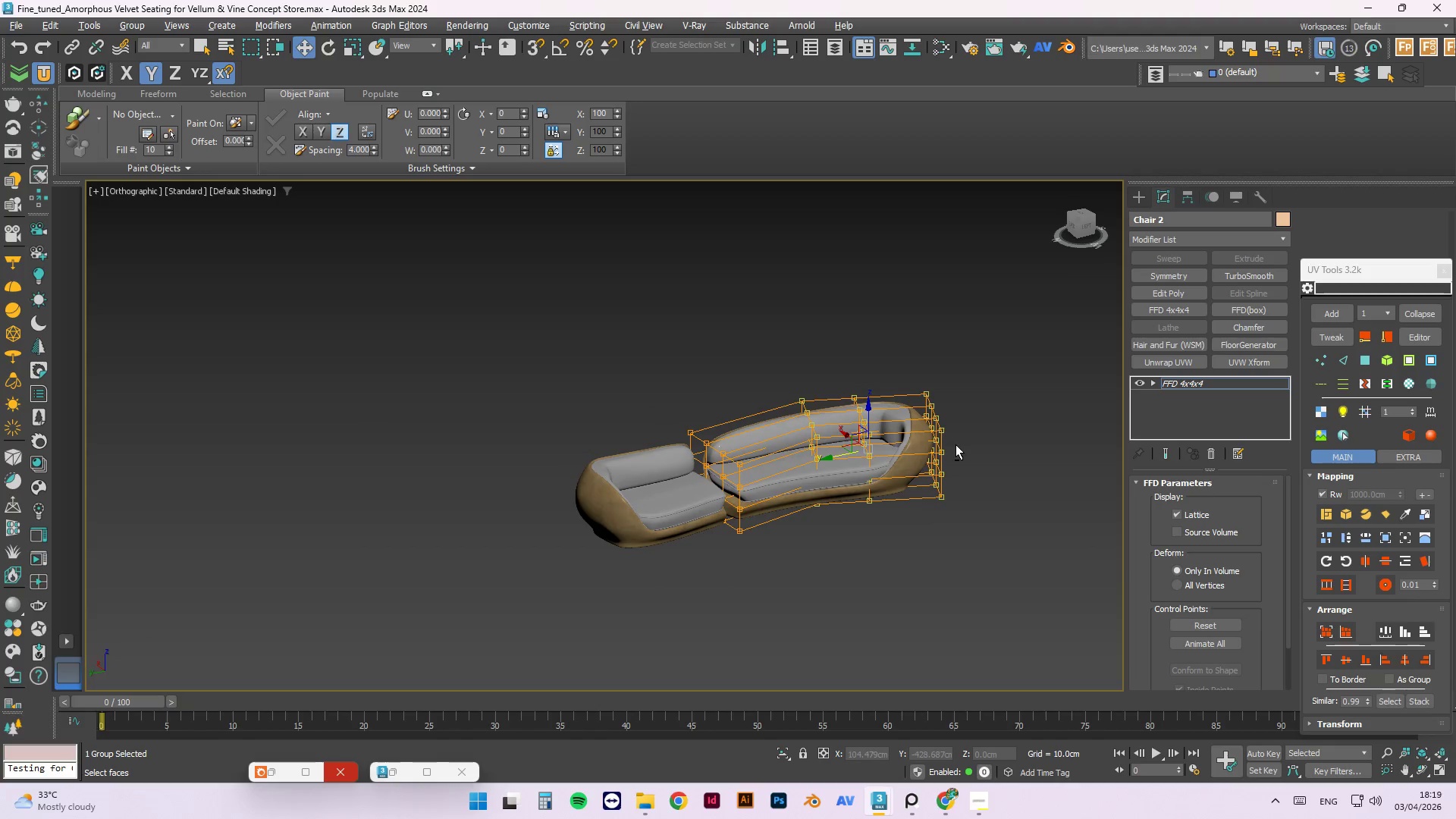 
key(Alt+AltLeft)
 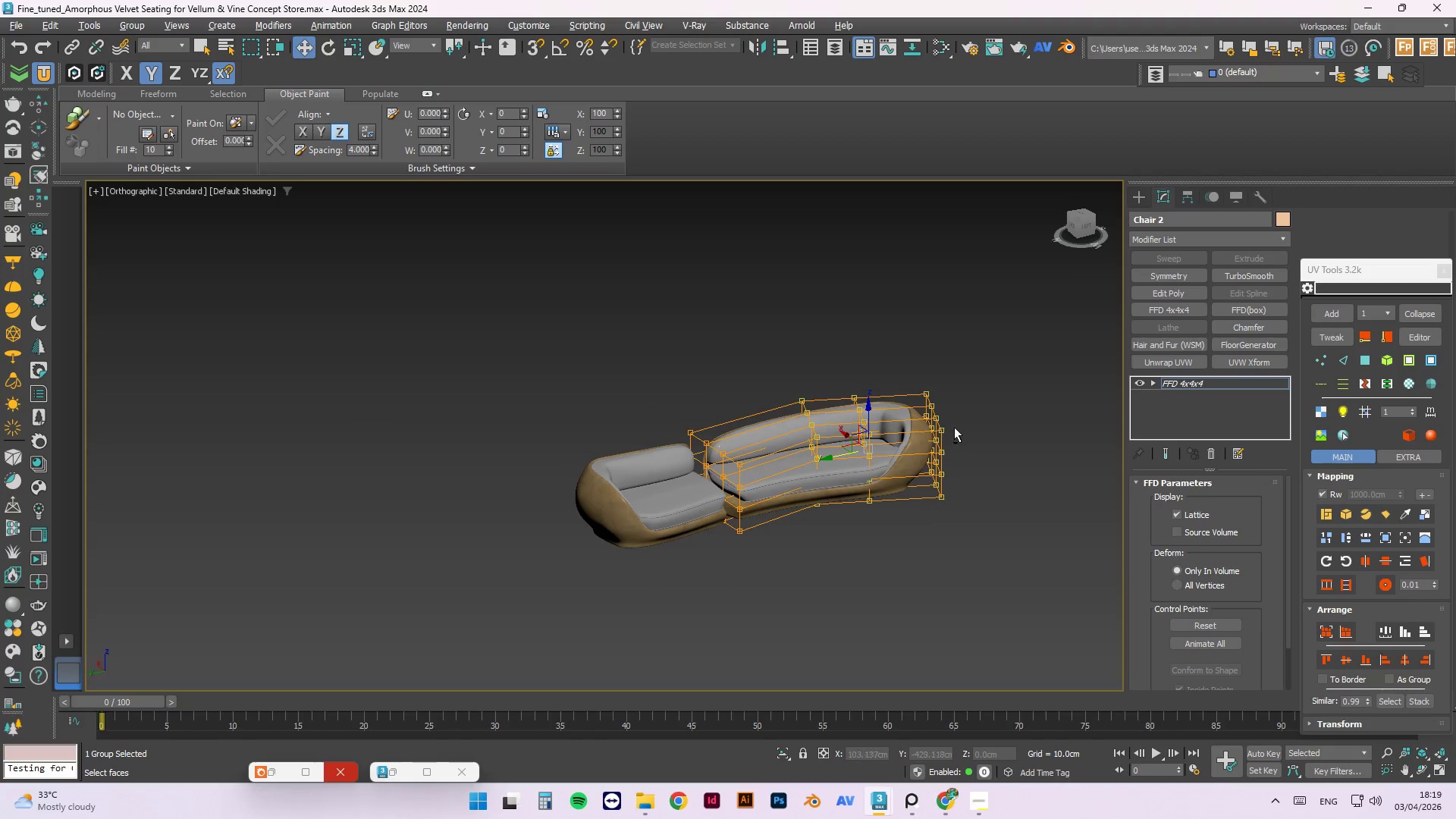 
key(Alt+AltLeft)
 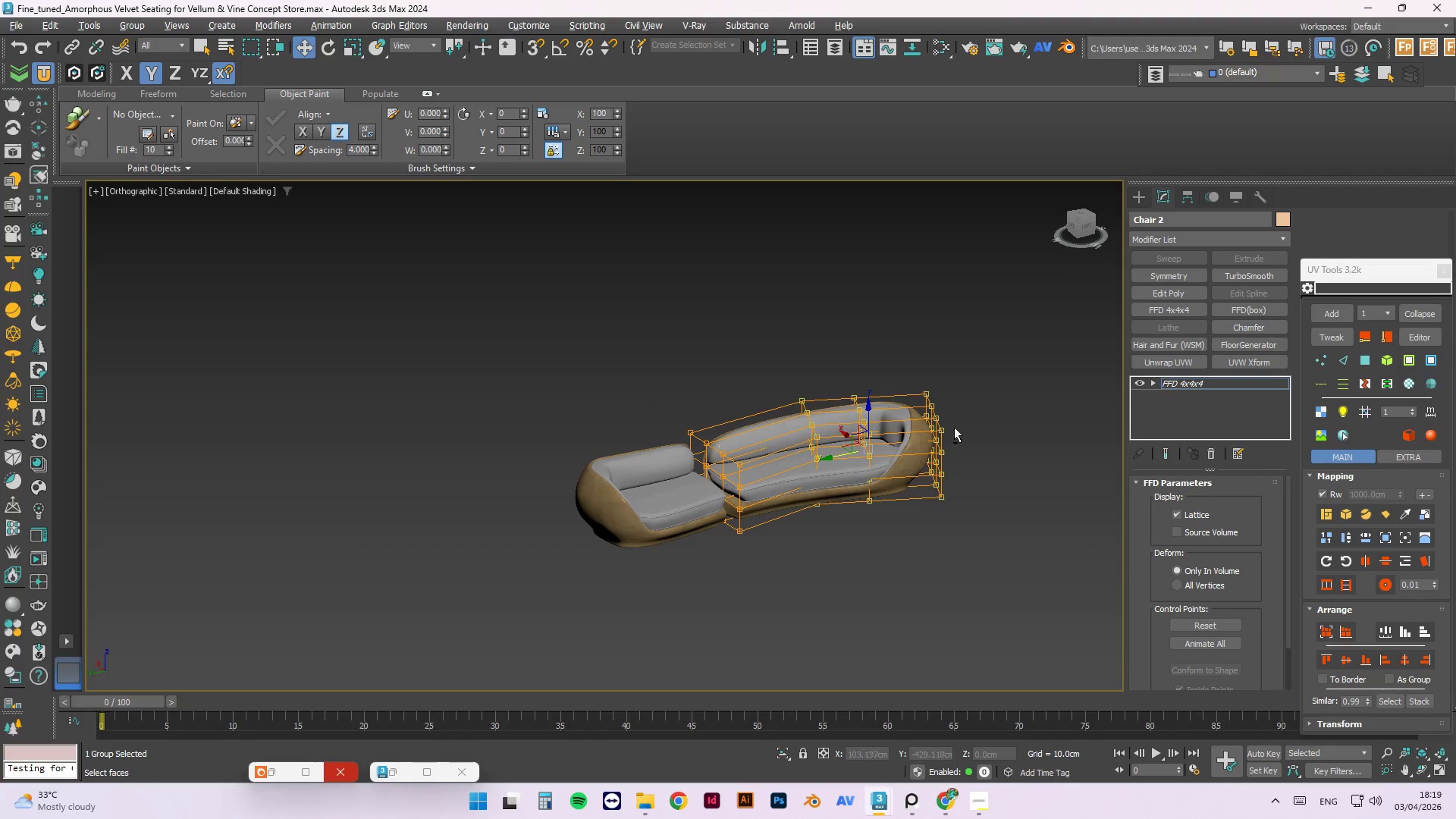 
key(Alt+AltLeft)
 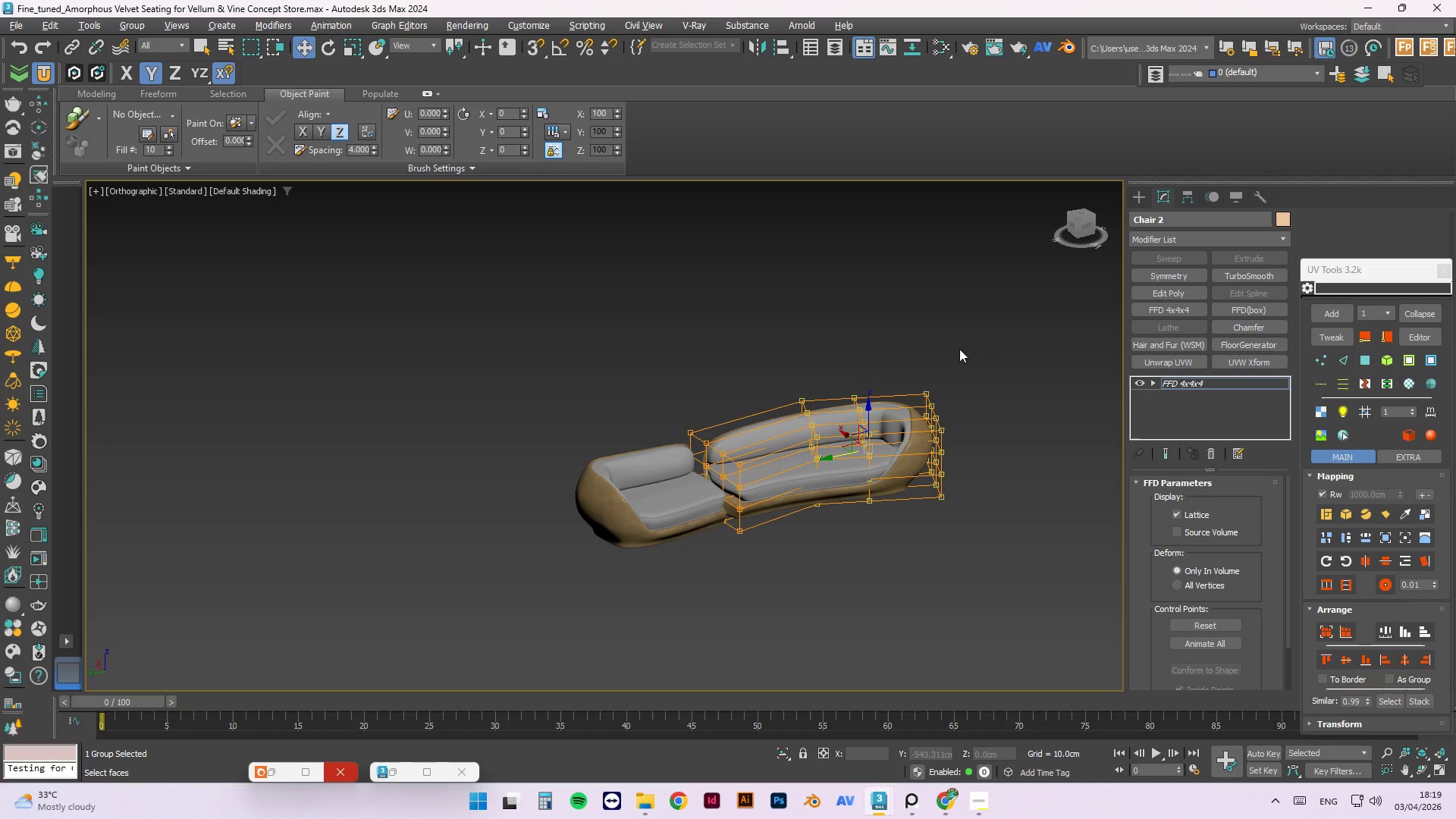 
key(Alt+AltLeft)
 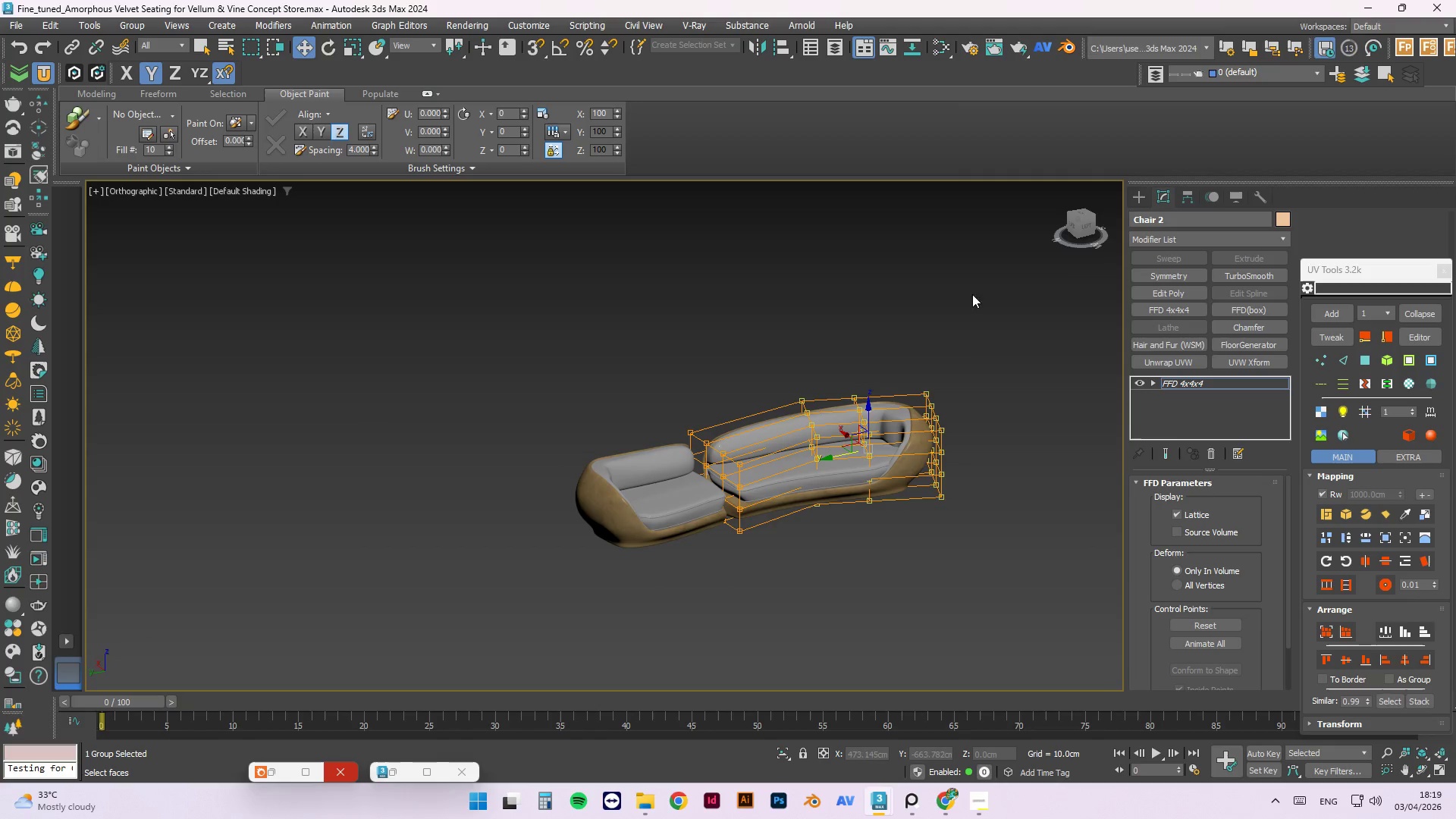 
left_click_drag(start_coordinate=[972, 300], to_coordinate=[786, 586])
 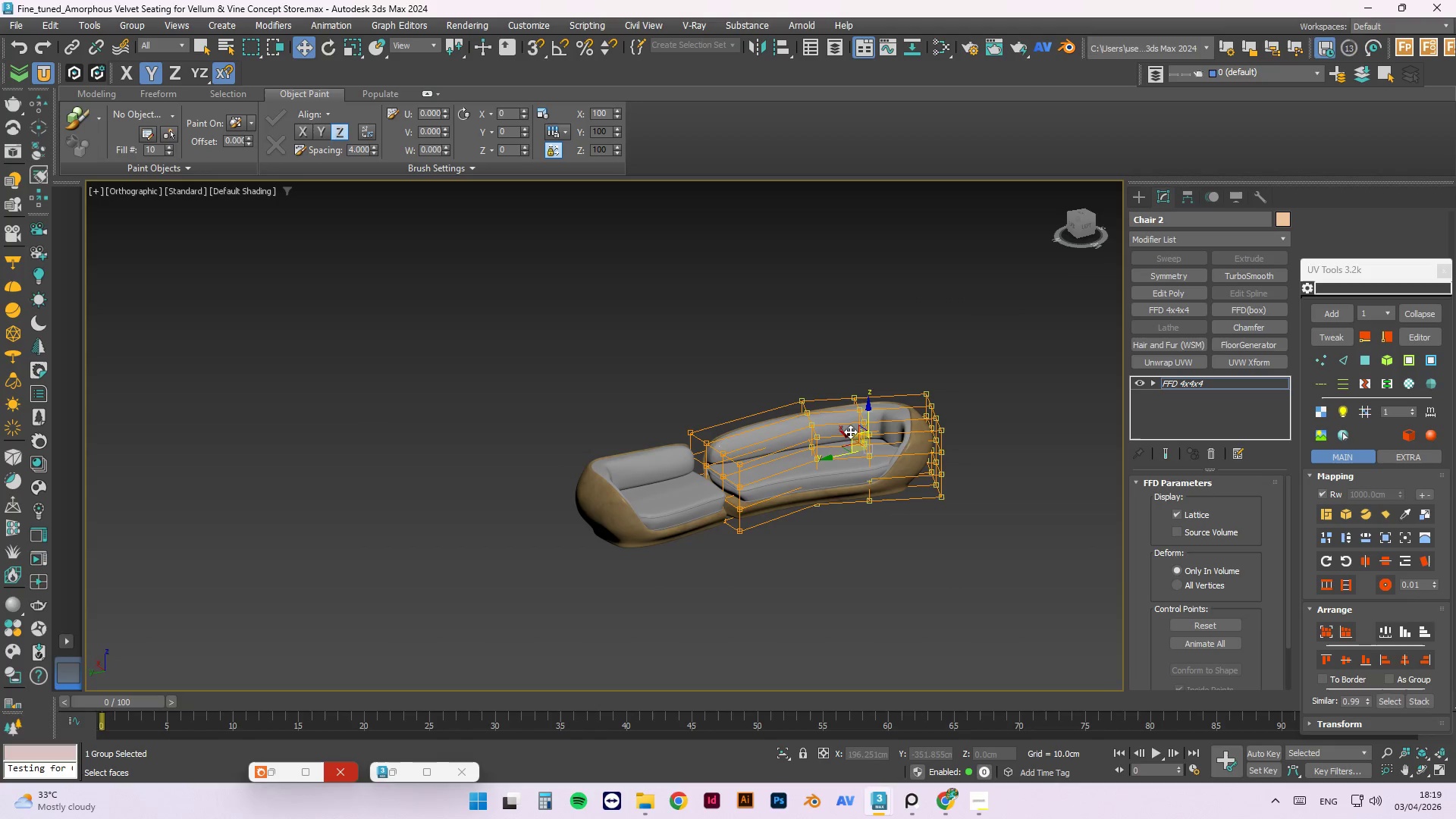 
left_click_drag(start_coordinate=[848, 435], to_coordinate=[859, 465])
 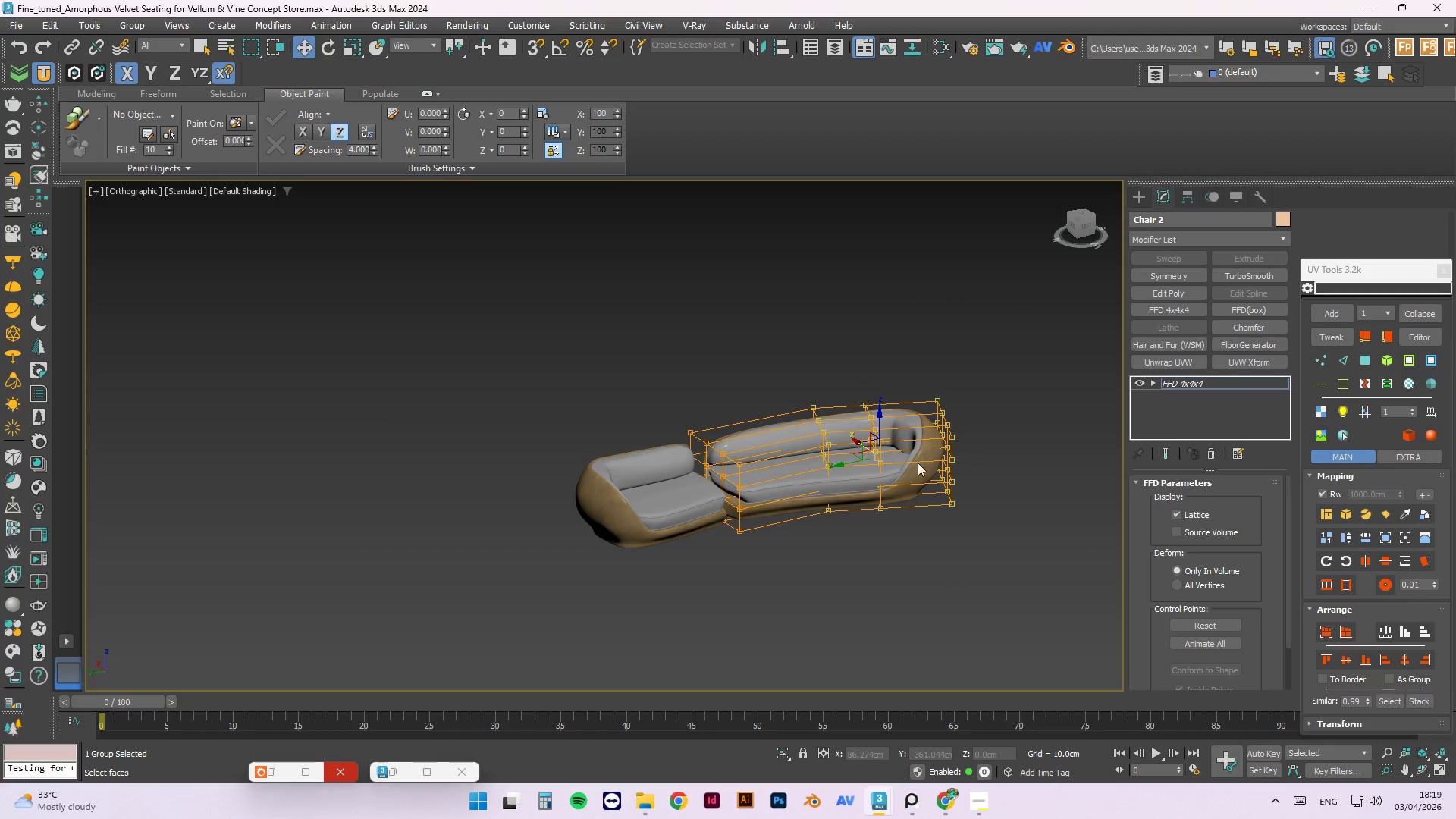 
hold_key(key=AltLeft, duration=1.5)
 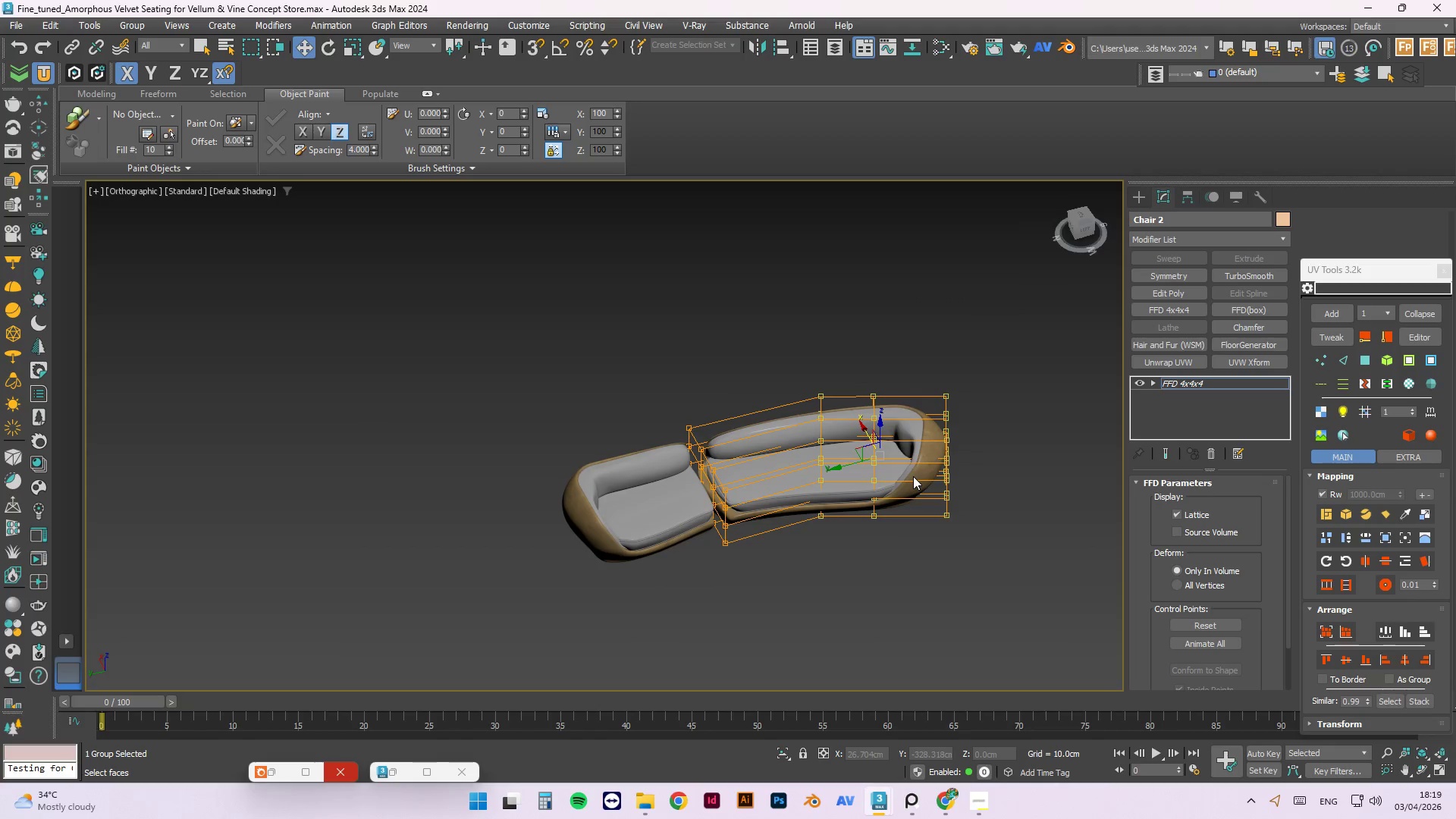 
key(E)
 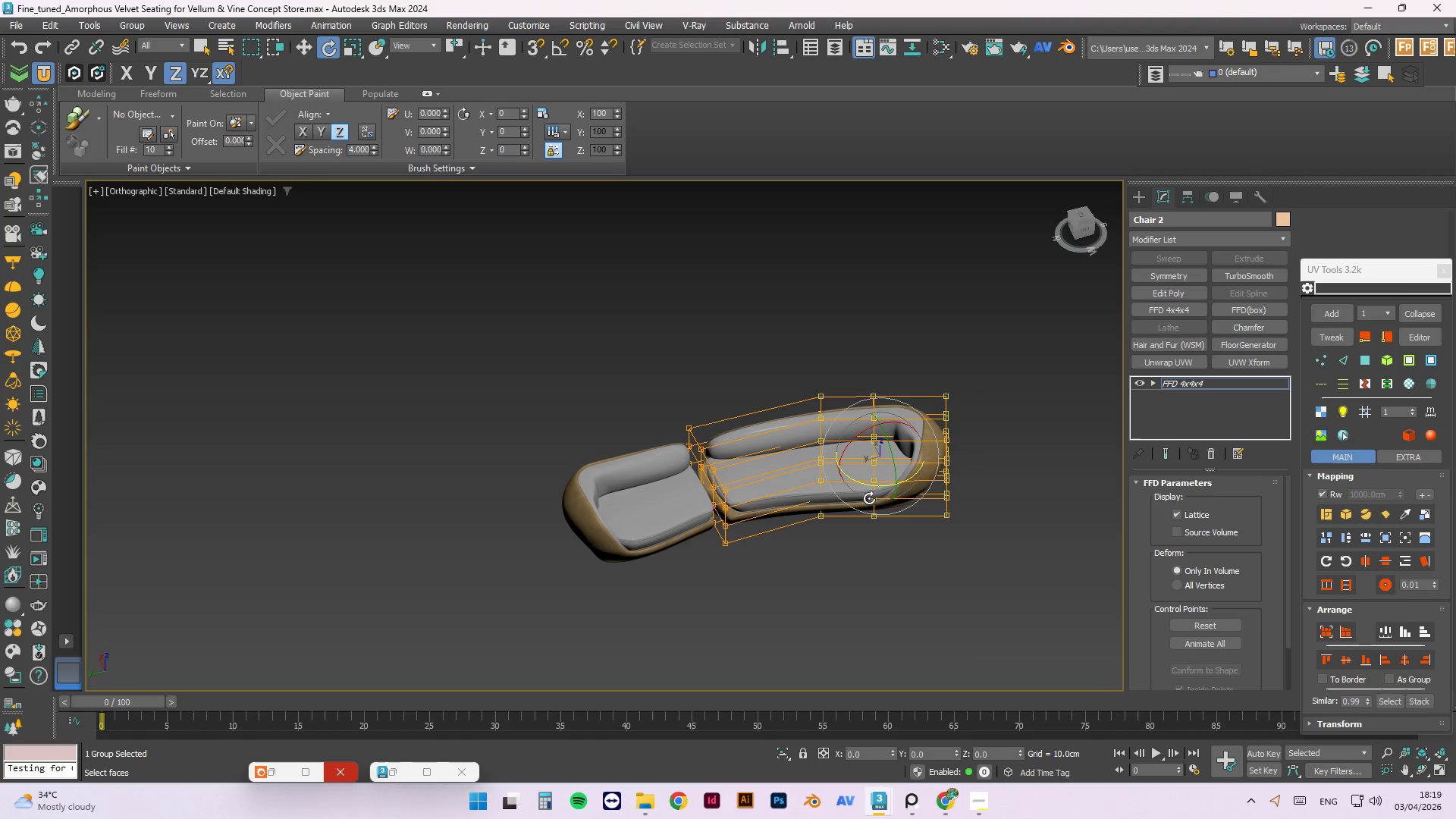 
left_click_drag(start_coordinate=[864, 488], to_coordinate=[820, 490])
 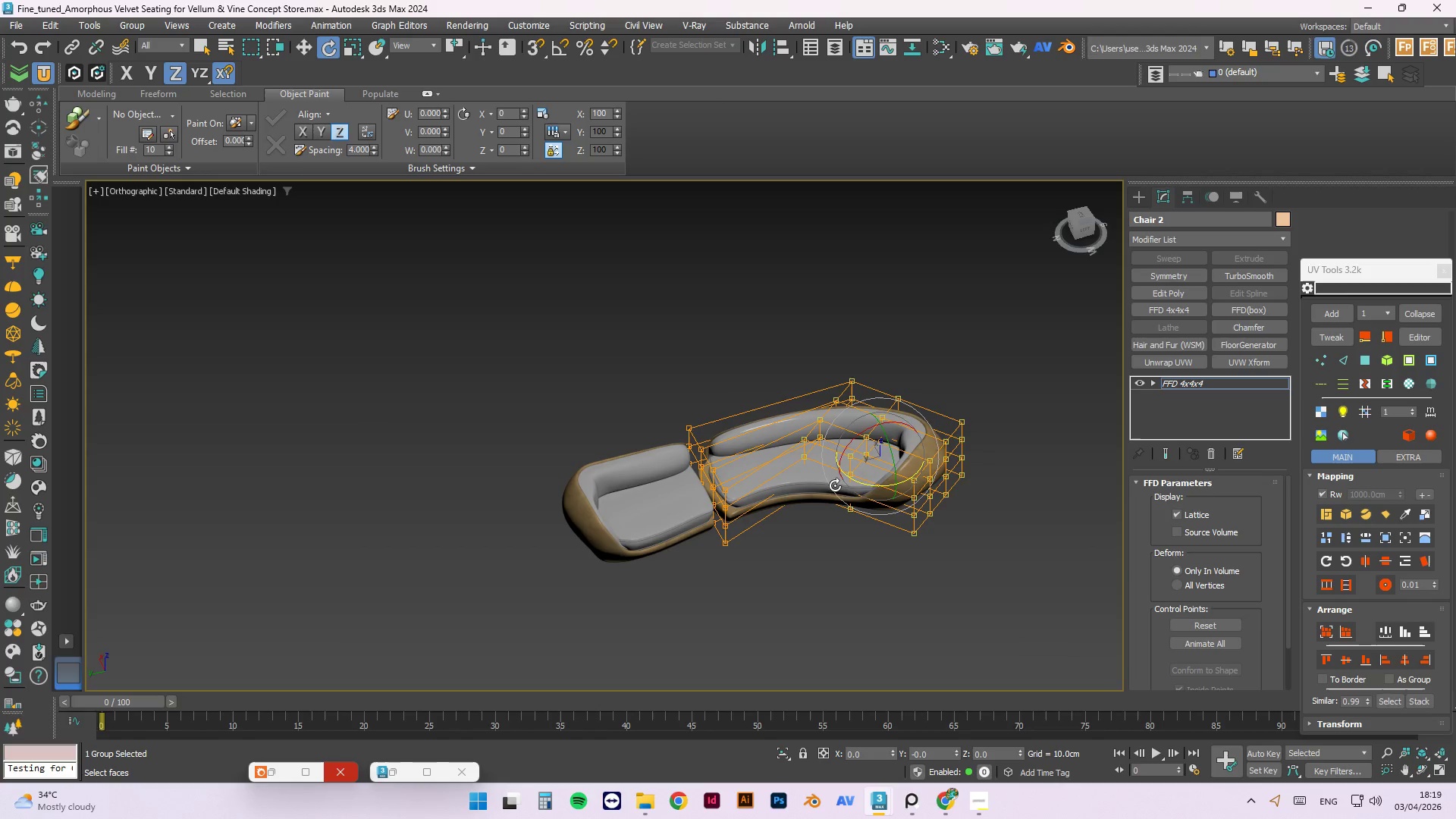 
hold_key(key=AltLeft, duration=1.5)
 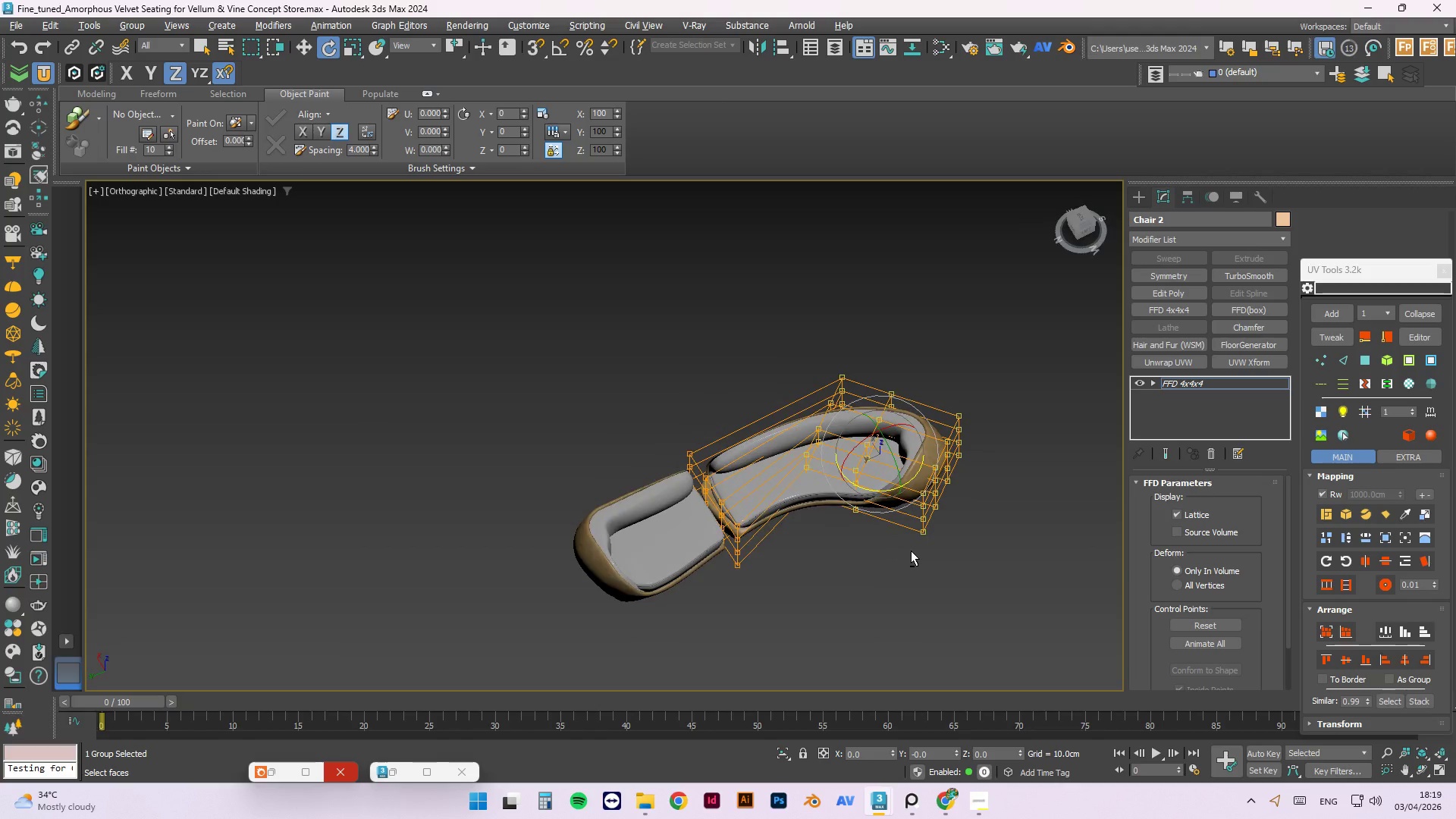 
hold_key(key=AltLeft, duration=1.52)
 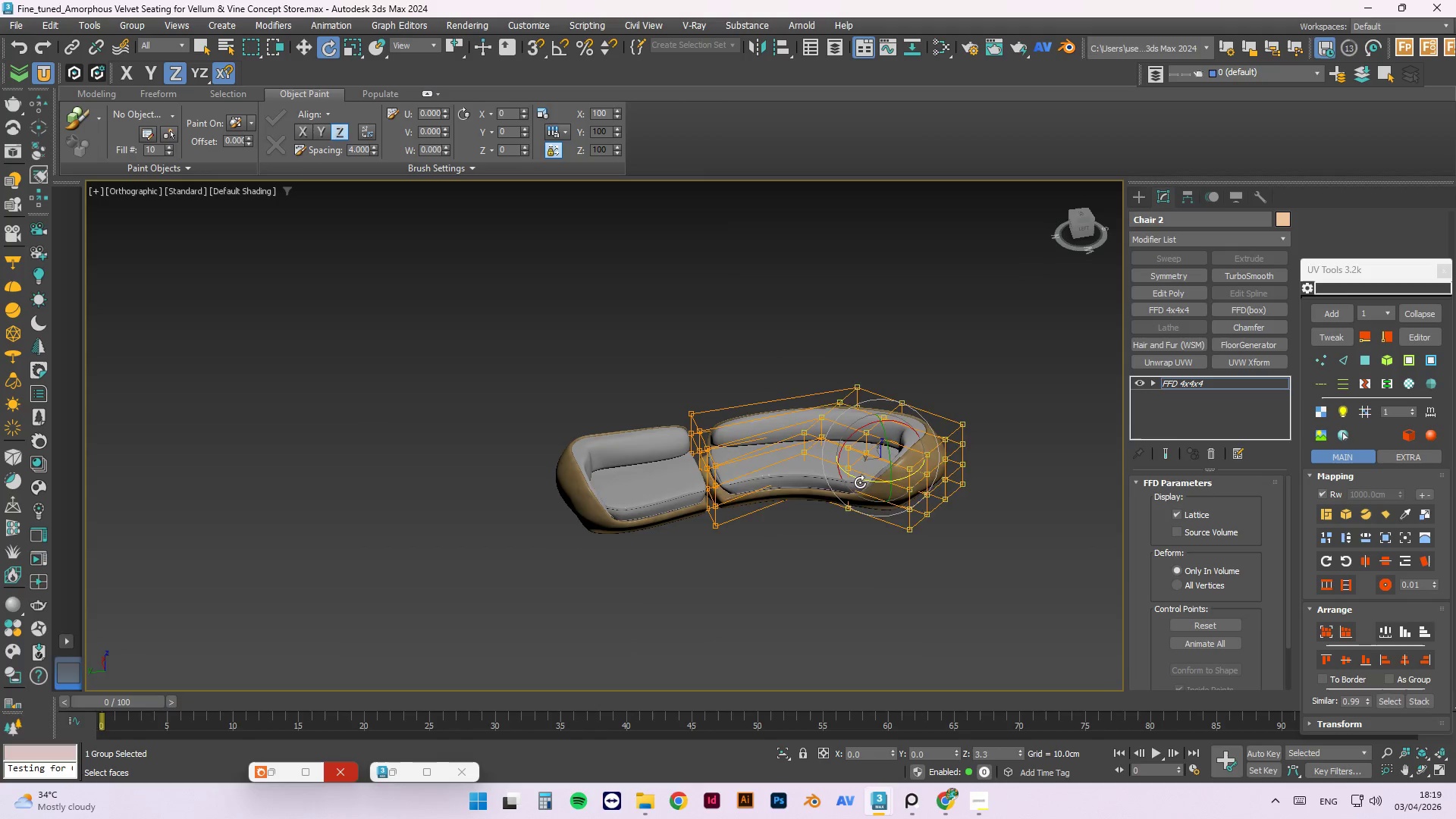 
hold_key(key=AltLeft, duration=8.02)
left_click_drag(start_coordinate=[853, 479], to_coordinate=[861, 515])
 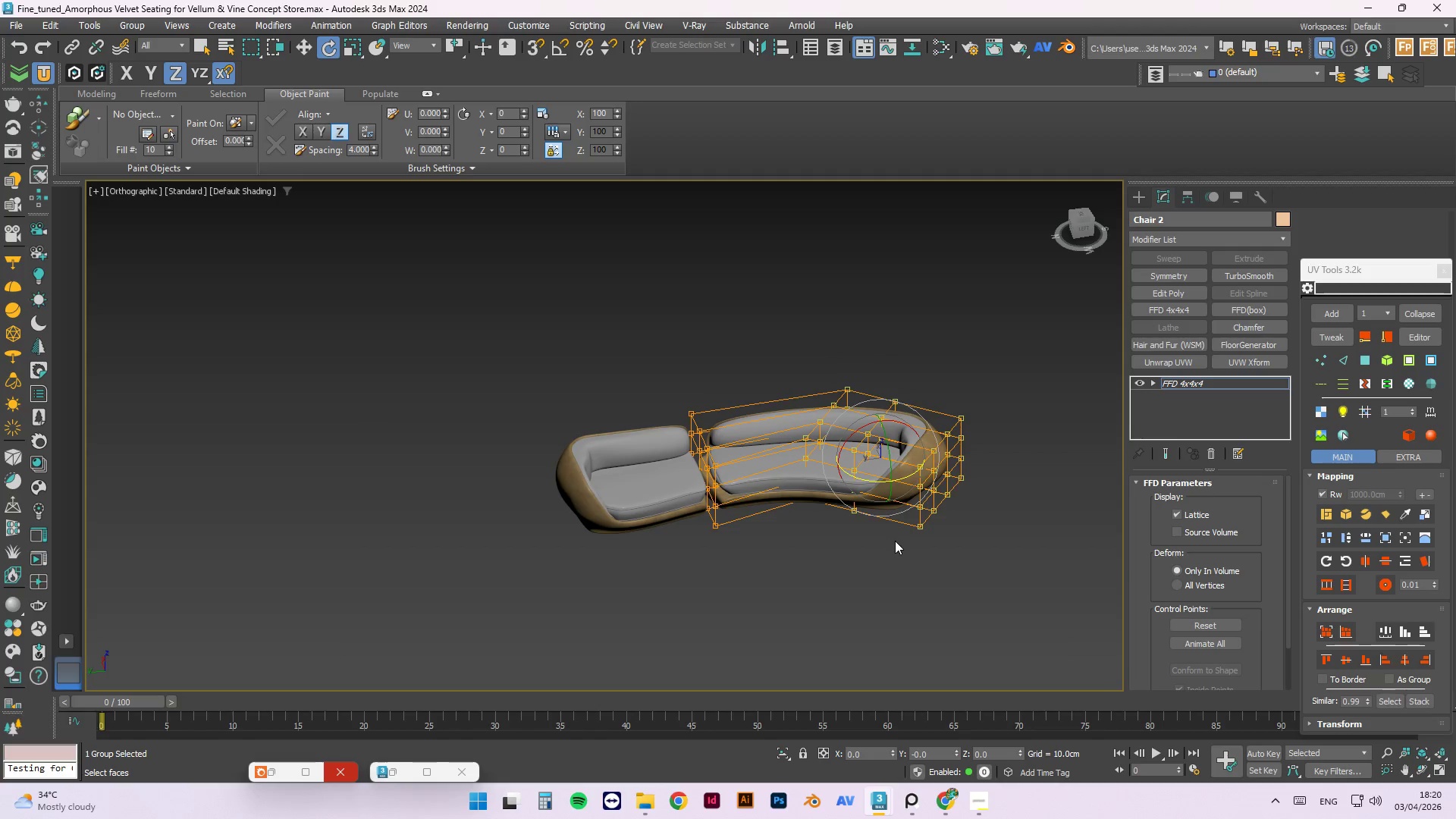 
hold_key(key=AltLeft, duration=1.5)
 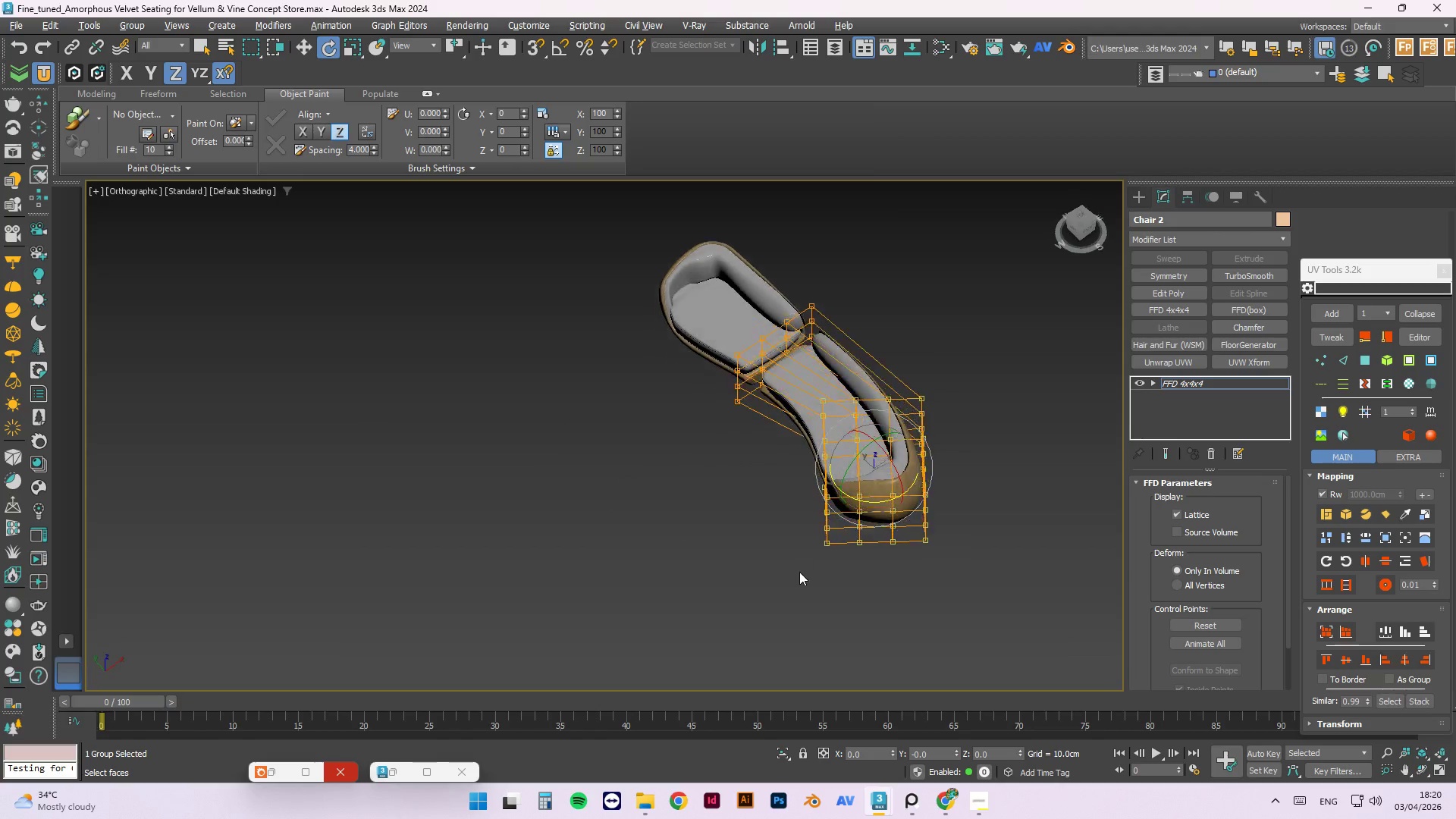 
hold_key(key=AltLeft, duration=1.52)
 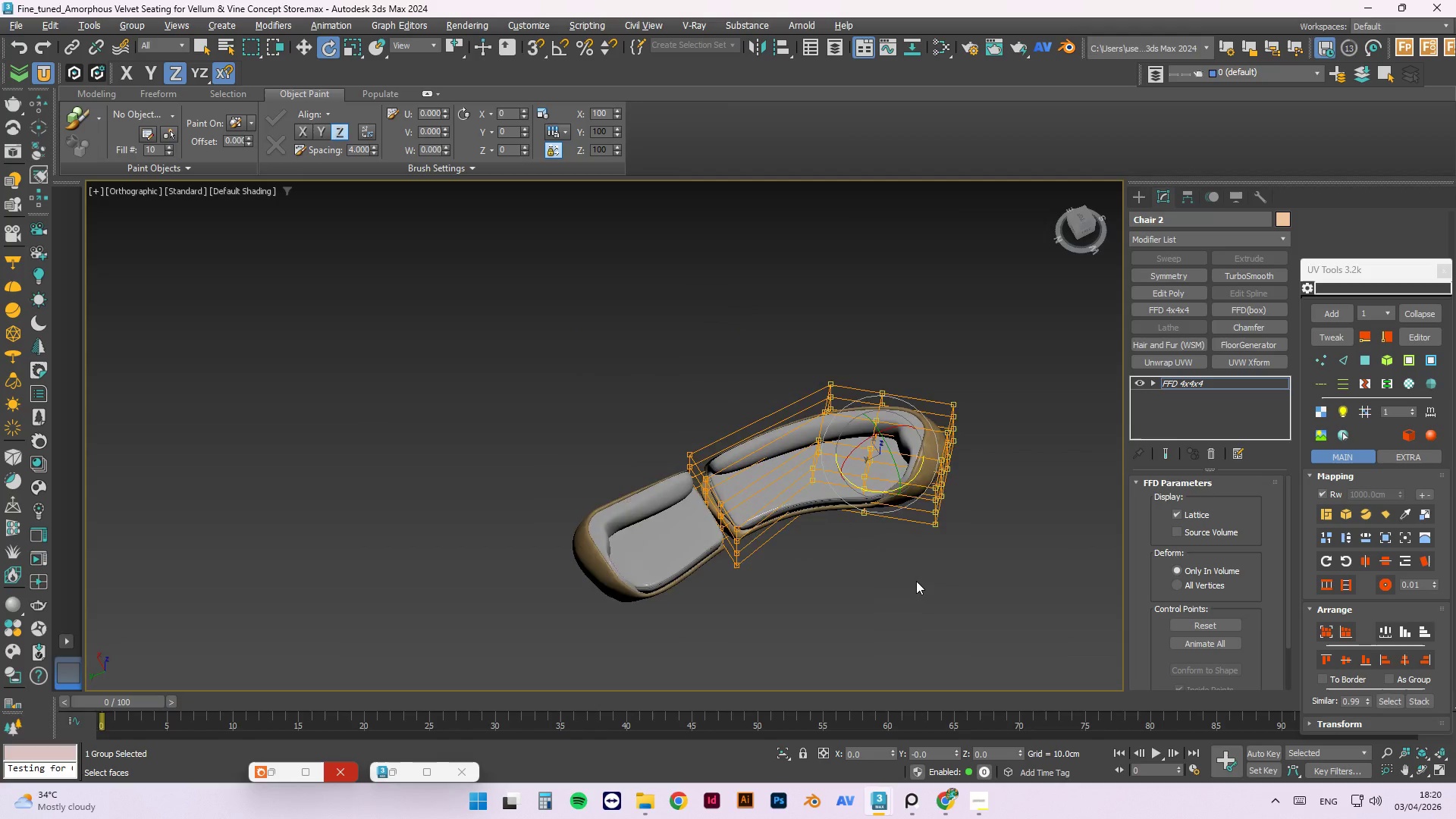 
hold_key(key=AltLeft, duration=1.52)
 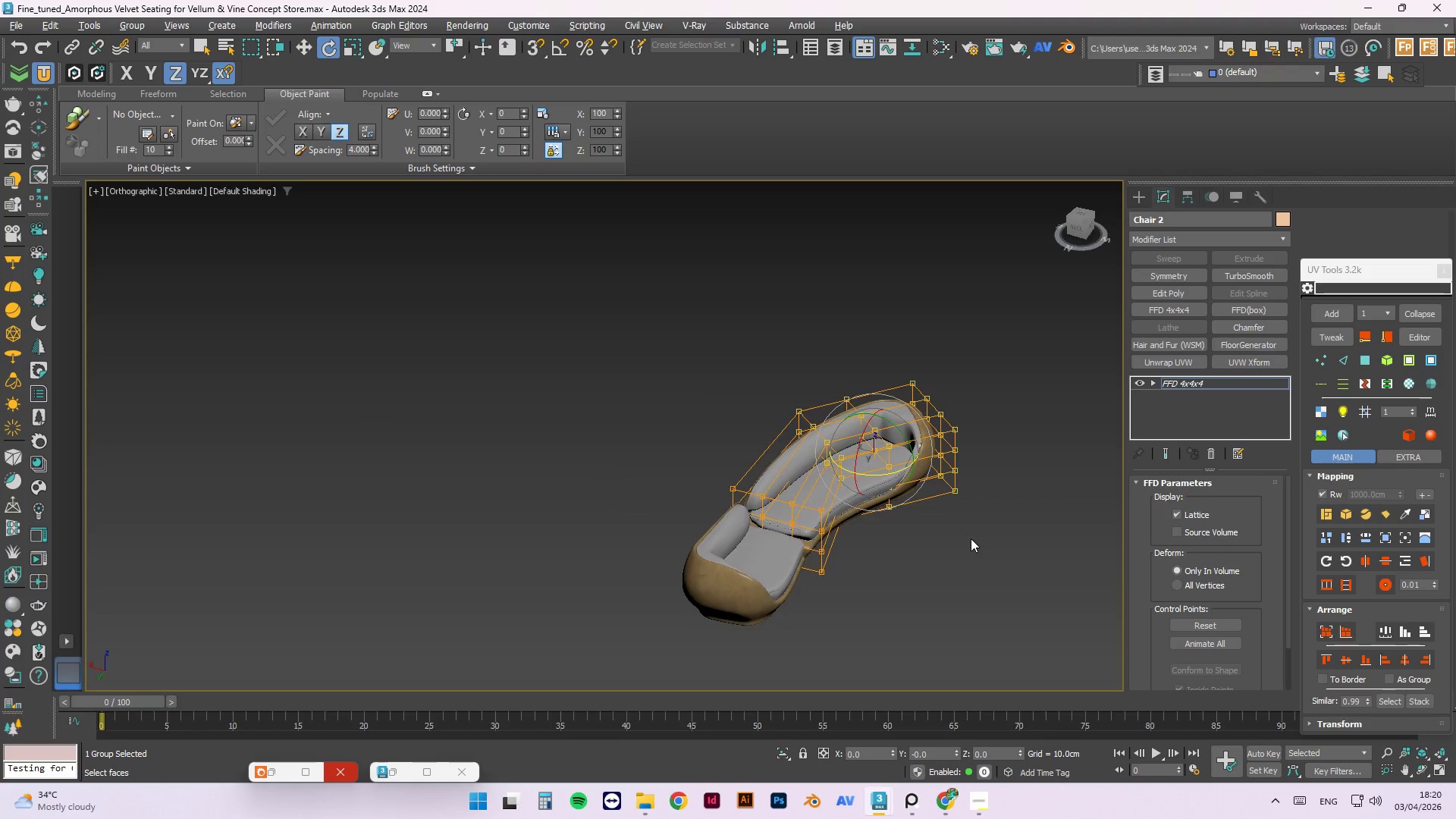 
key(Alt+AltLeft)
 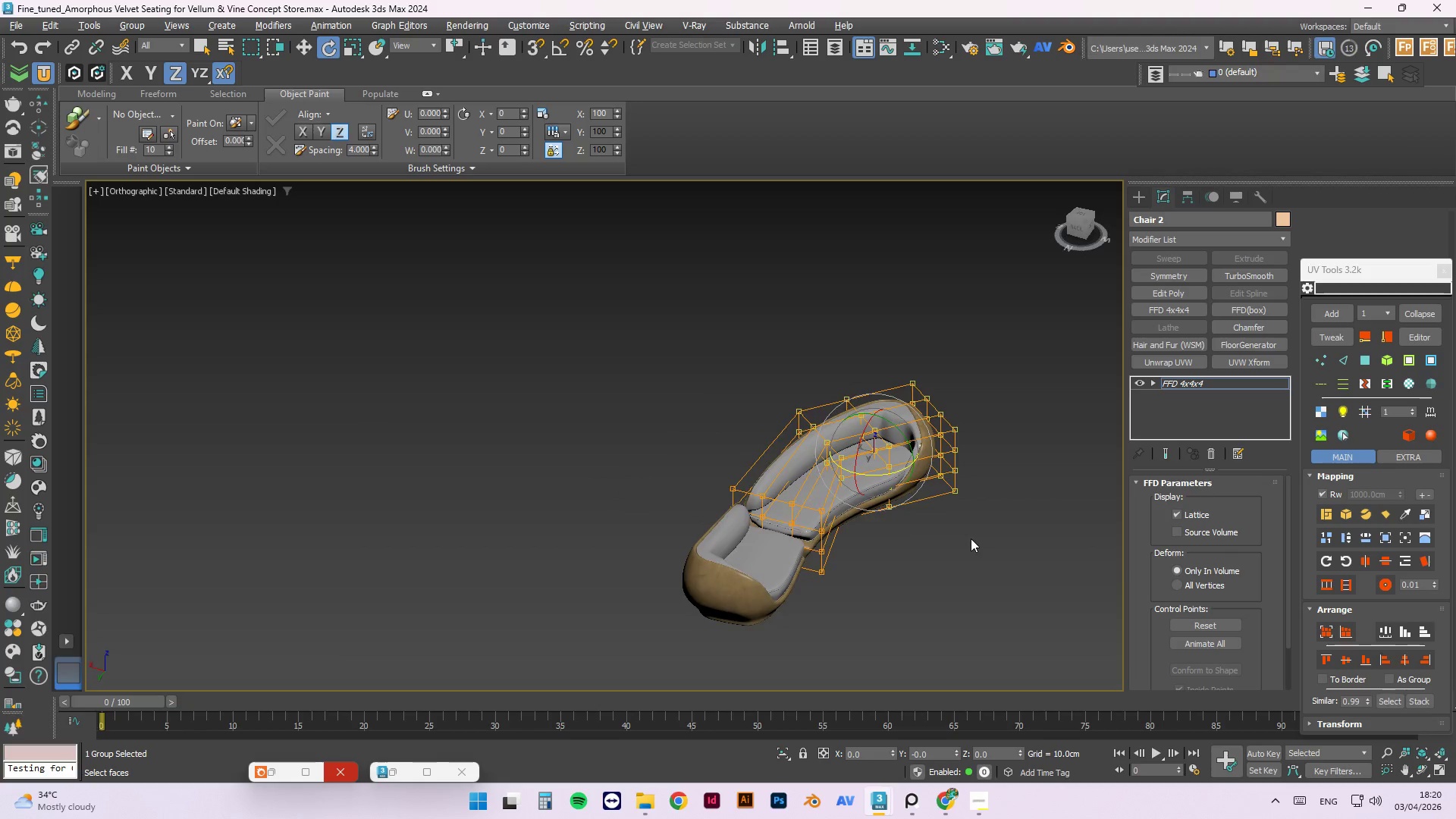 
key(Alt+AltLeft)
 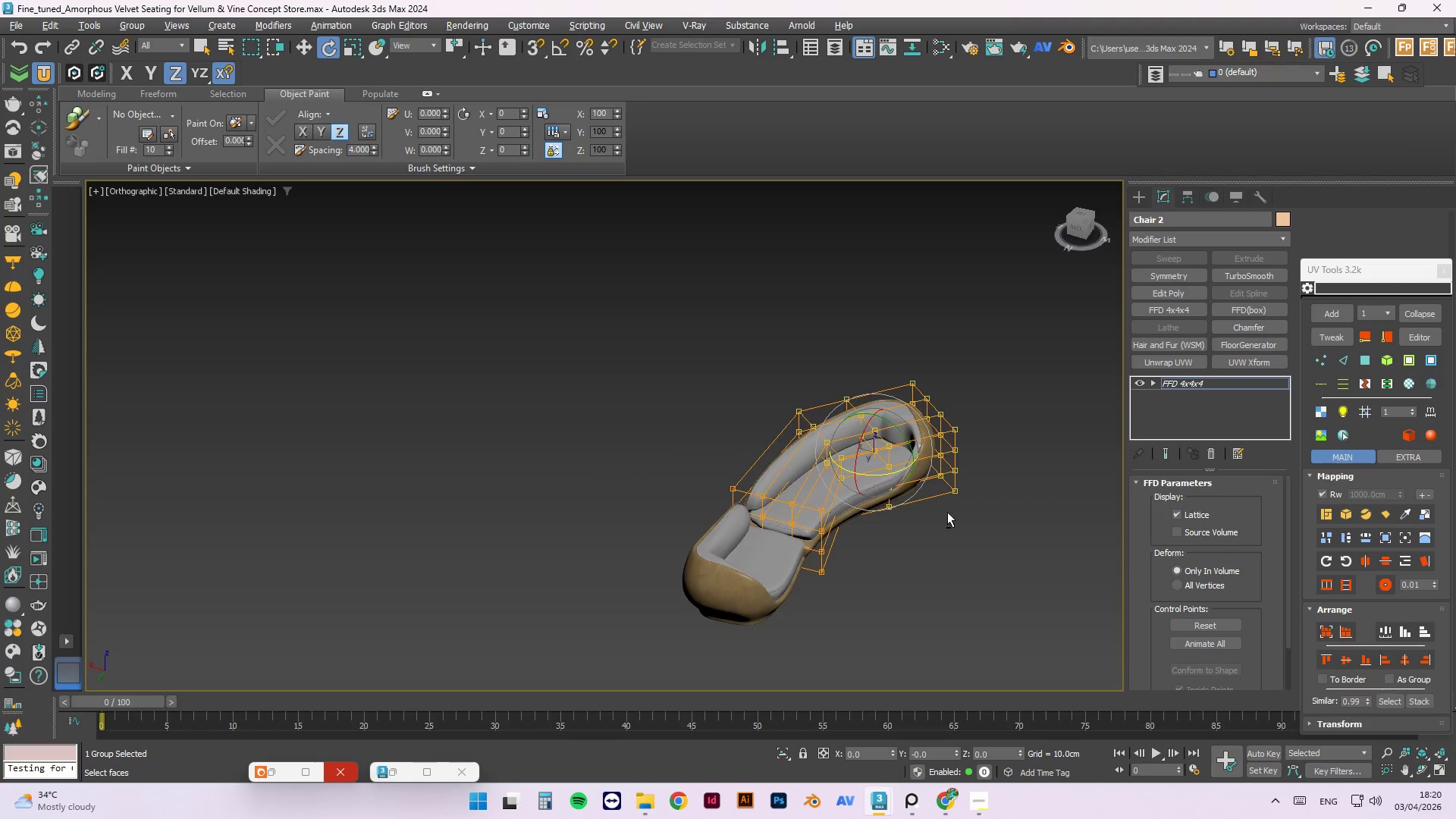 
key(Alt+AltLeft)
 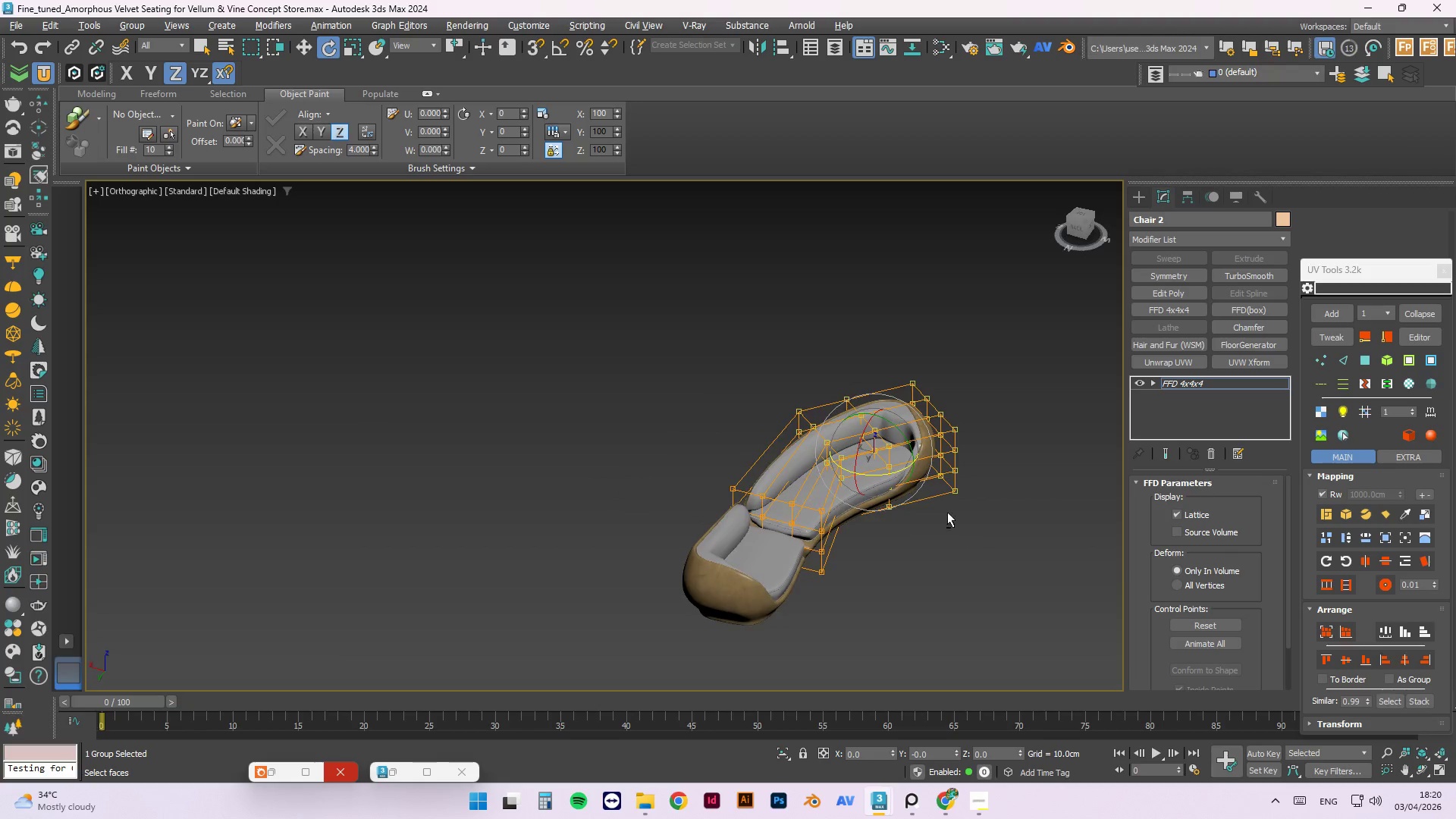 
hold_key(key=AltLeft, duration=5.38)
left_click_drag(start_coordinate=[871, 473], to_coordinate=[830, 479])
 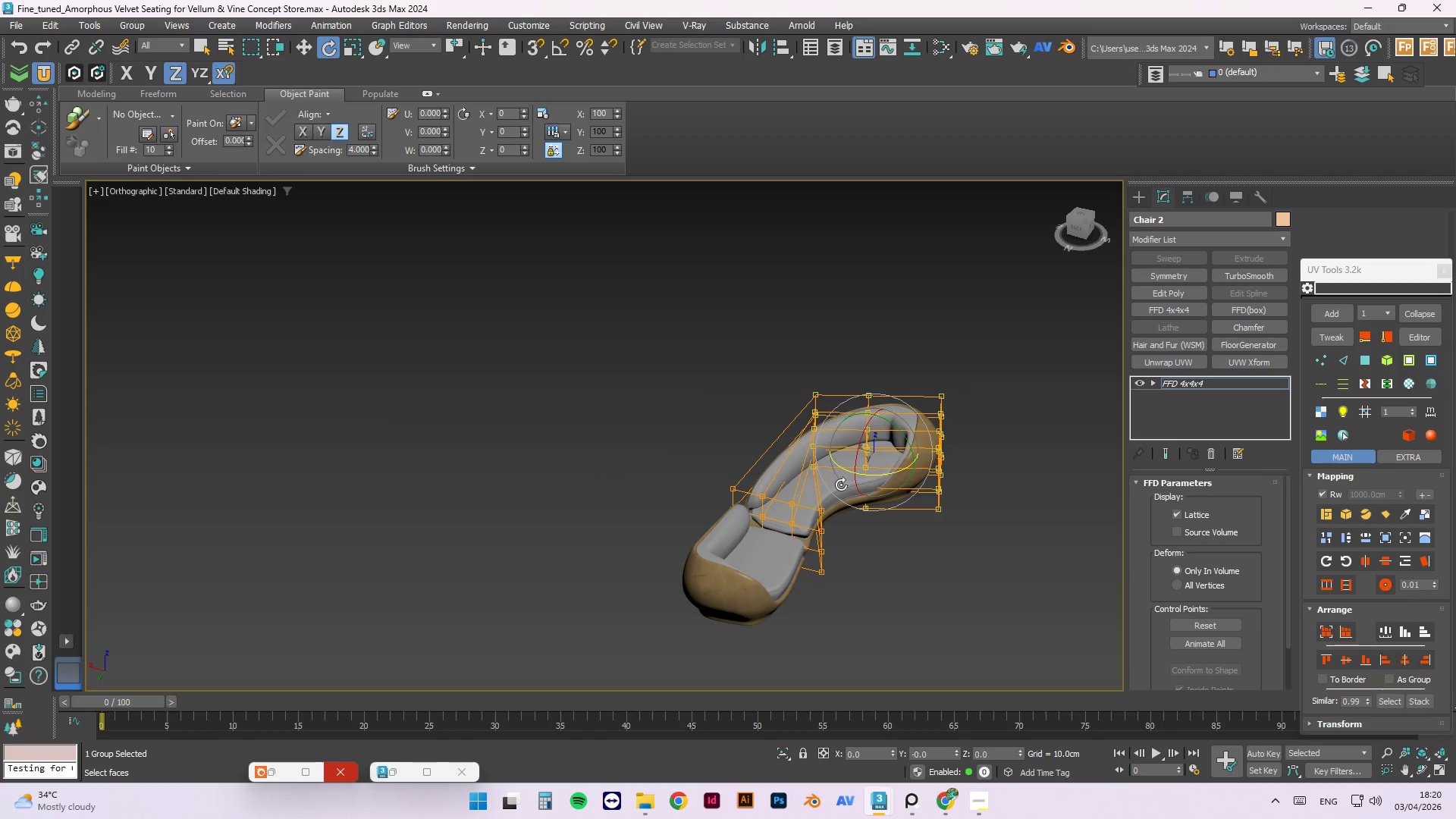 
hold_key(key=AltLeft, duration=1.5)
 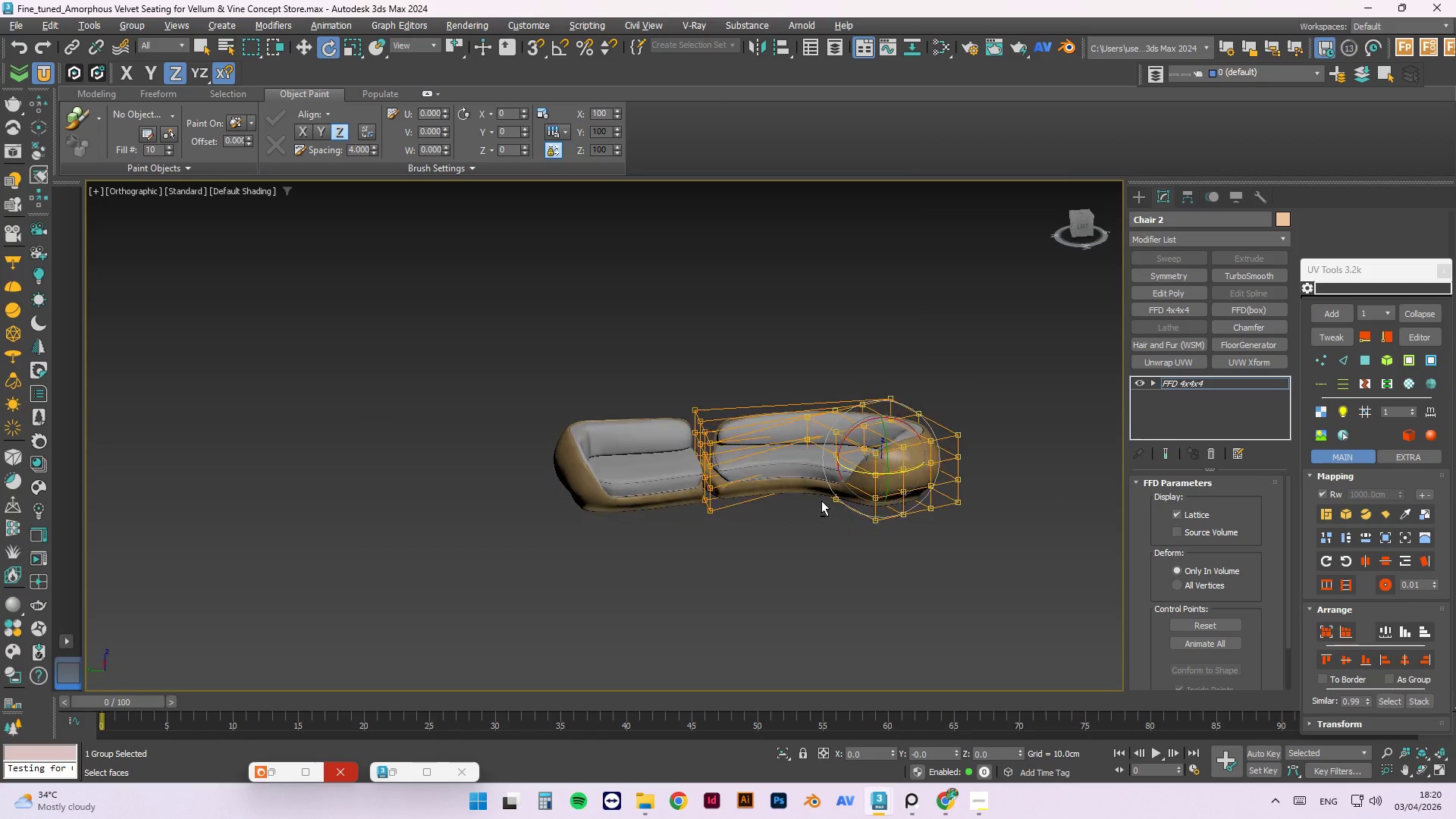 
hold_key(key=AltLeft, duration=1.52)
 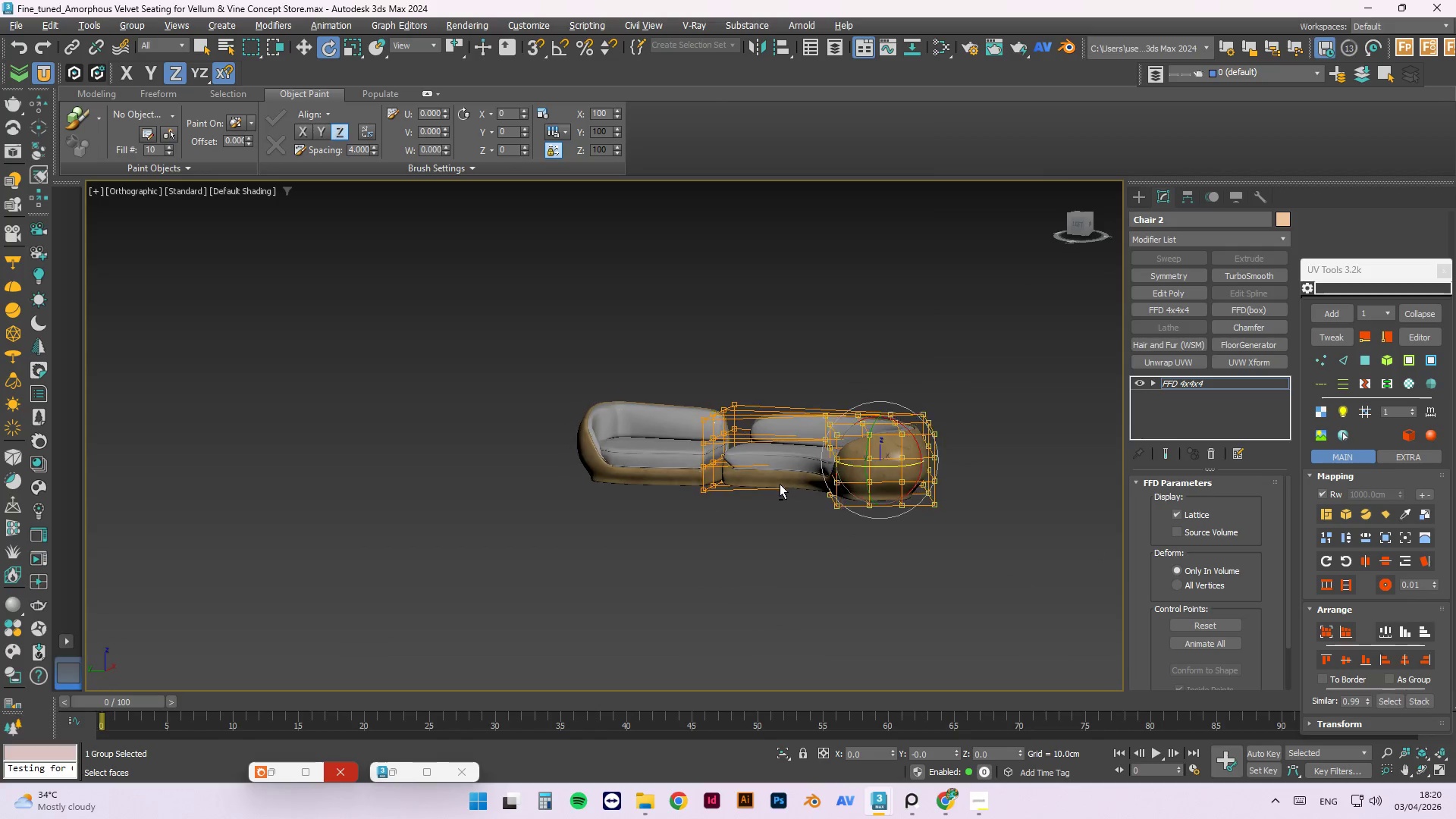 
hold_key(key=AltLeft, duration=1.52)
 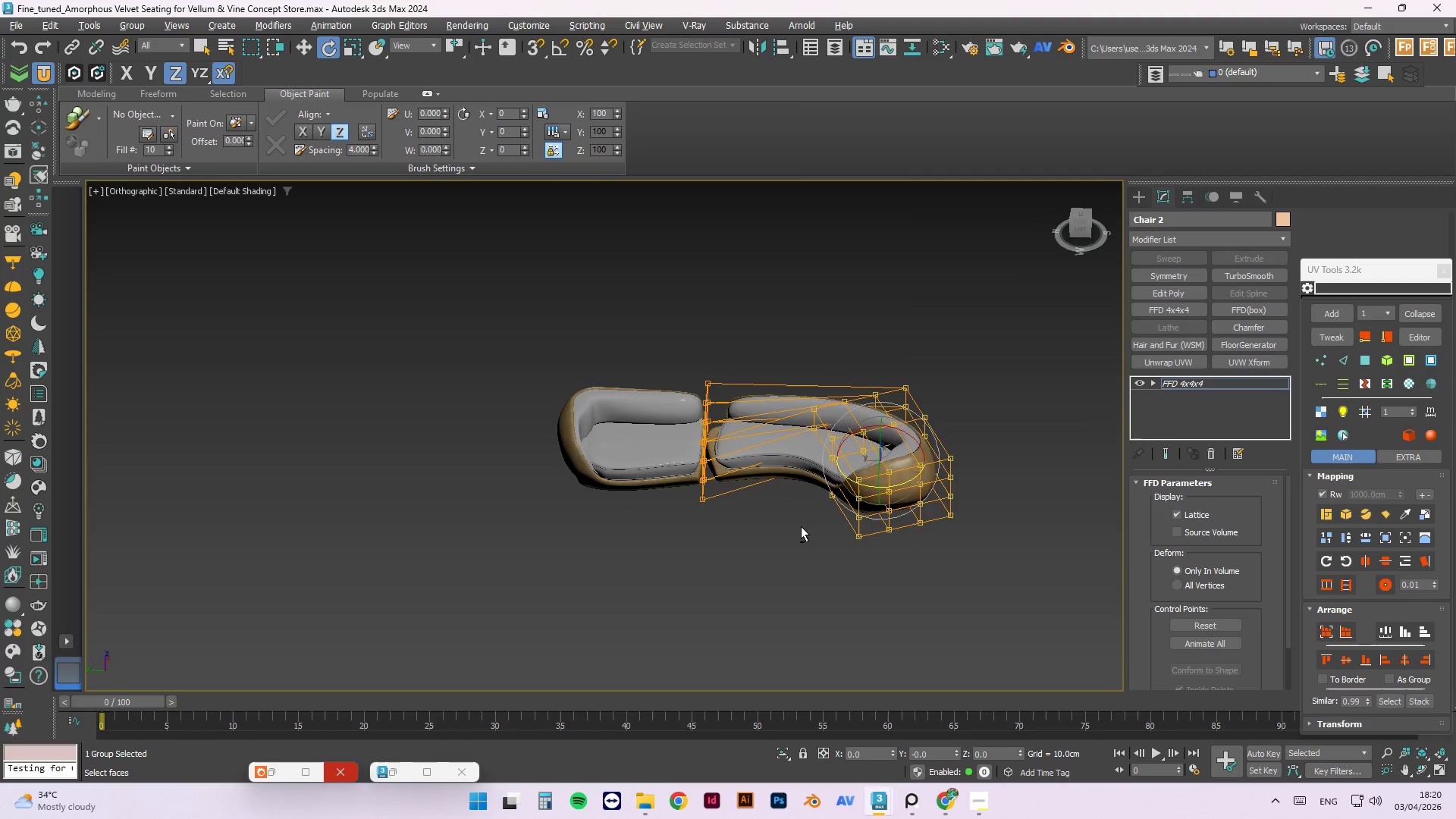 
hold_key(key=AltLeft, duration=1.31)
 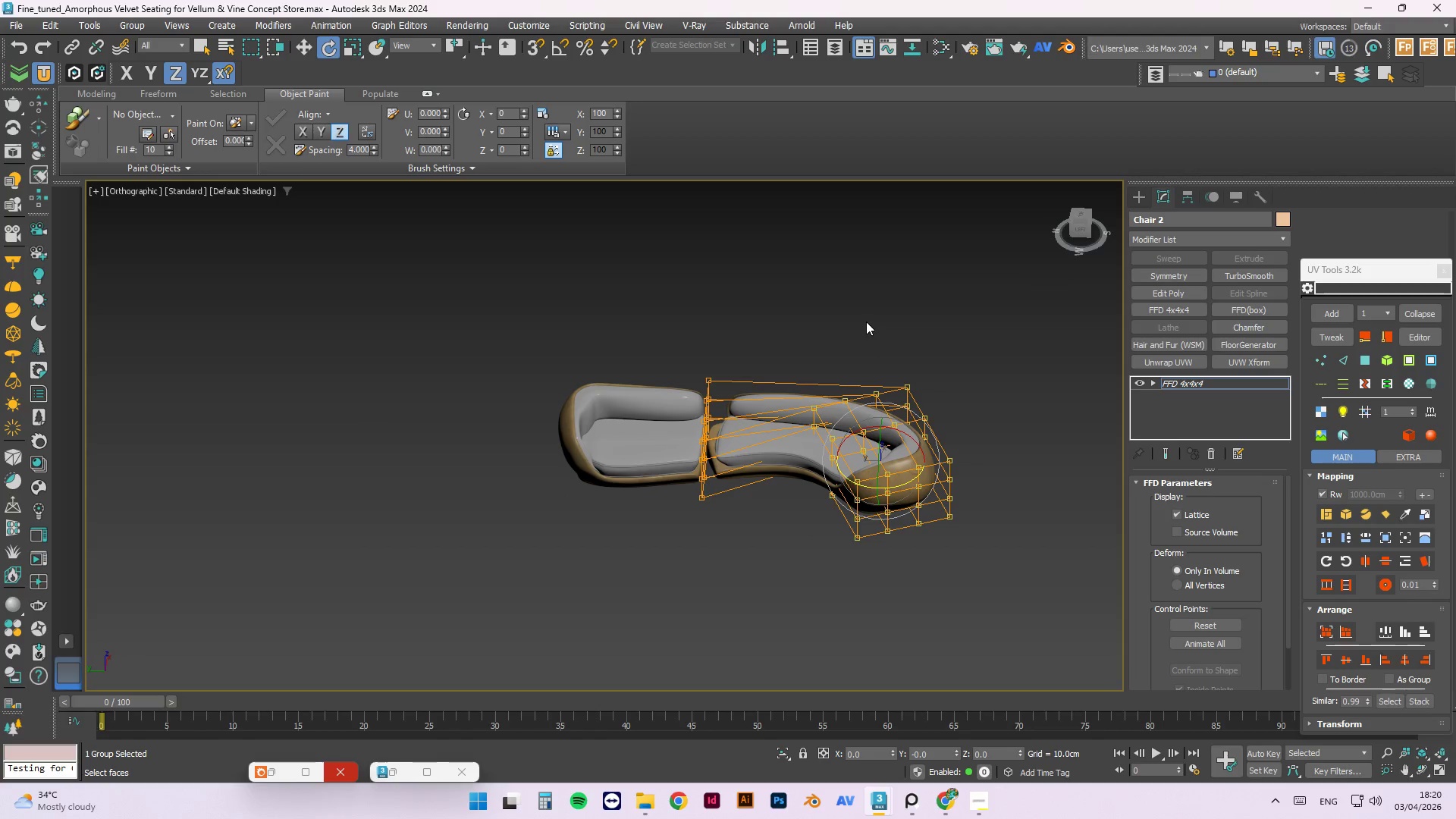 
left_click([866, 322])
 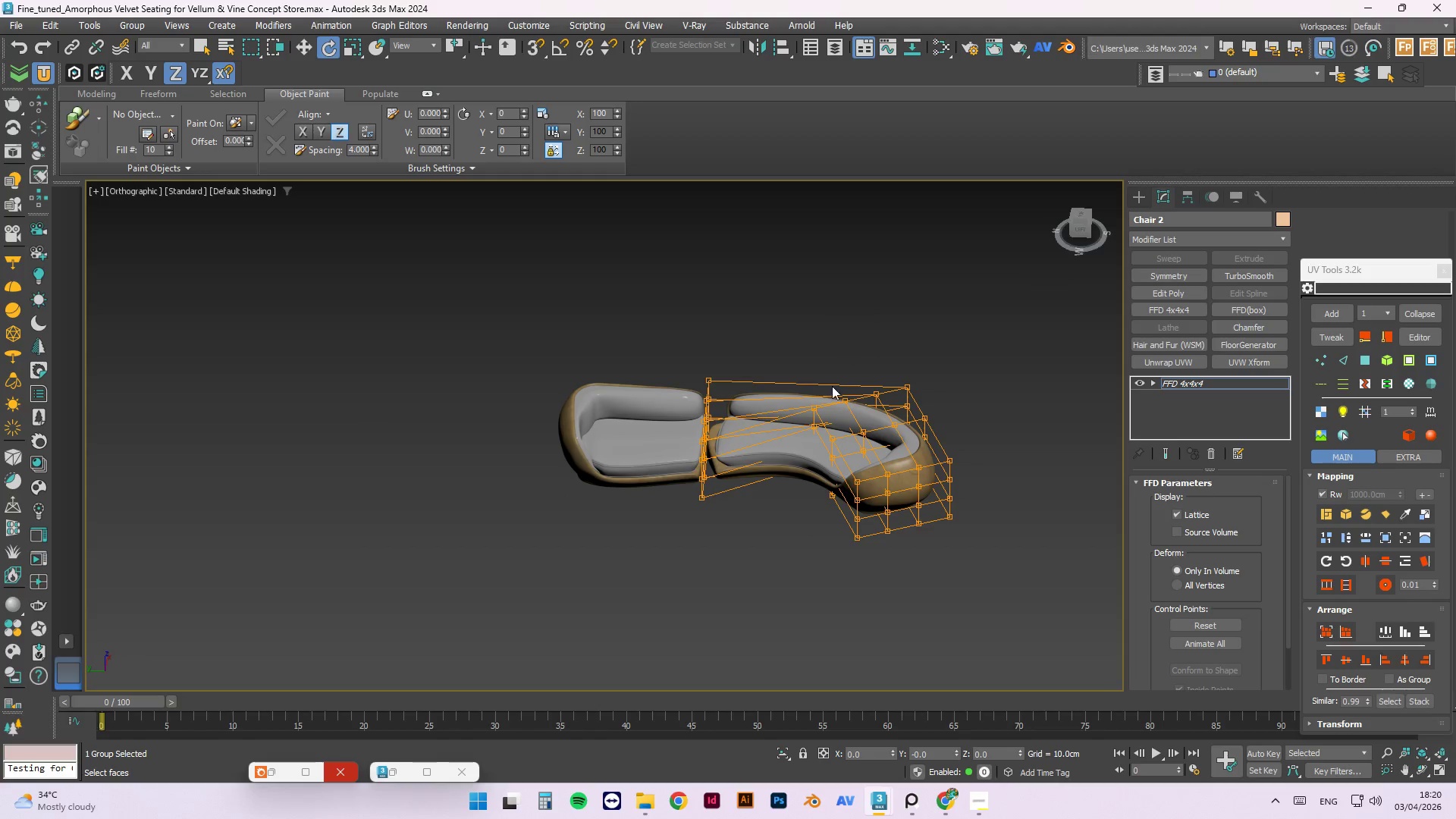 
scroll: coordinate [815, 429], scroll_direction: up, amount: 3.0
 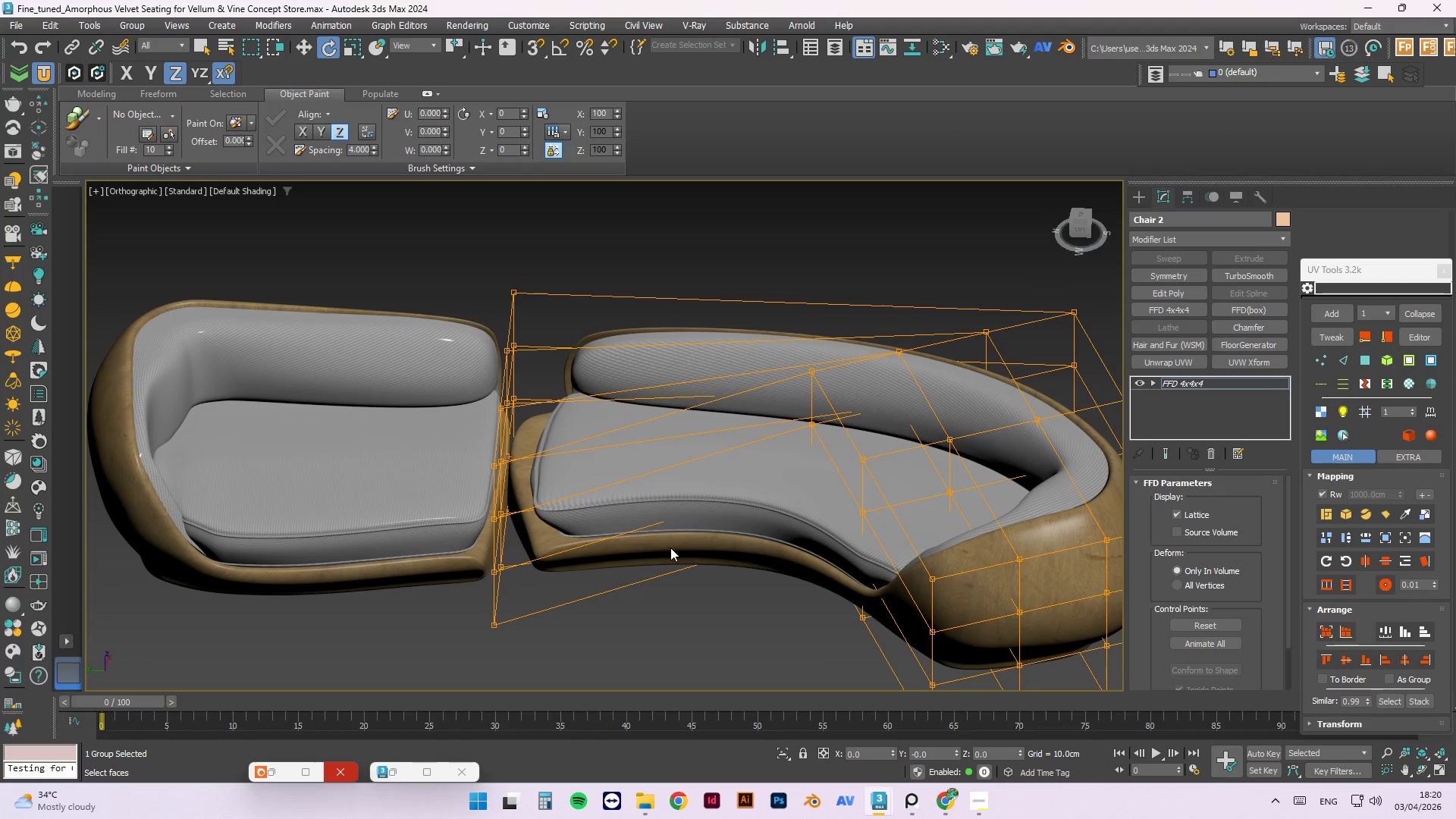 
scroll: coordinate [663, 497], scroll_direction: down, amount: 2.0
 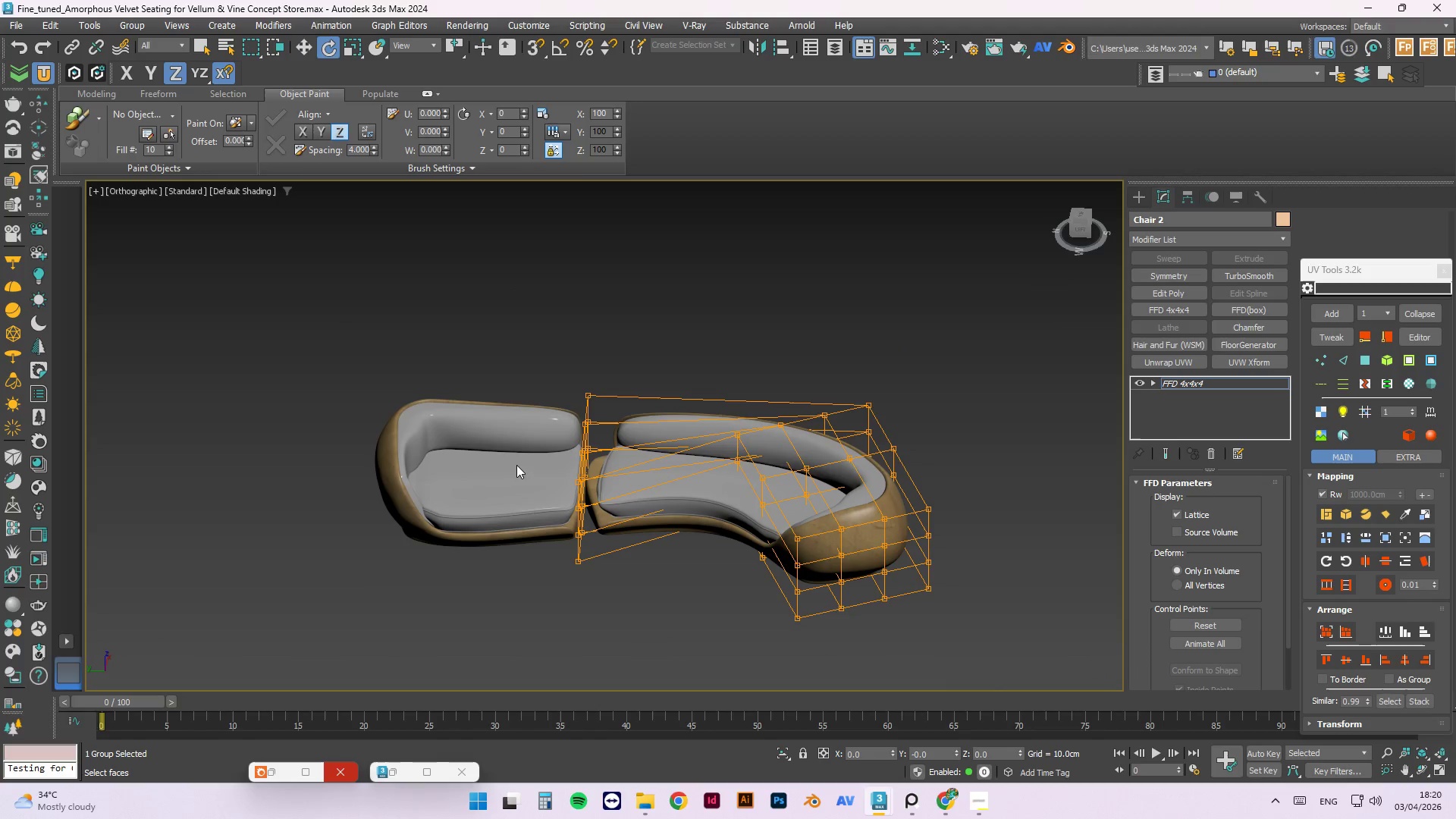 
right_click([539, 372])
 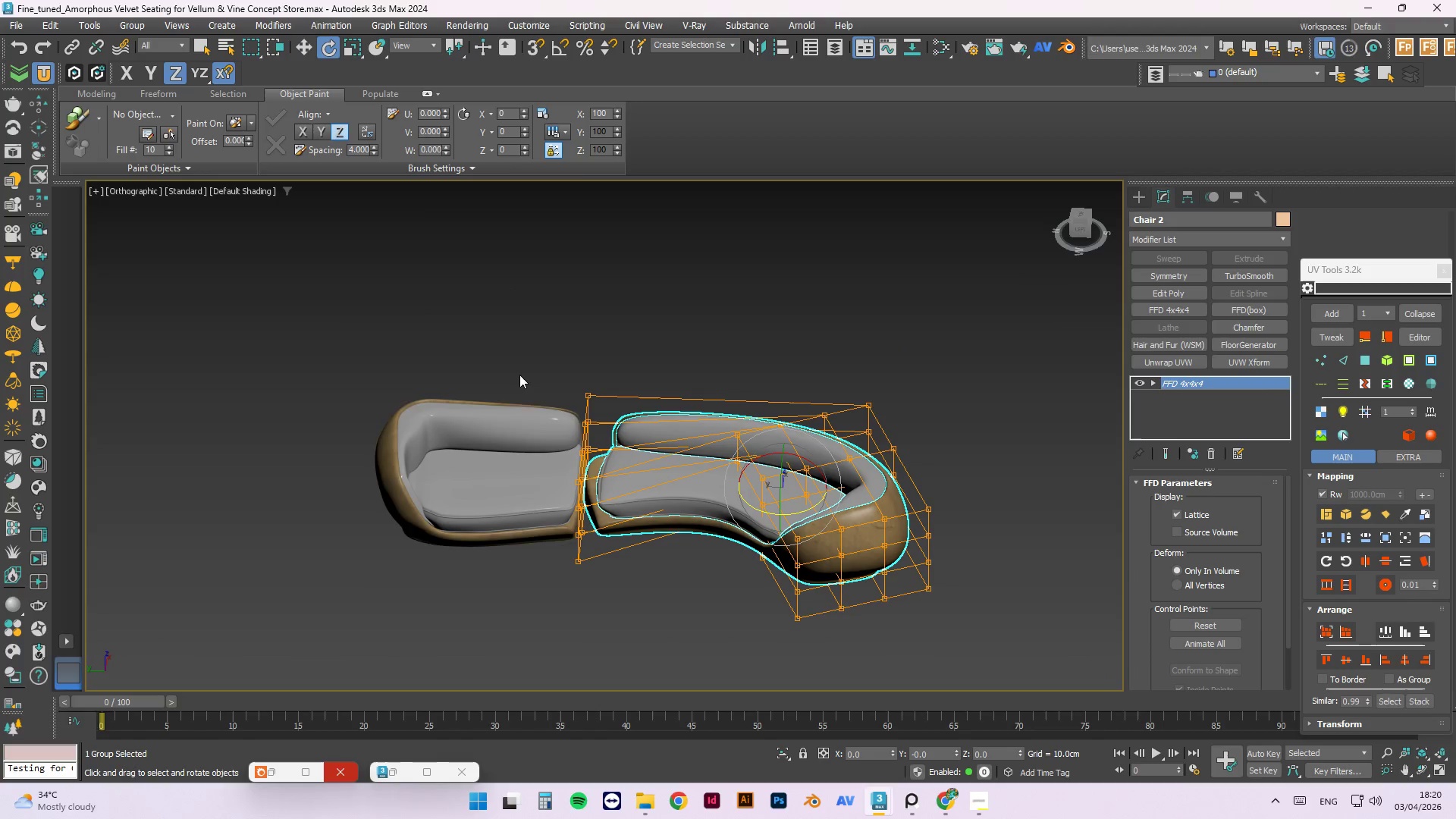 
double_click([494, 444])
 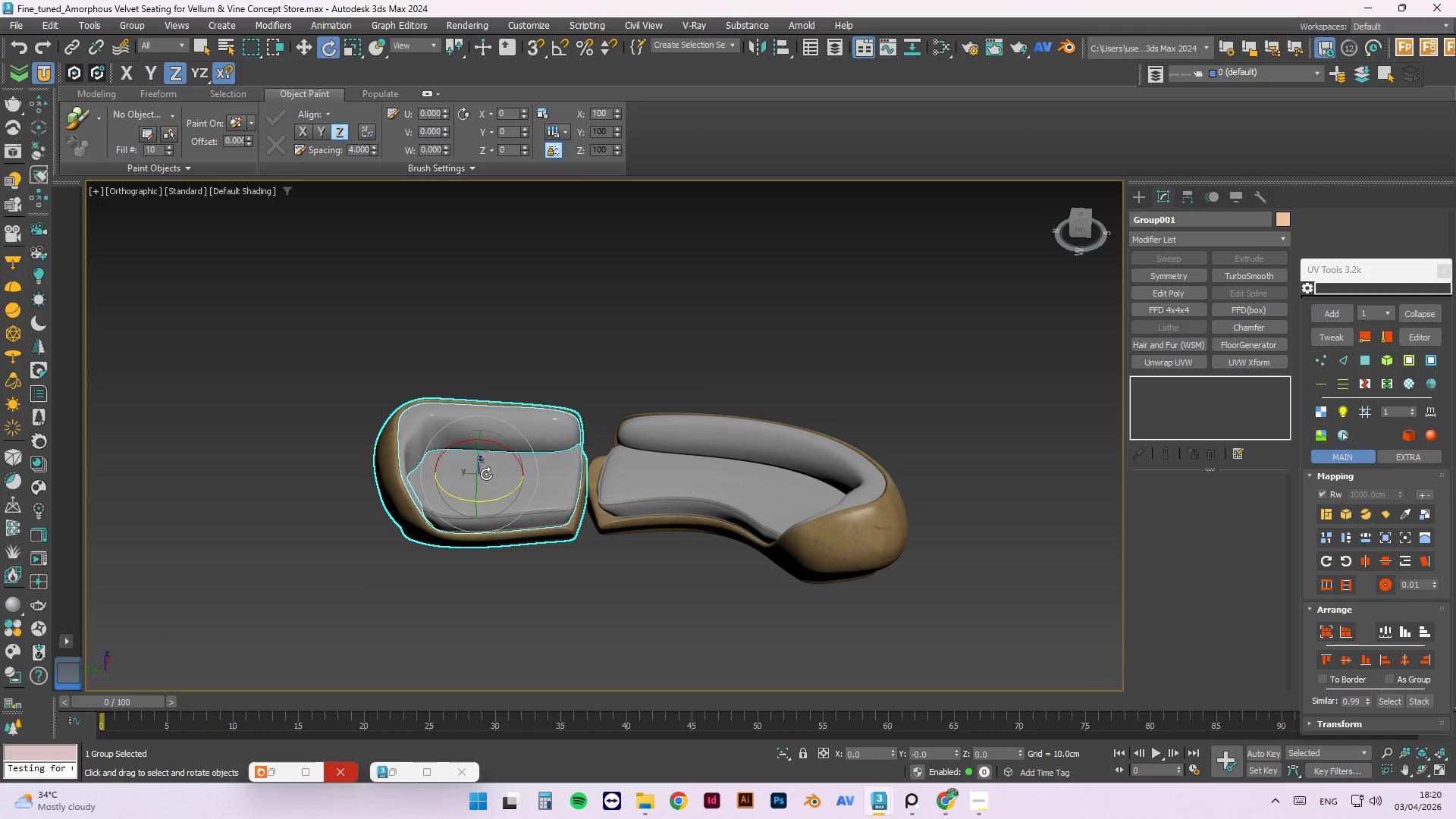 
key(W)
 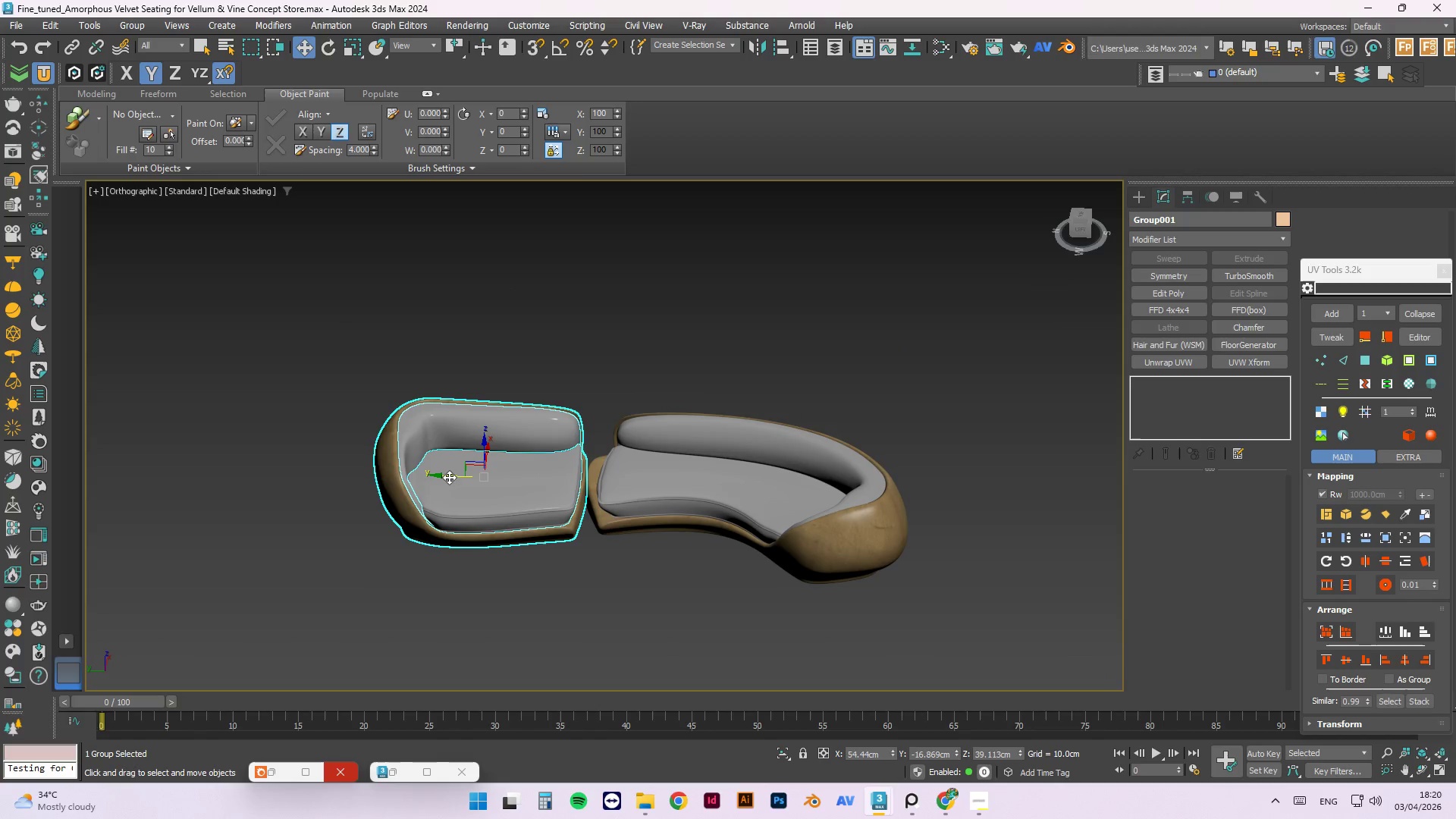 
left_click_drag(start_coordinate=[448, 477], to_coordinate=[398, 477])
 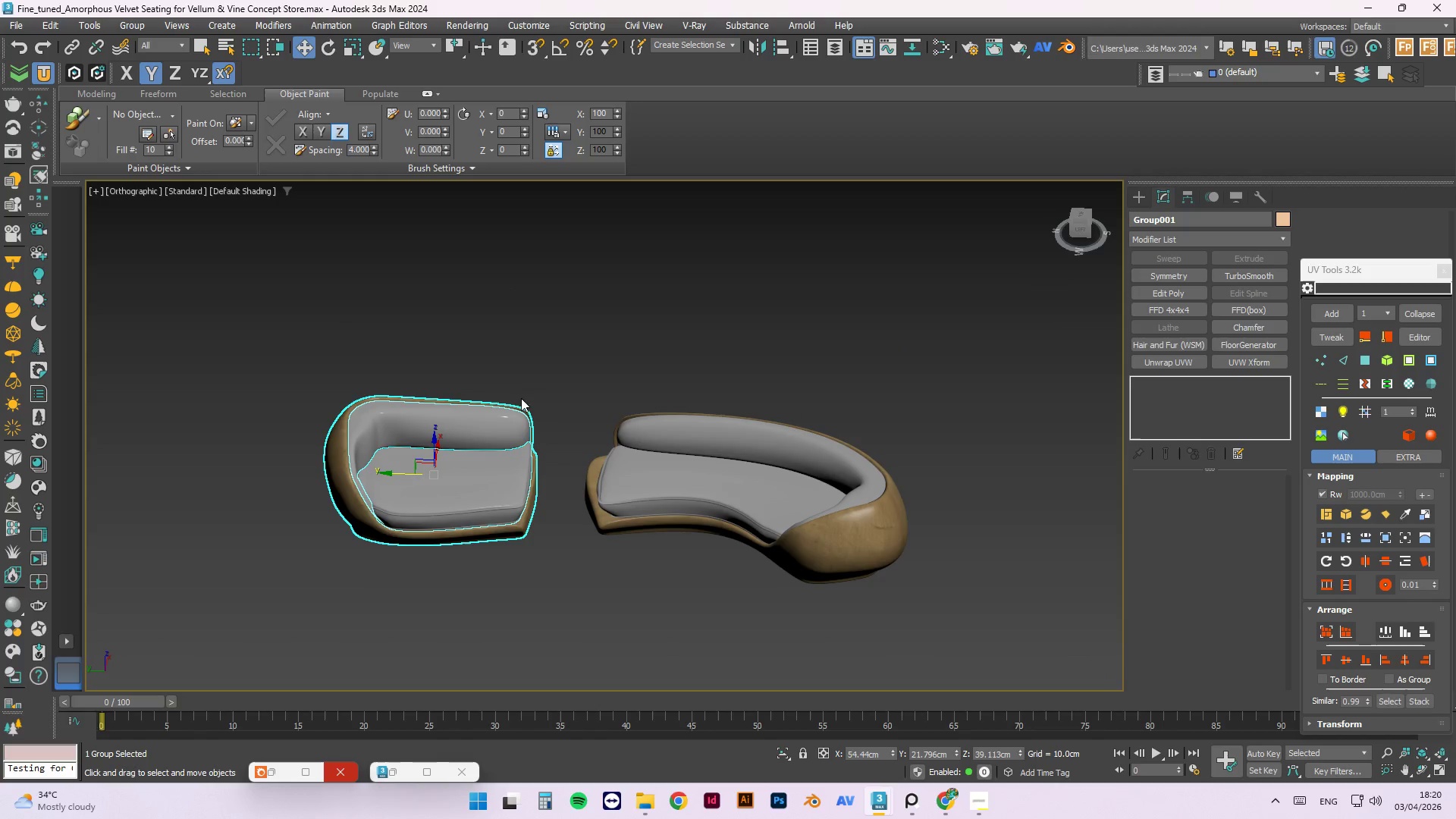 
left_click([535, 383])
 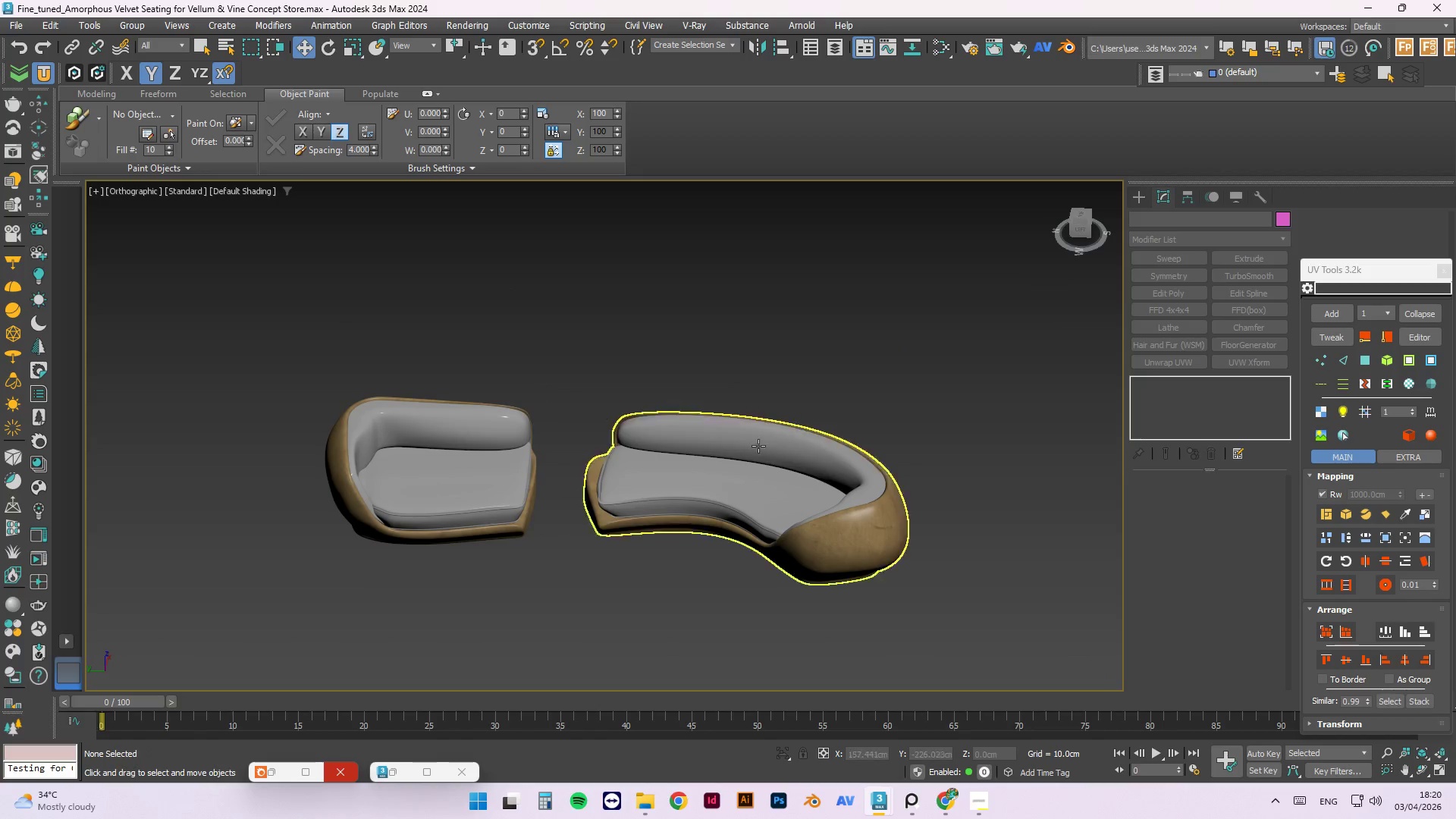 
hold_key(key=AltLeft, duration=1.5)
 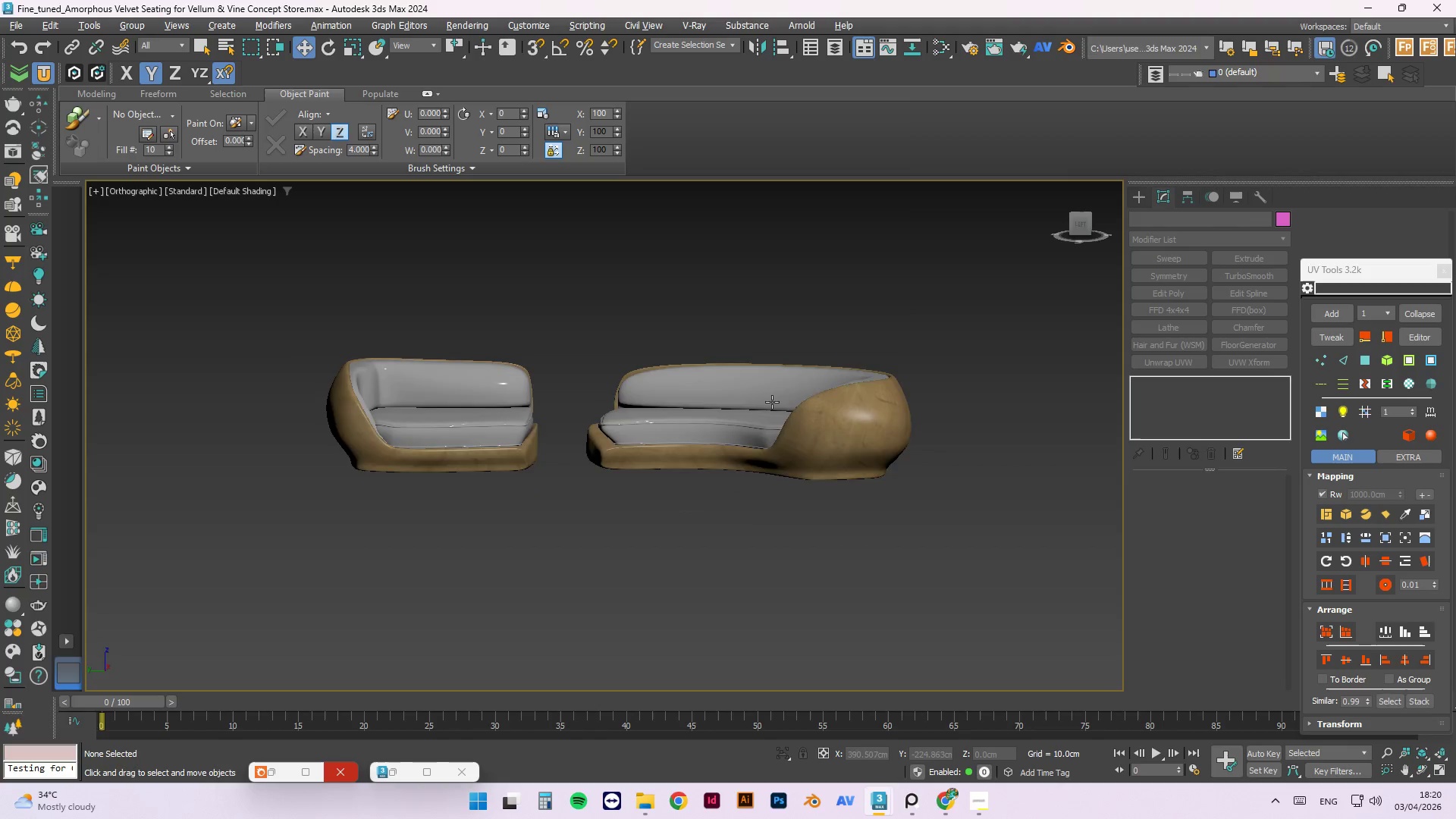 
hold_key(key=AltLeft, duration=1.53)
 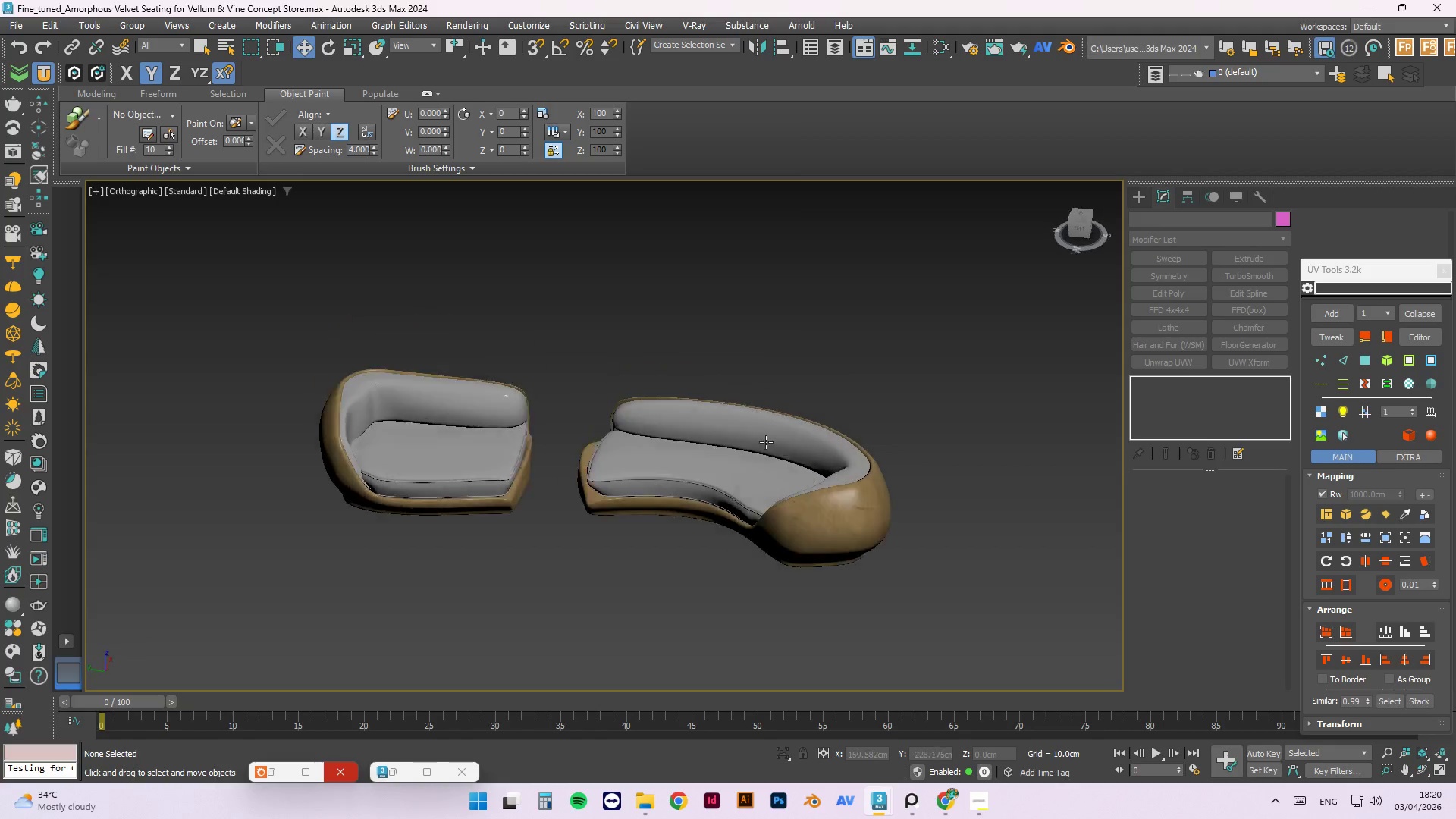 
hold_key(key=AltLeft, duration=1.5)
 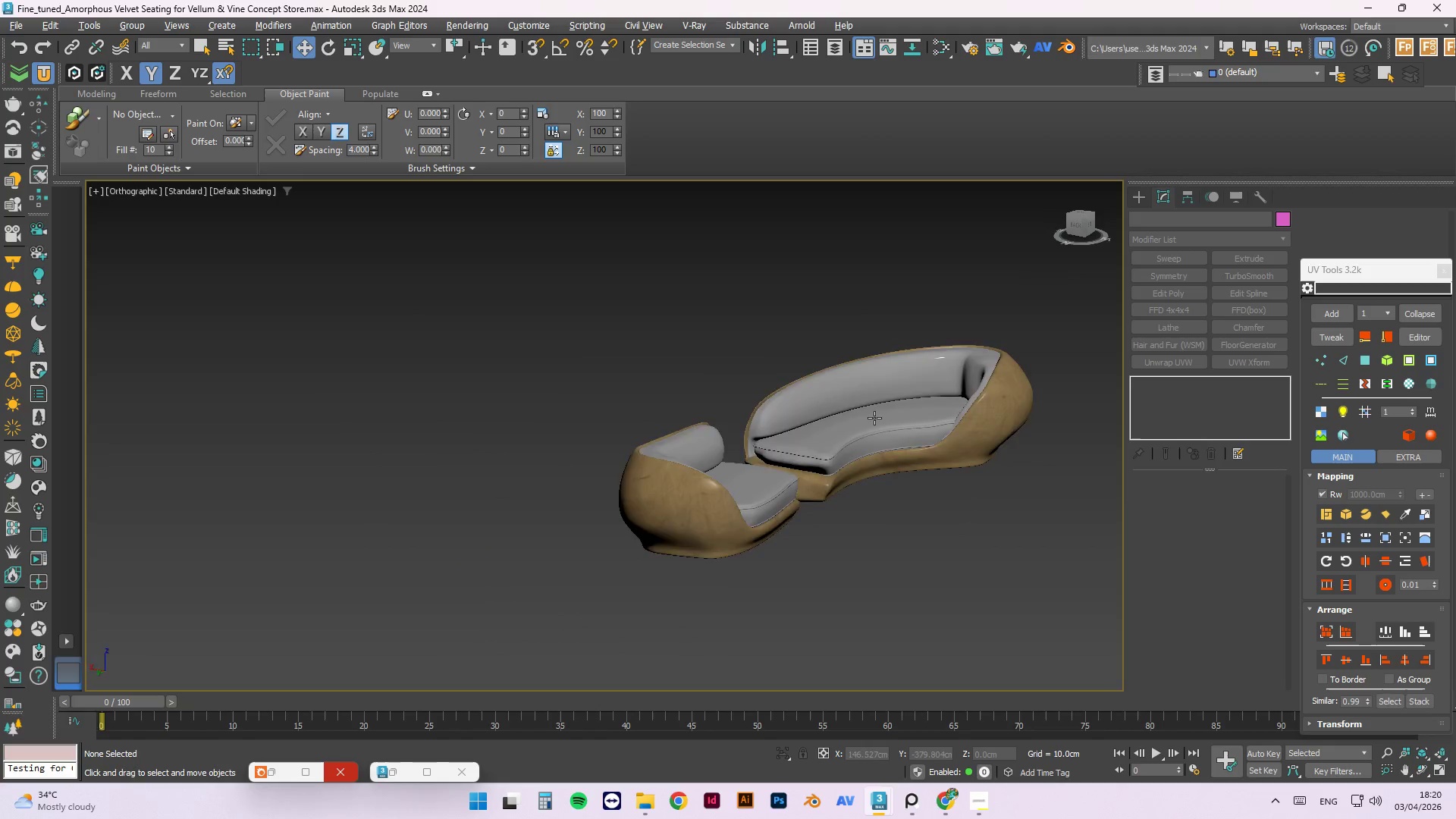 
hold_key(key=AltLeft, duration=1.5)
 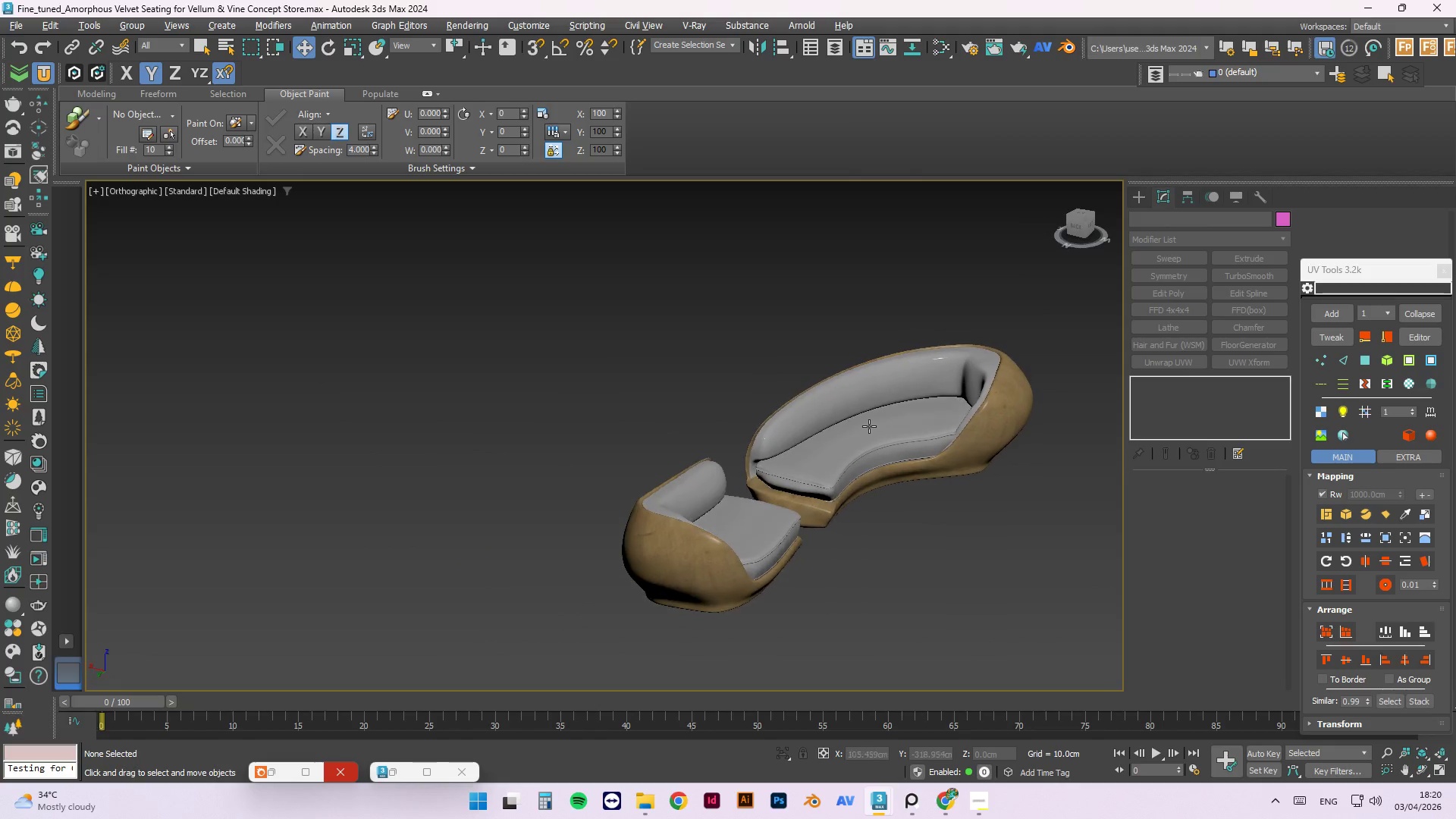 
hold_key(key=AltLeft, duration=1.5)
 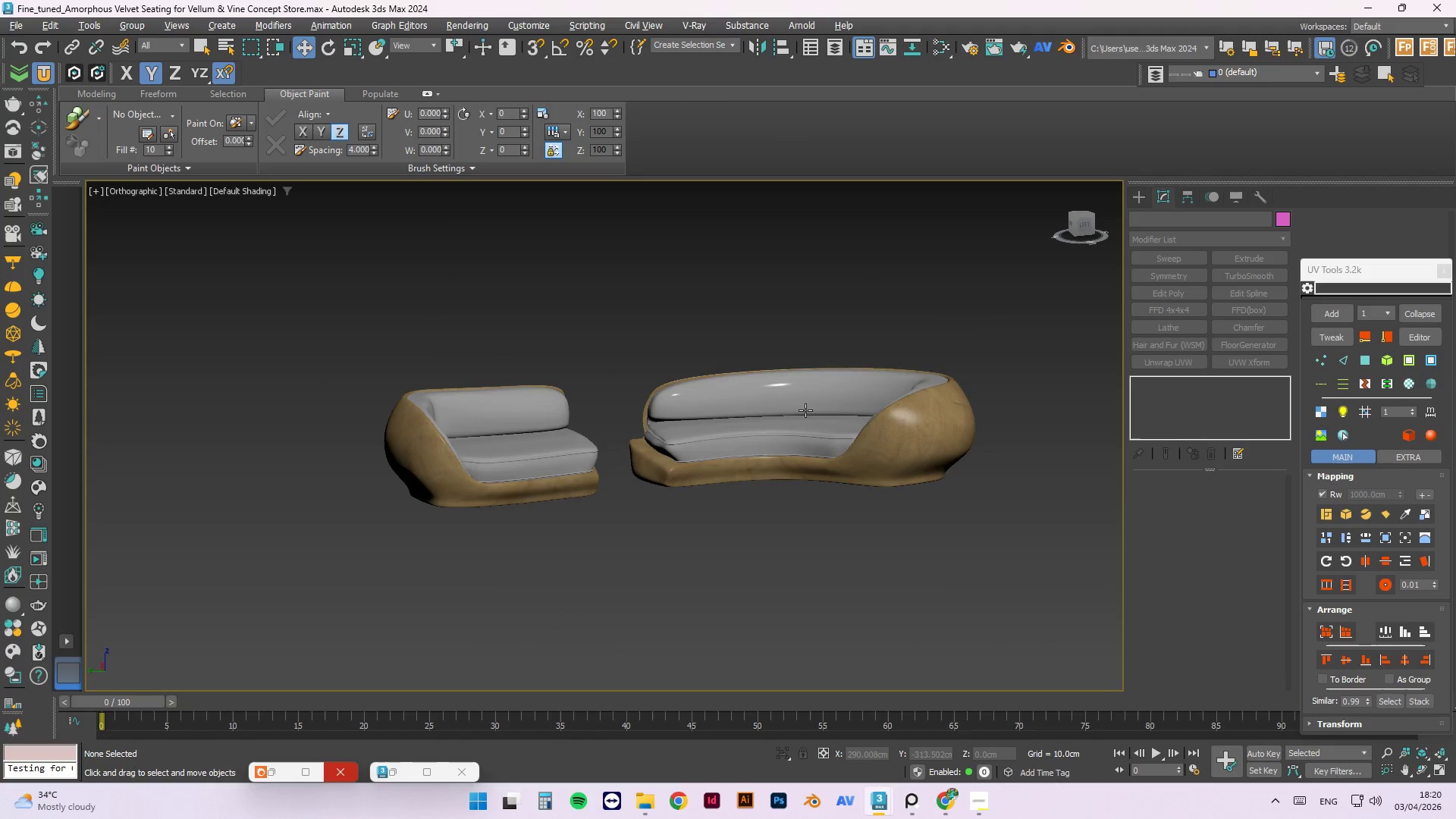 
hold_key(key=AltLeft, duration=0.73)
 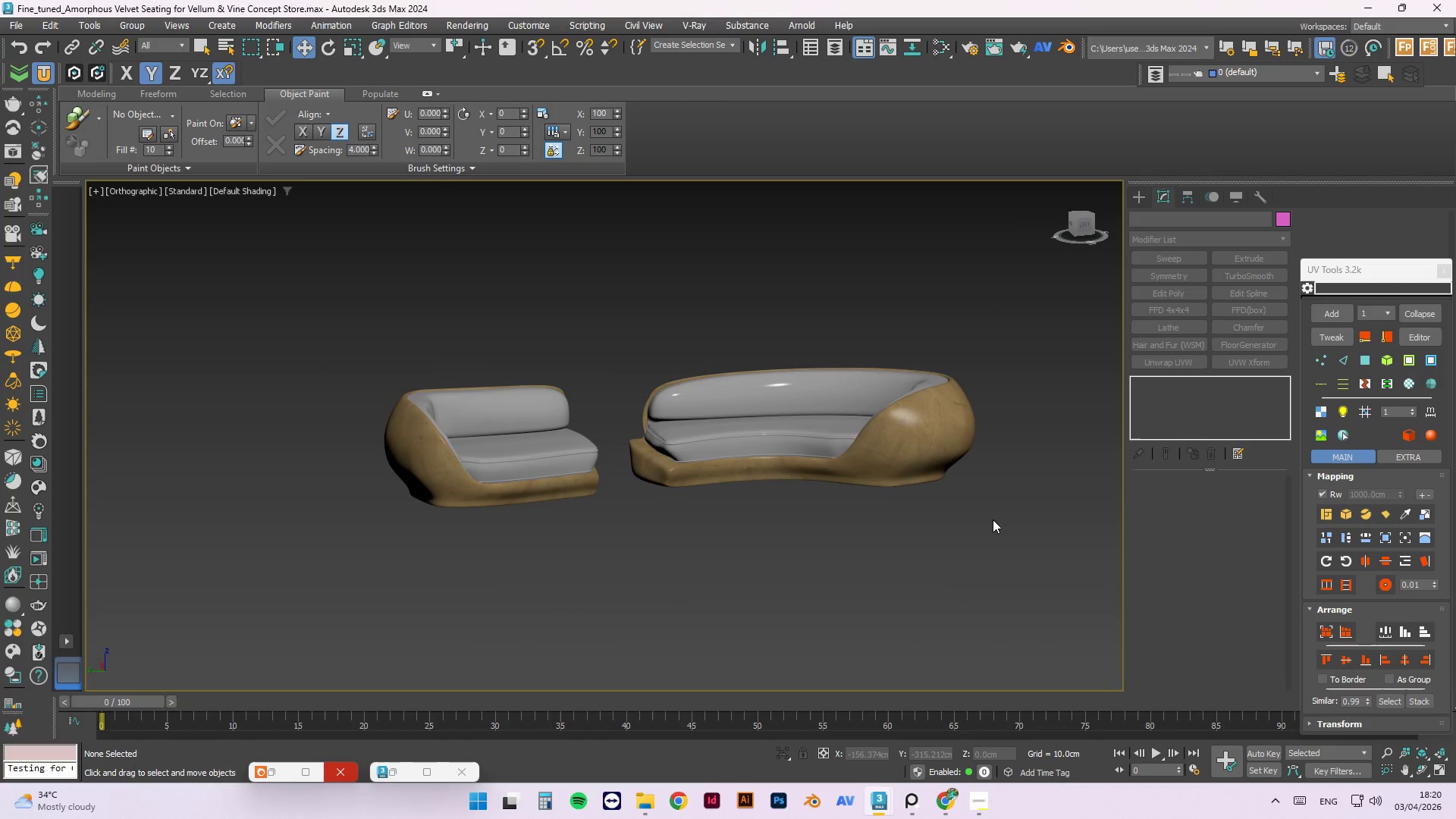 
key(Control+Z)
 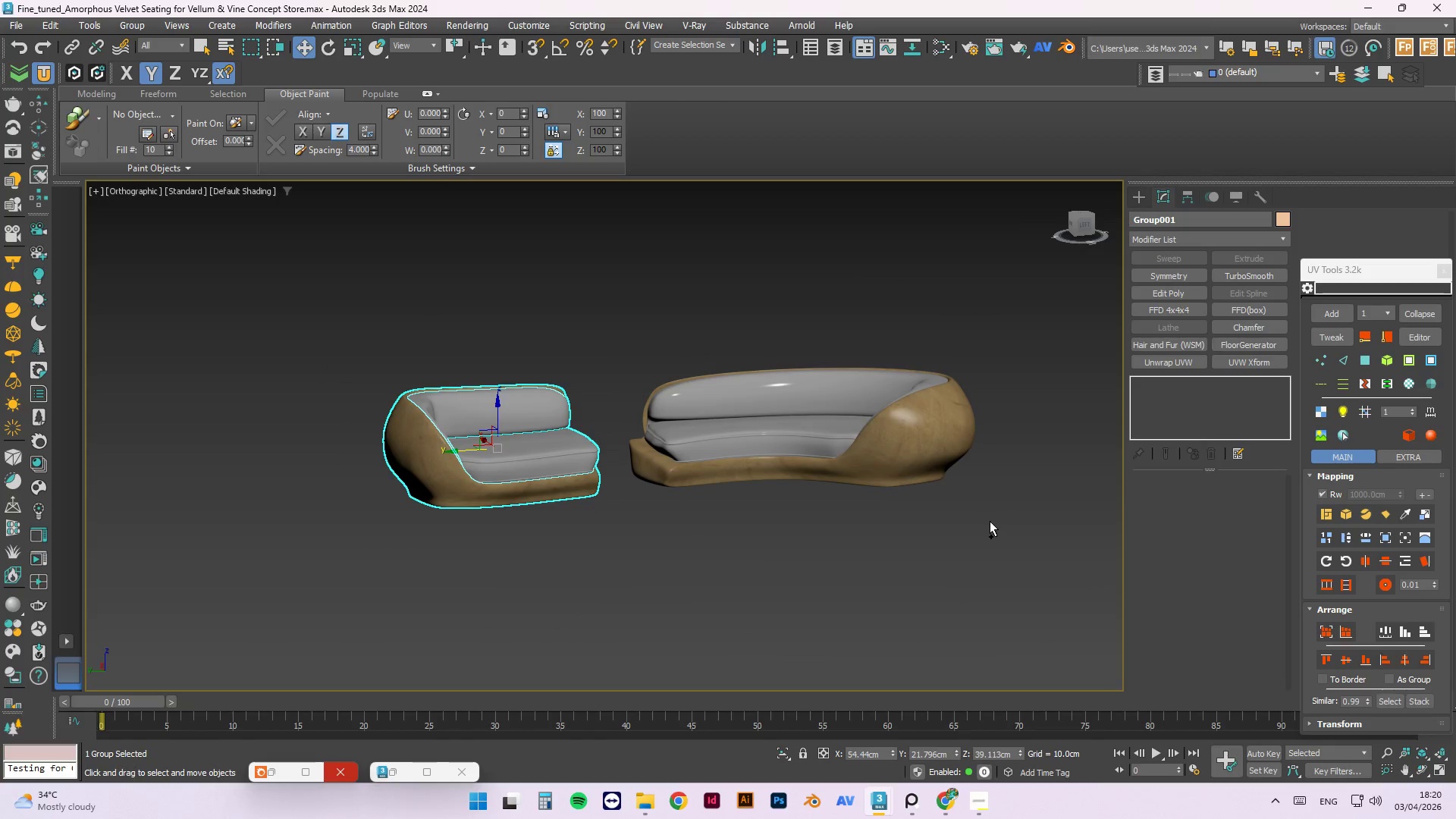 
key(Control+Z)
 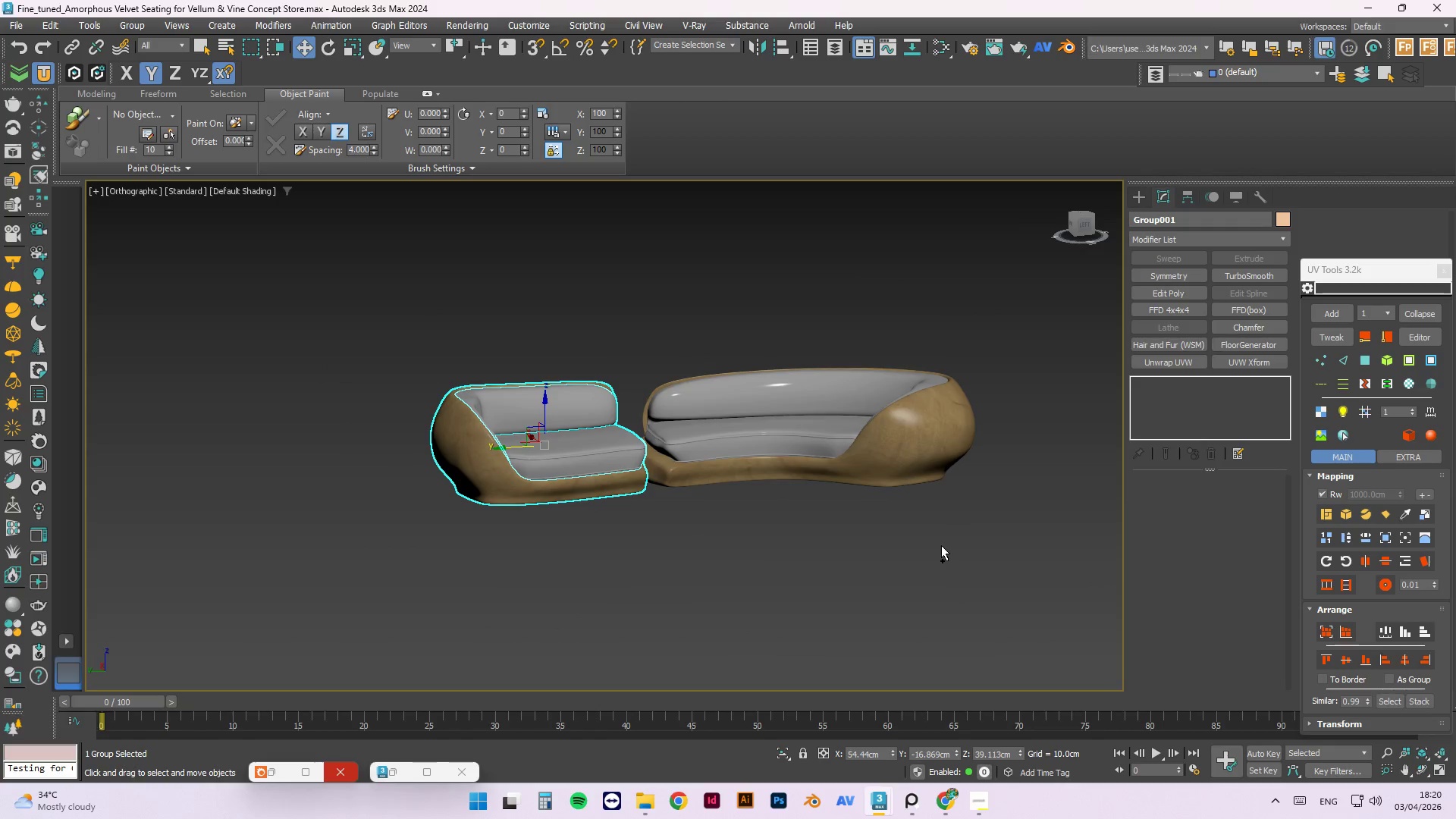 
key(Control+Z)
 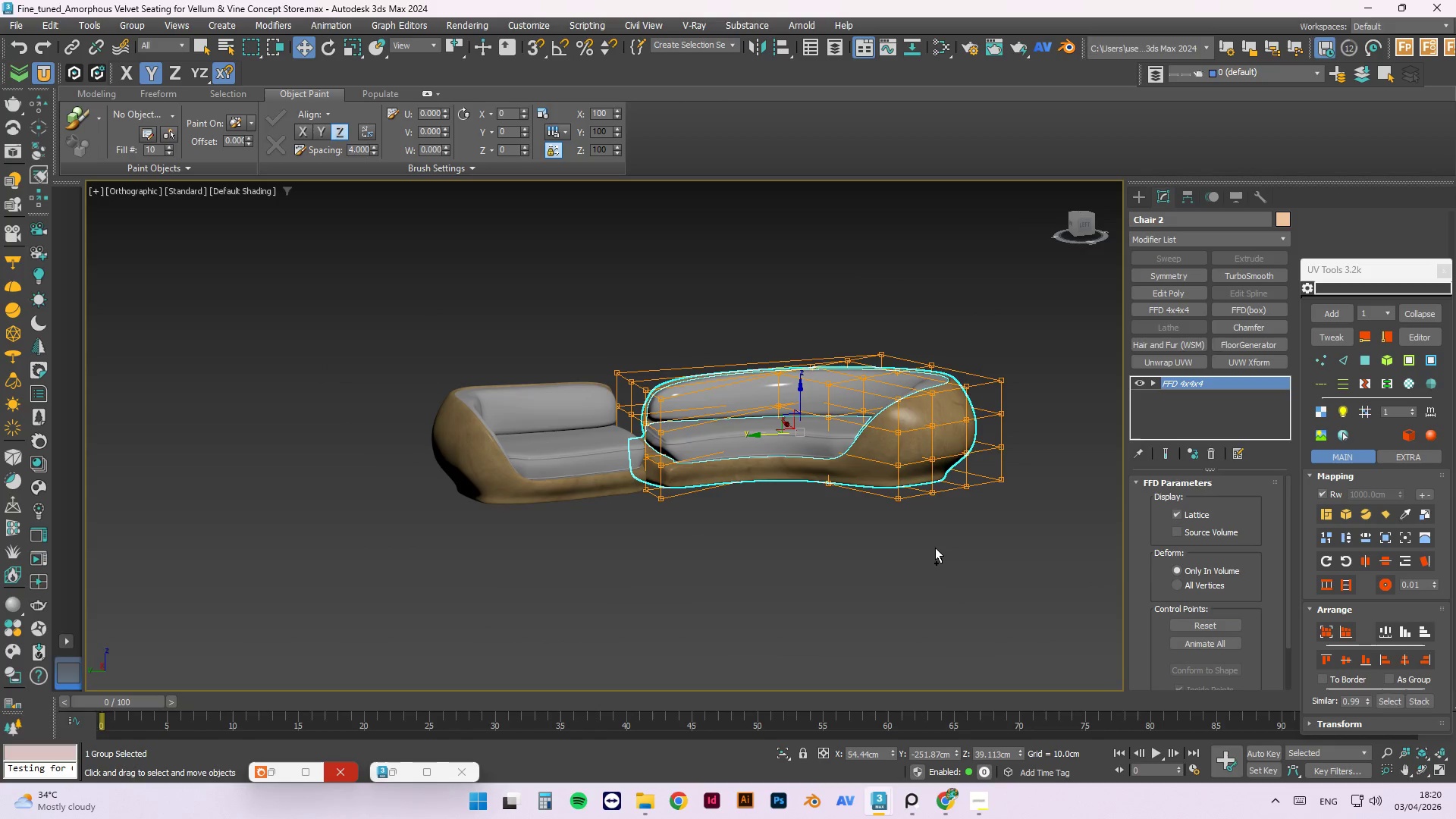 
key(Control+Z)
 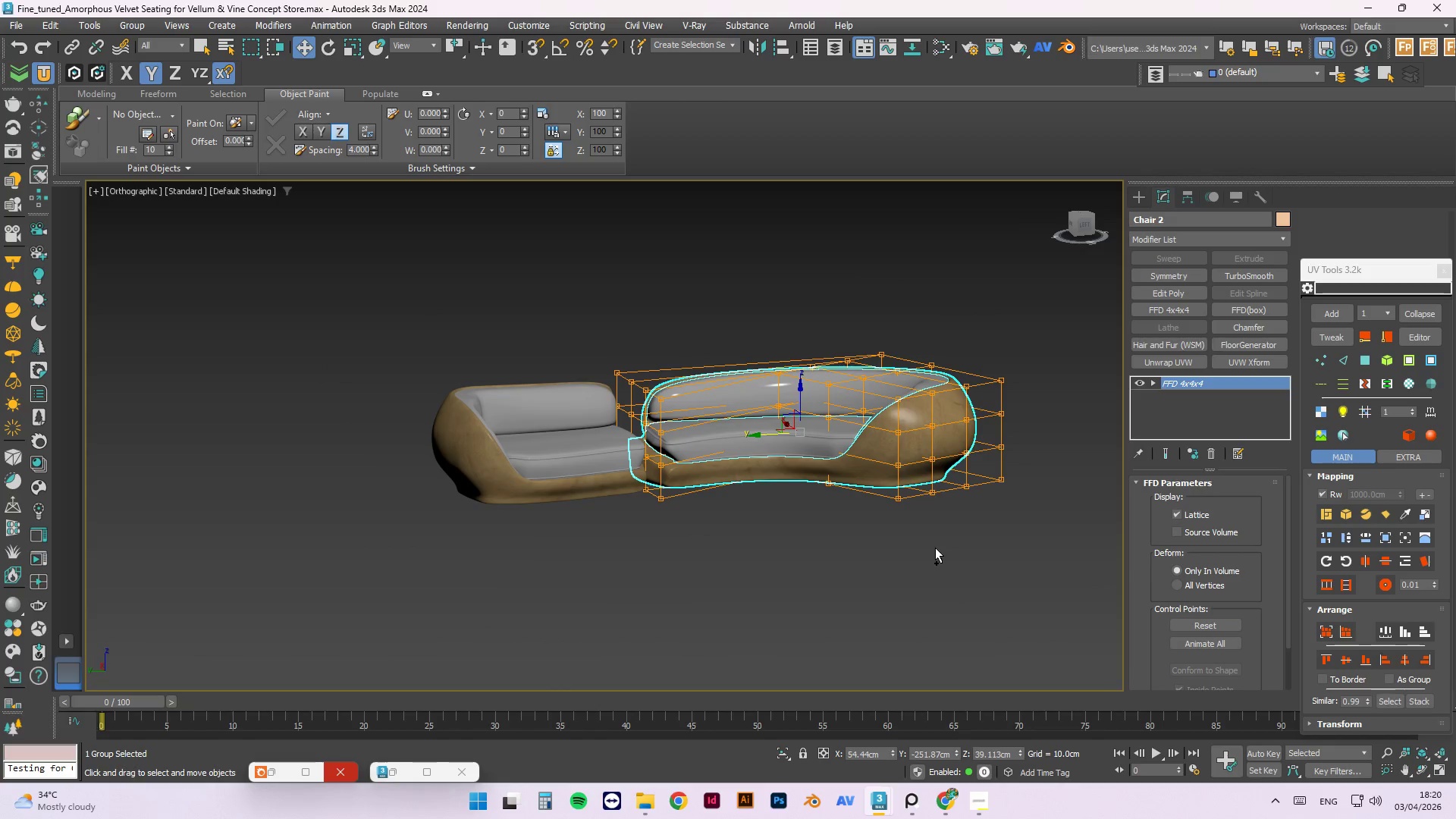 
key(Control+Z)
 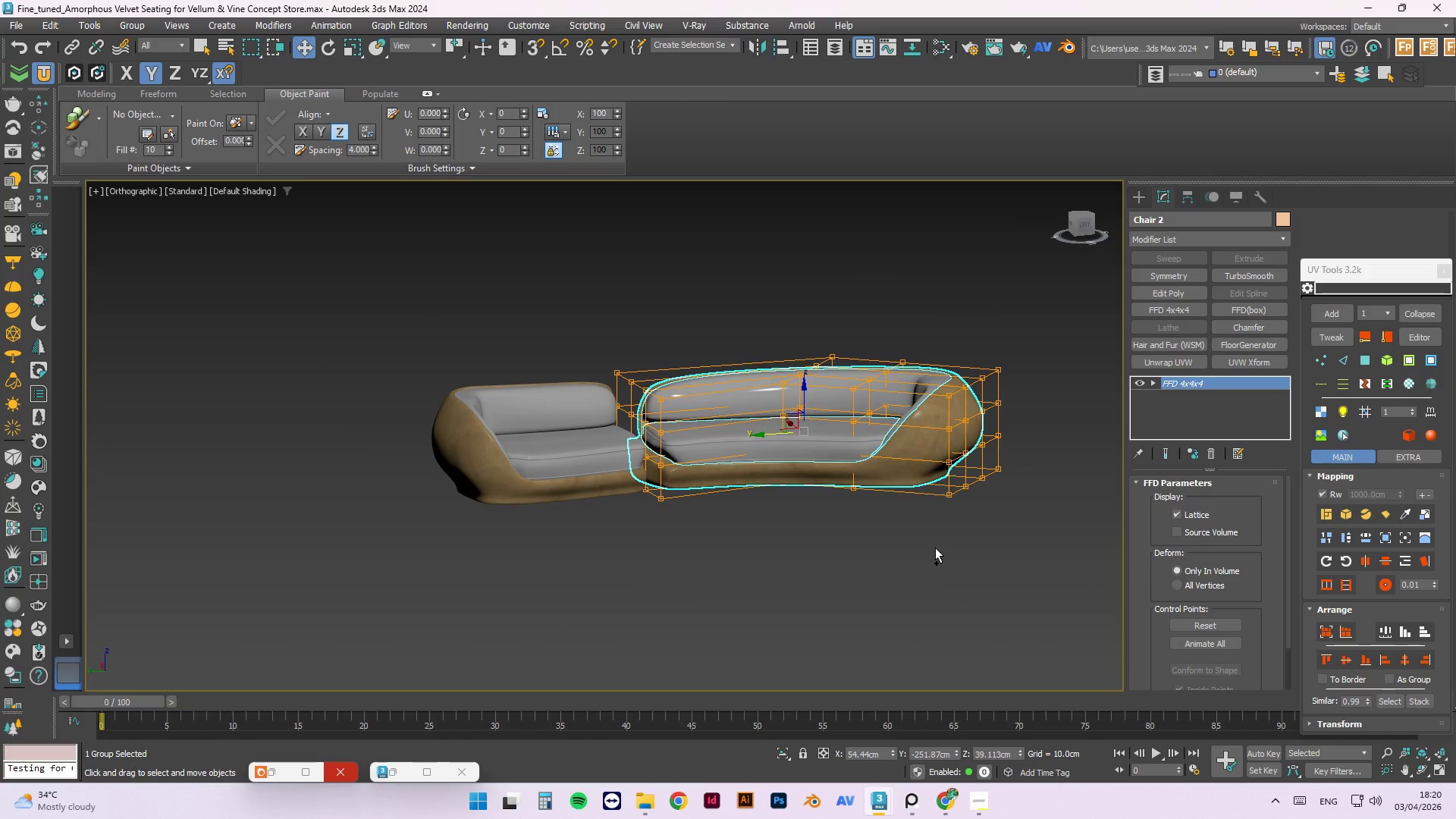 
key(Control+Z)
 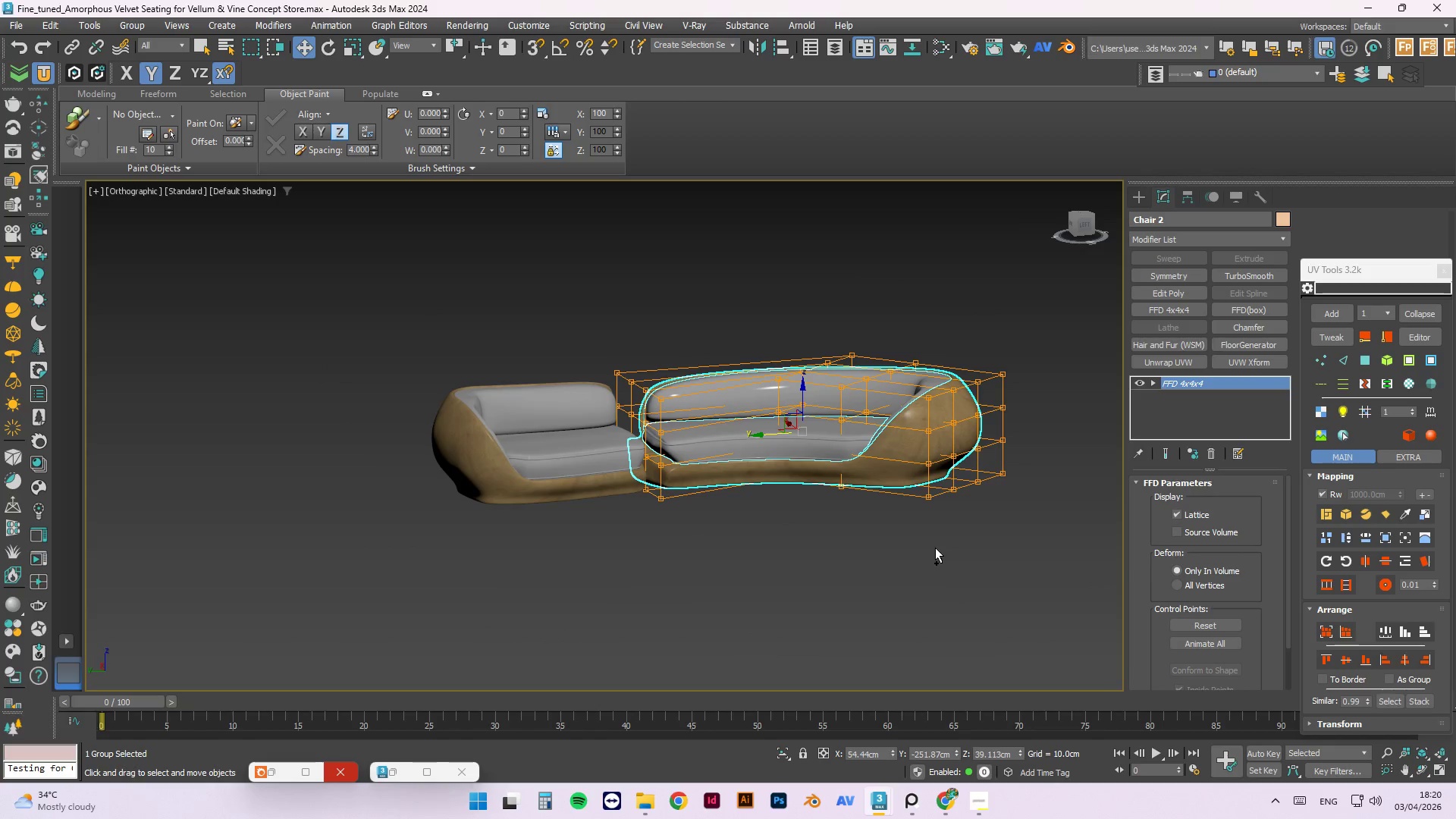 
key(Control+Z)
 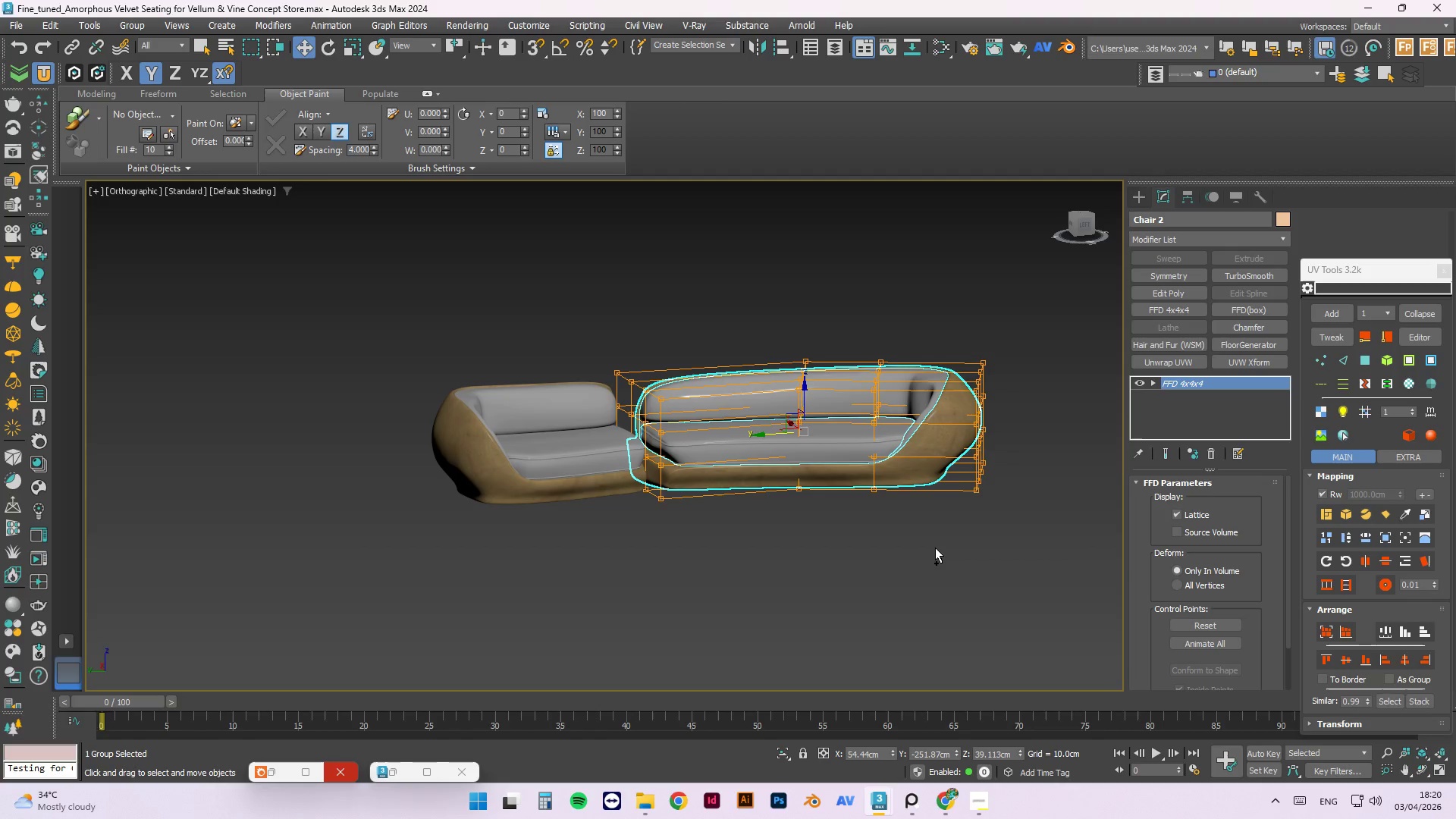 
key(Control+Z)
 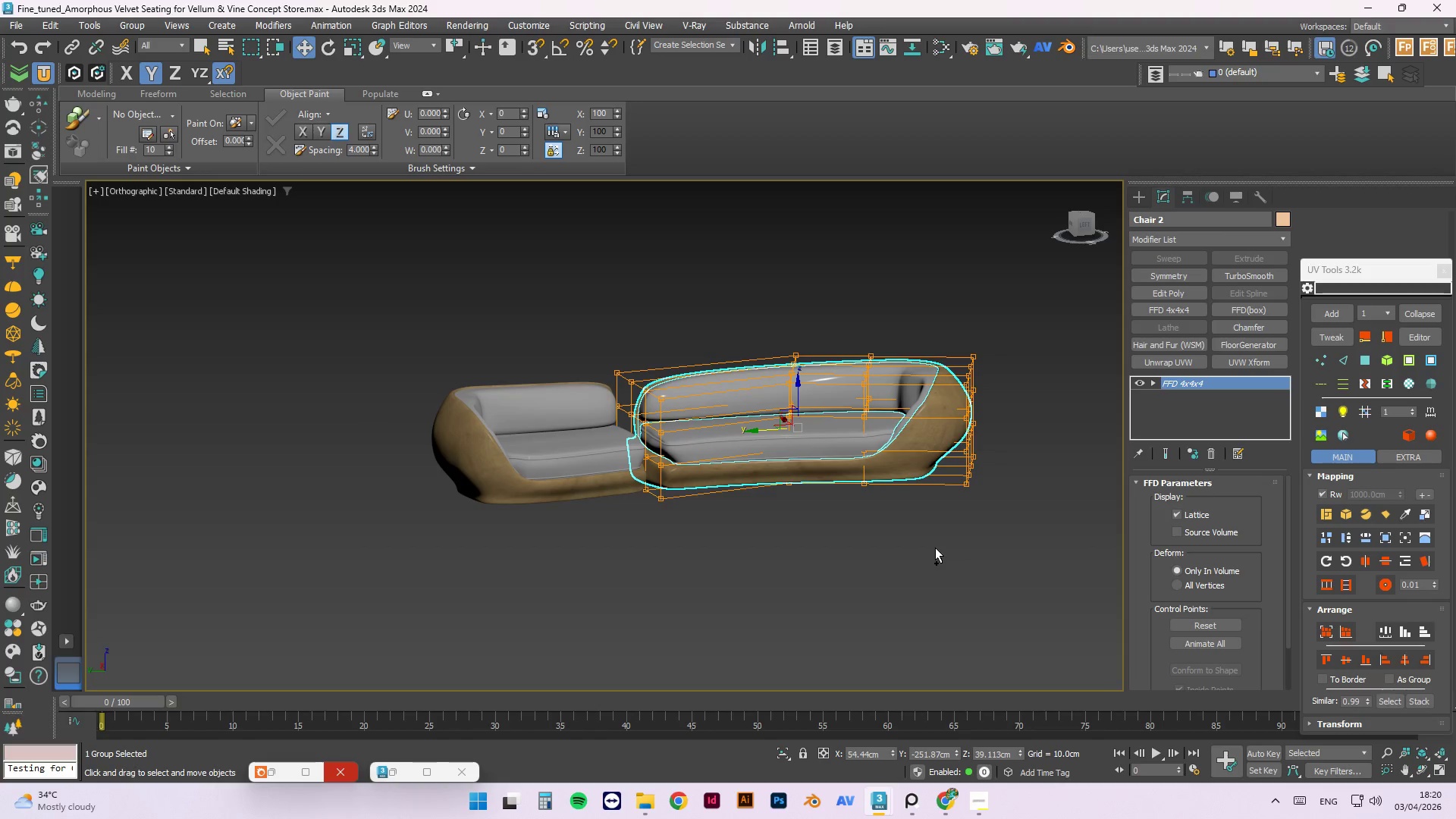 
key(Control+Z)
 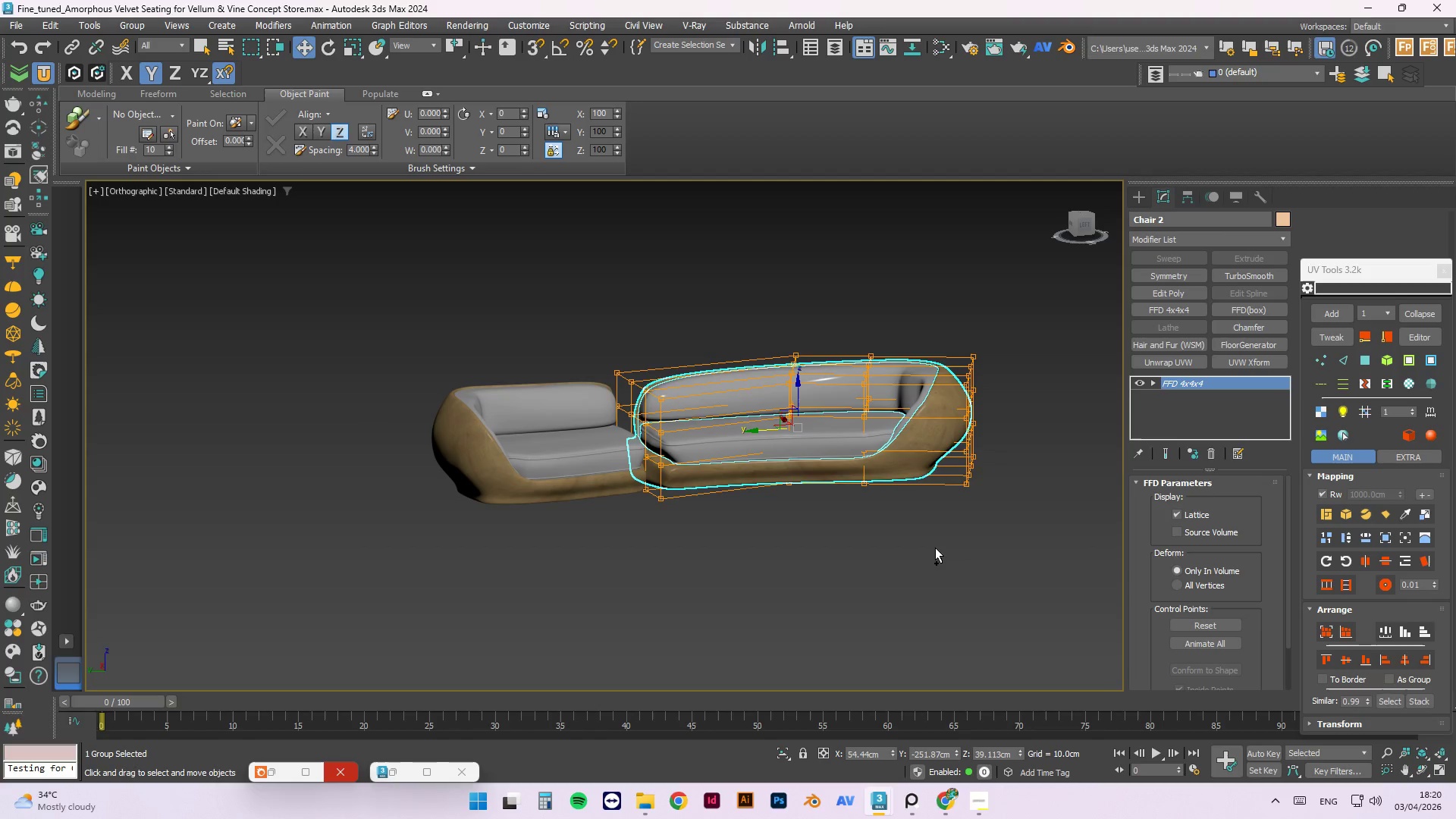 
key(Control+Z)
 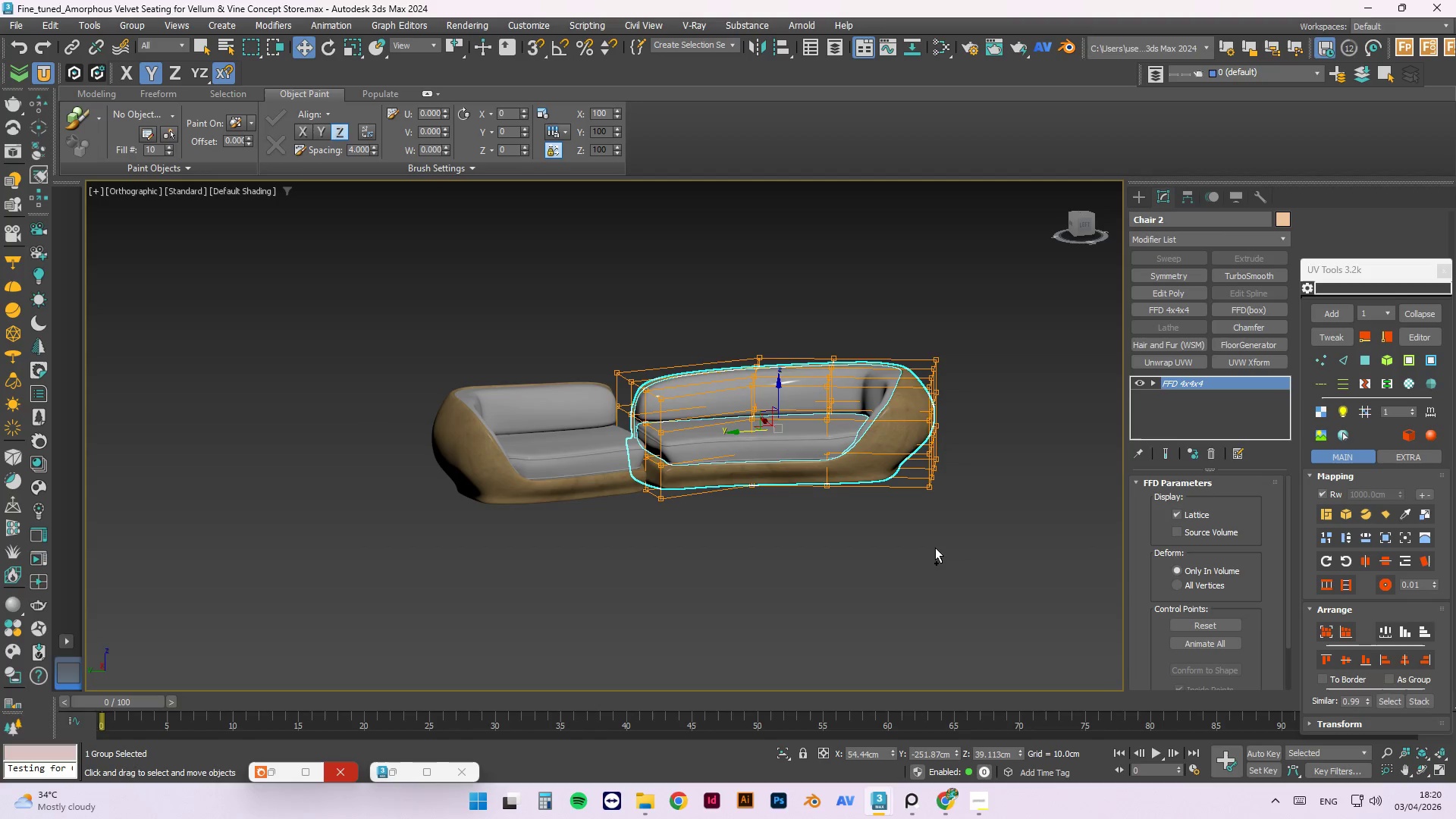 
key(Control+Z)
 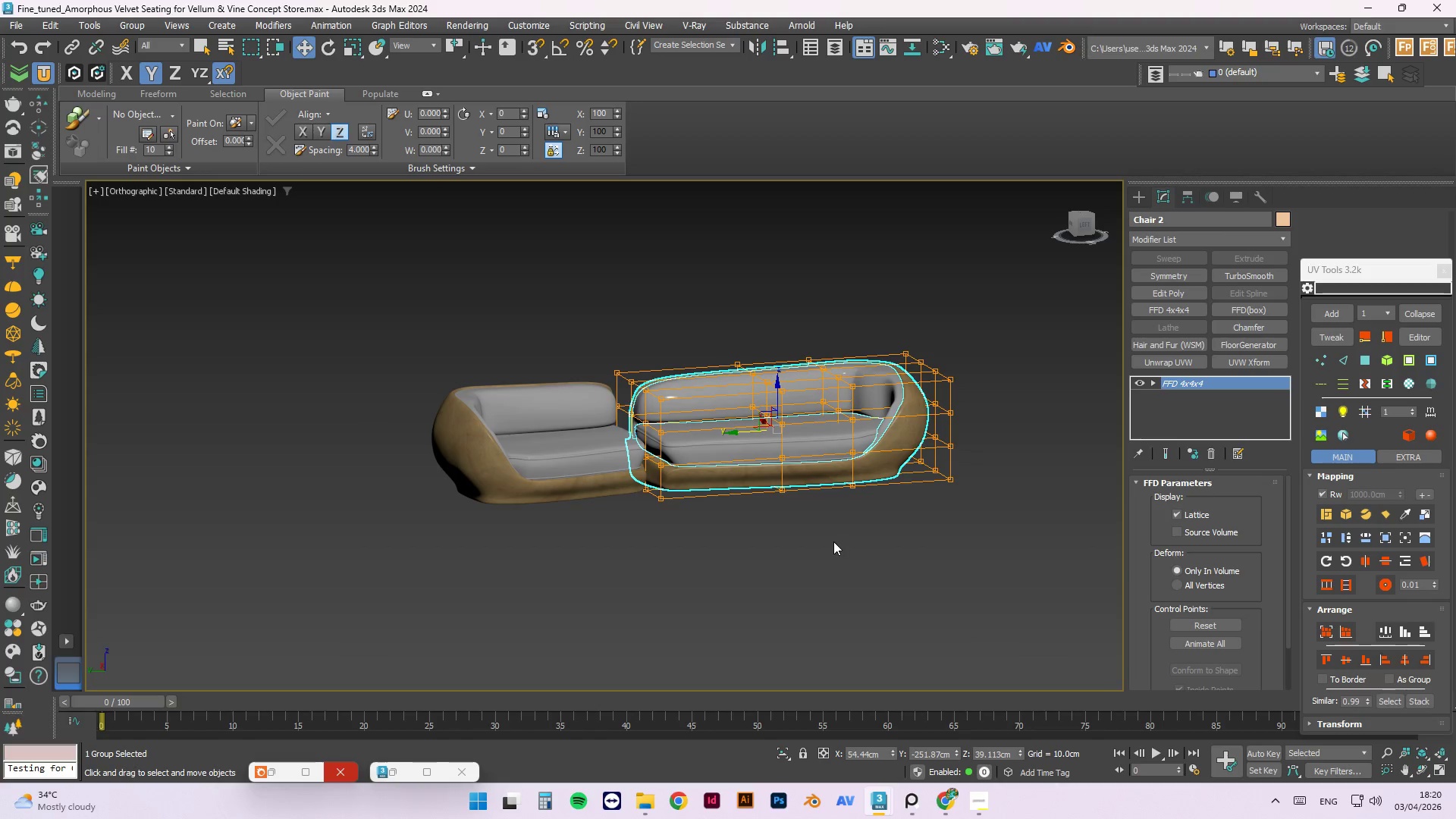 
key(Control+Z)
 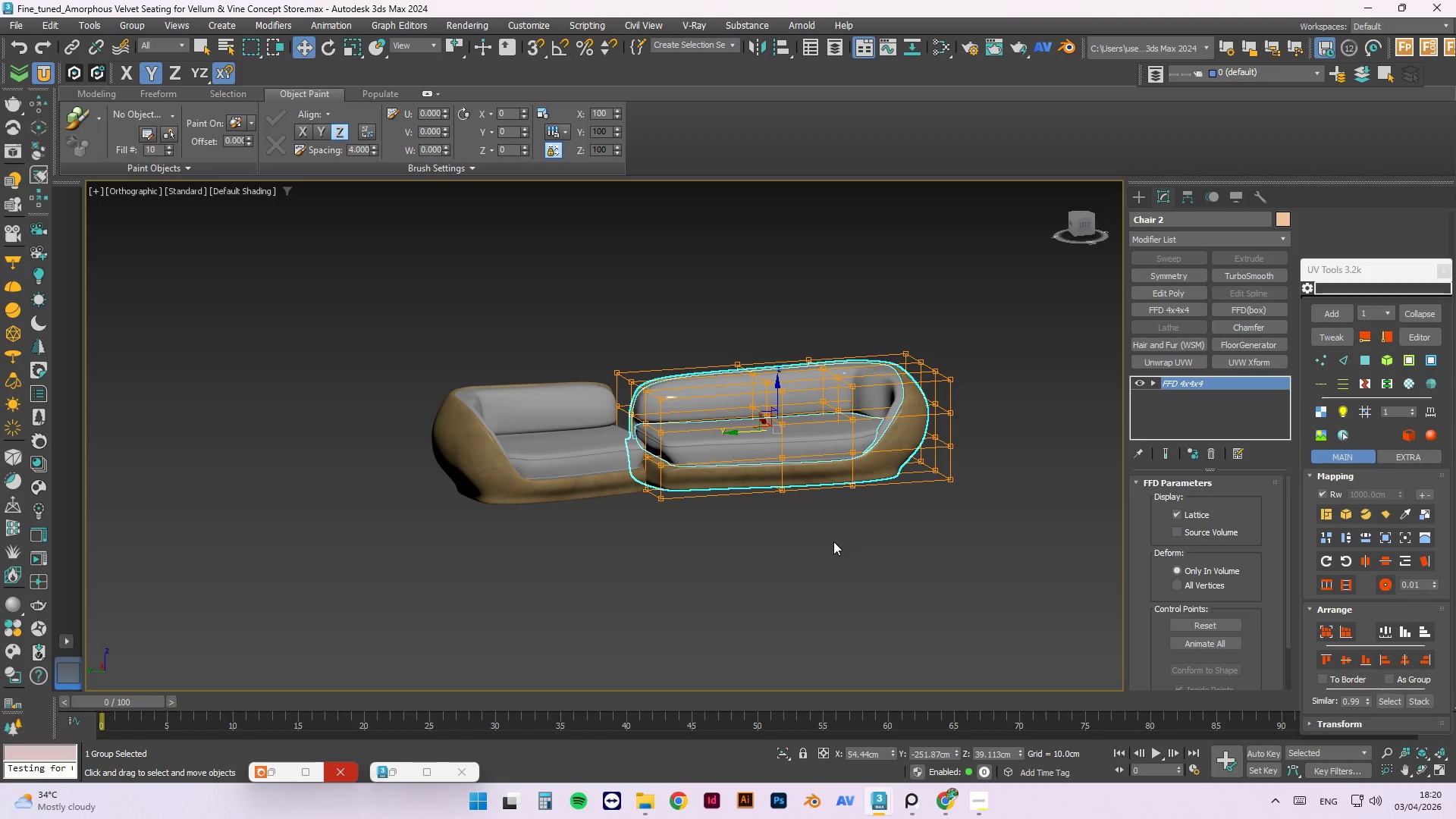 
key(Control+Z)
 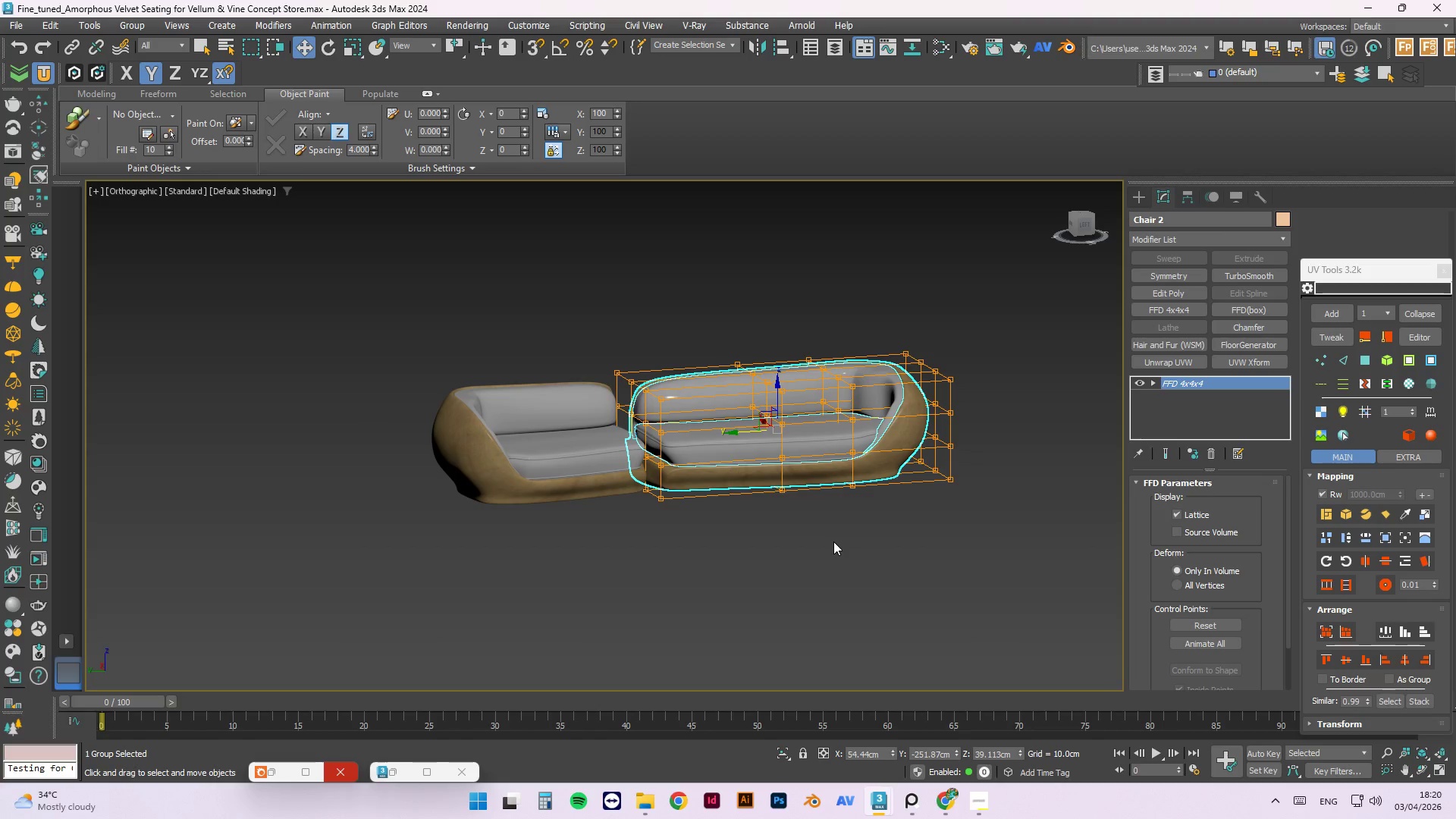 
key(Control+Z)
 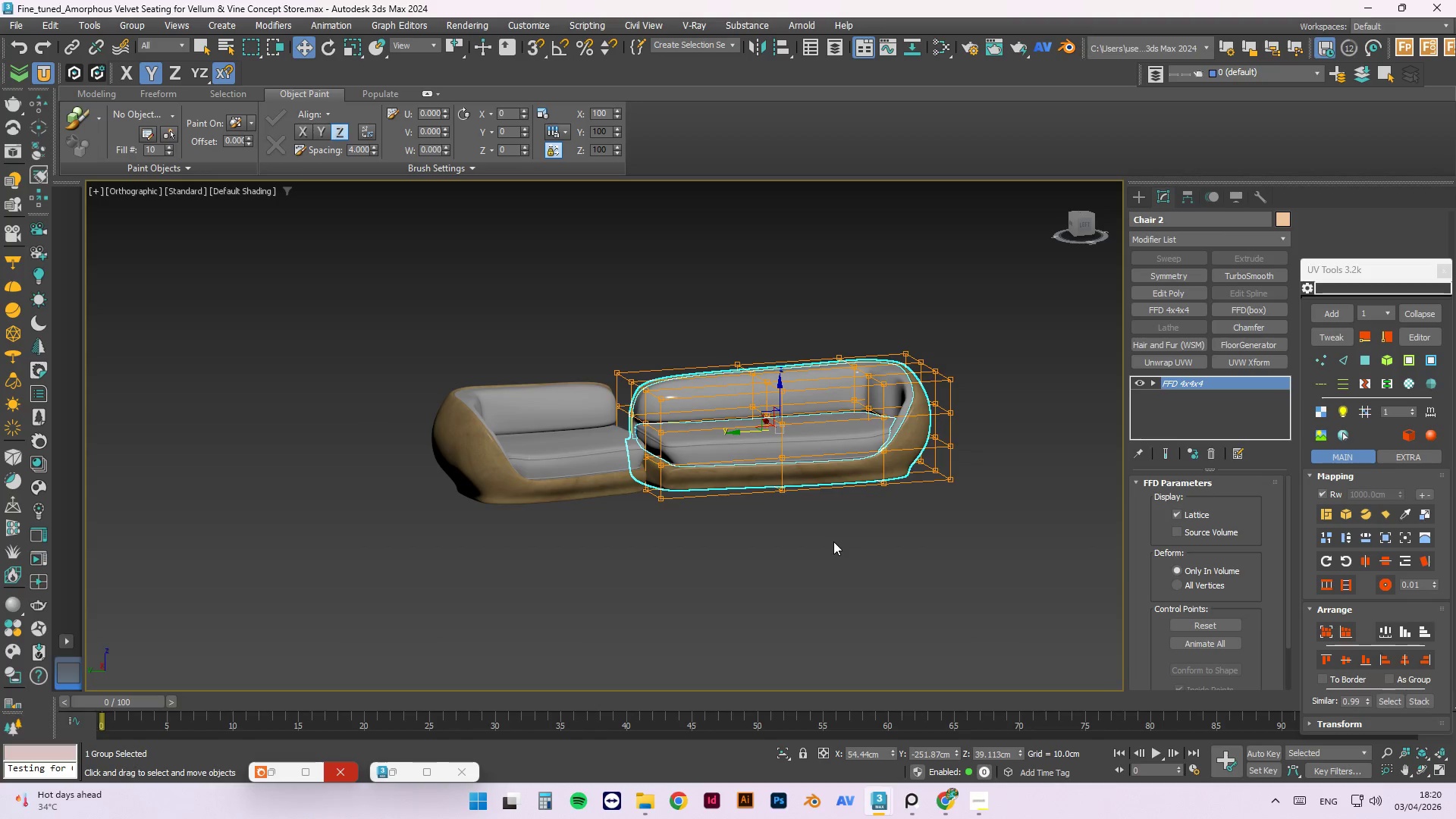 
key(Control+Z)
 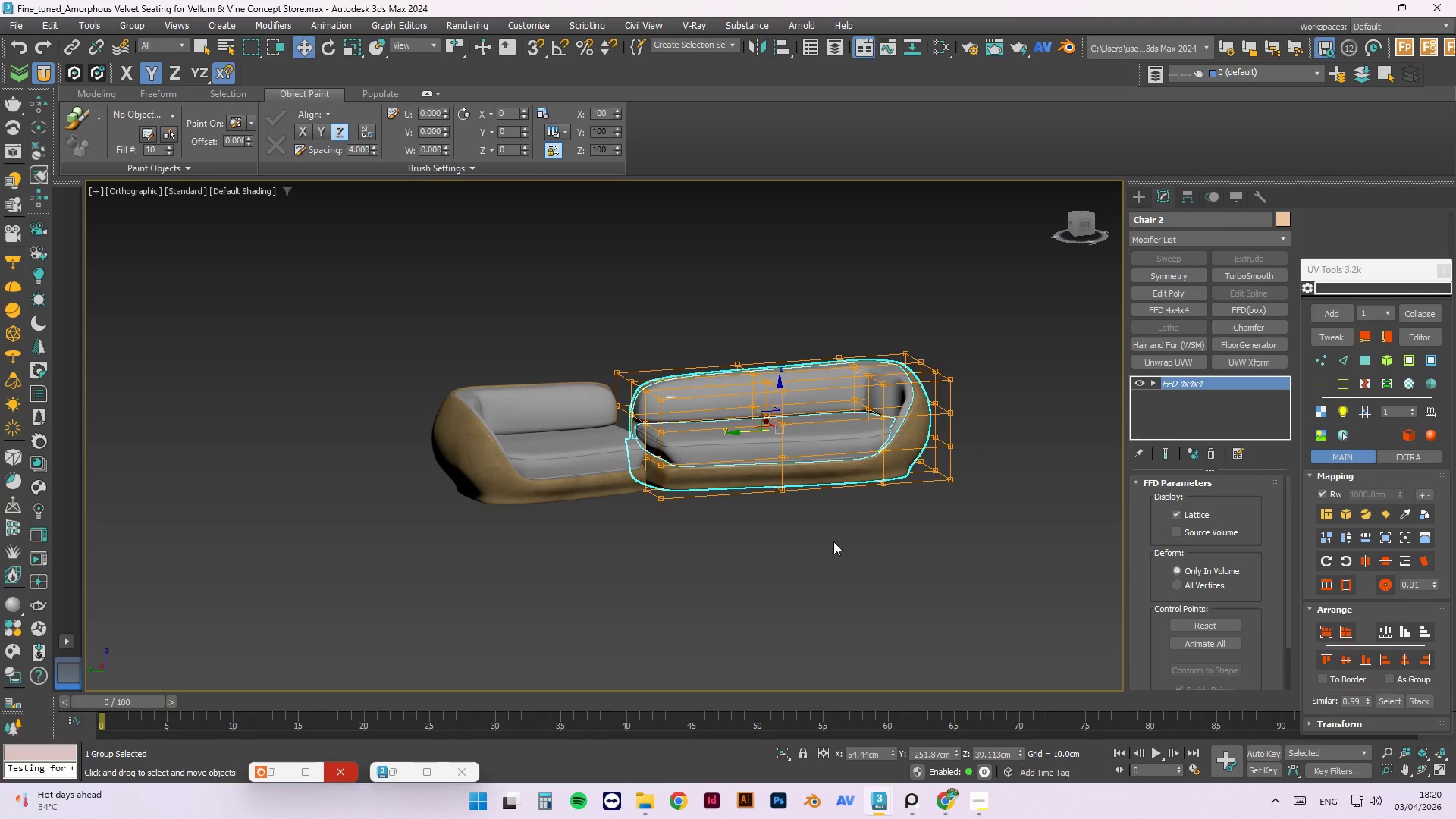 
key(Control+Z)
 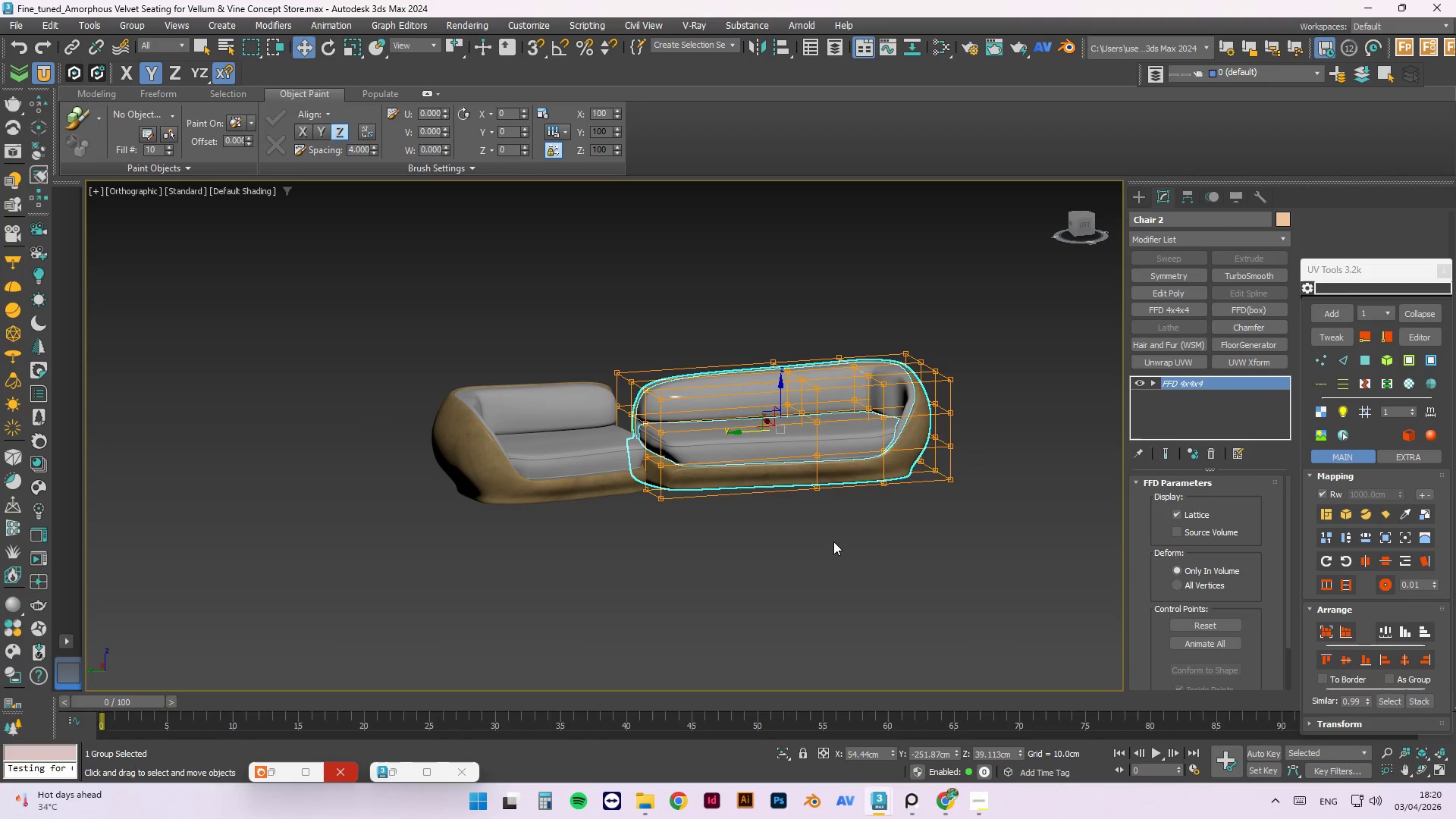 
key(Control+Z)
 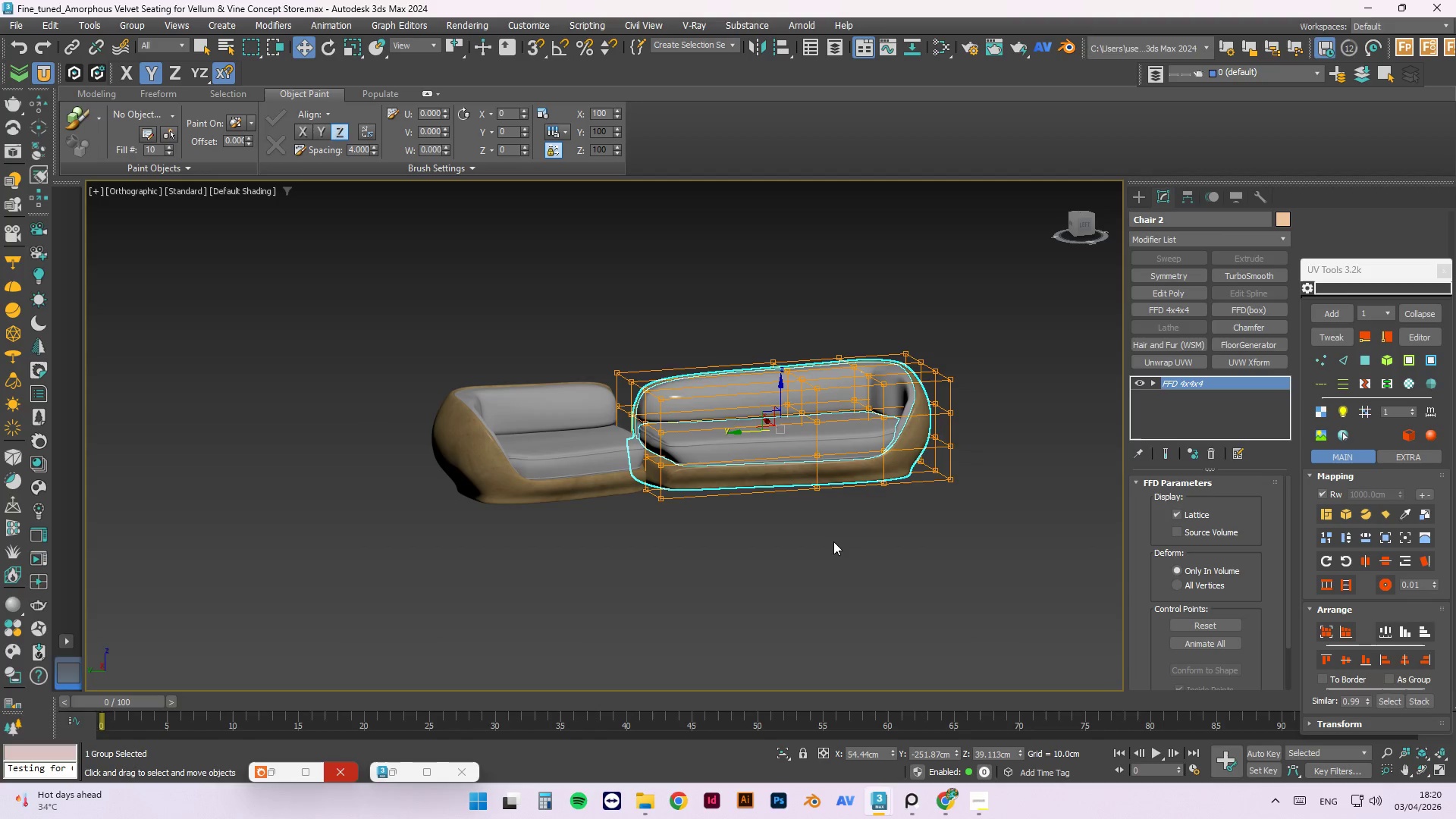 
key(Control+Z)
 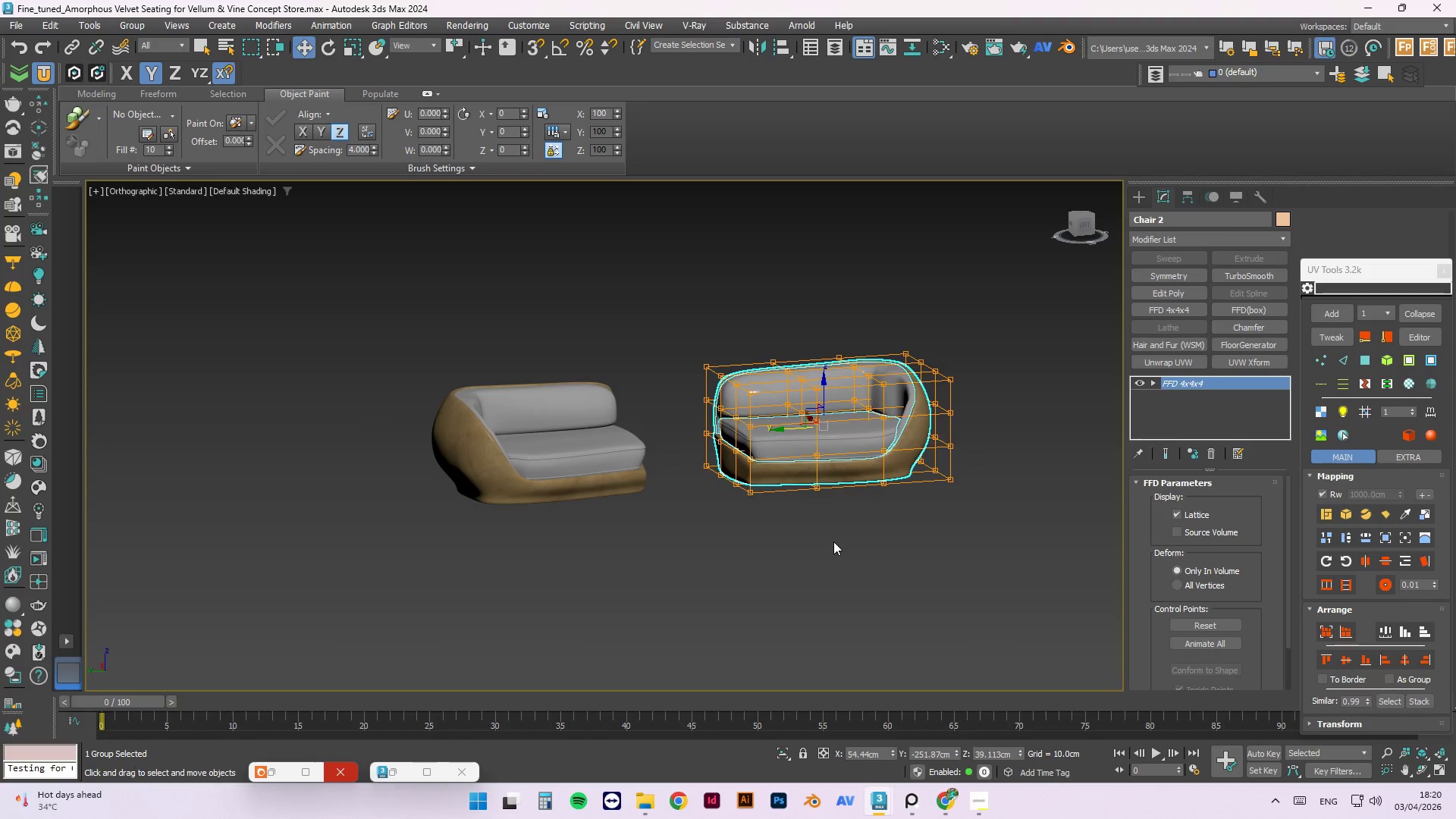 
hold_key(key=AltLeft, duration=1.03)
 